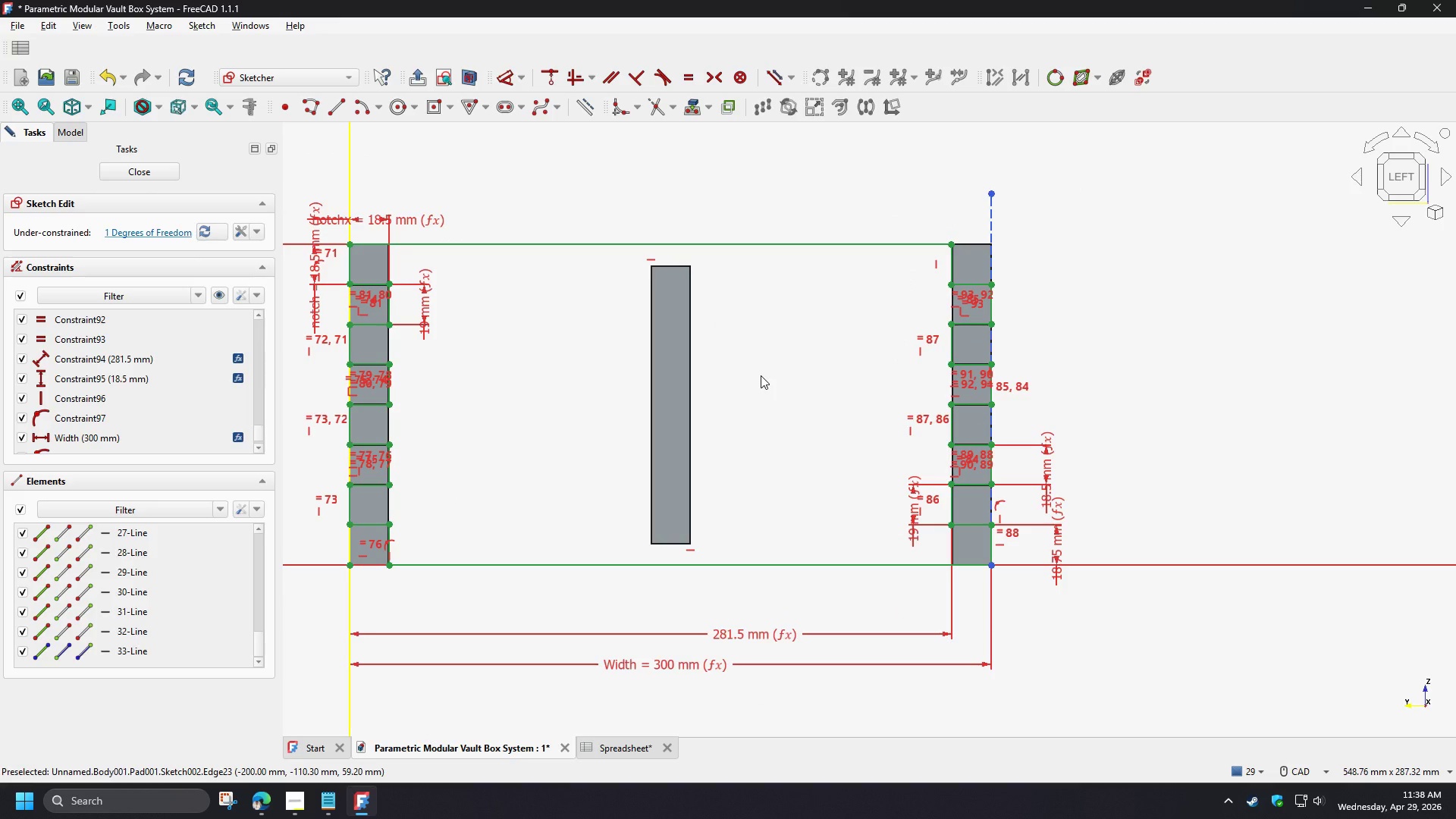 
scroll: coordinate [992, 378], scroll_direction: up, amount: 4.0
 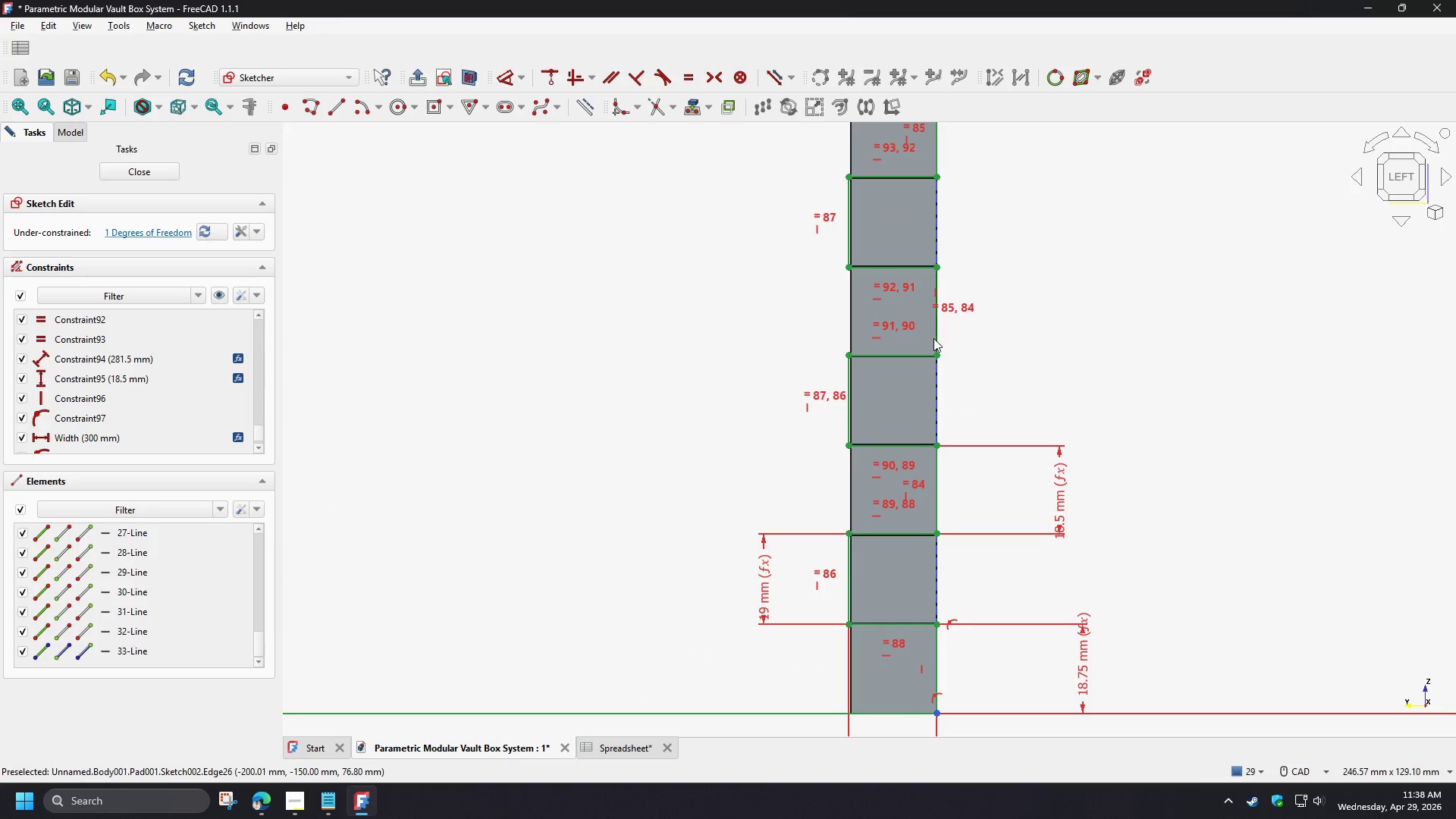 
left_click_drag(start_coordinate=[934, 338], to_coordinate=[811, 337])
 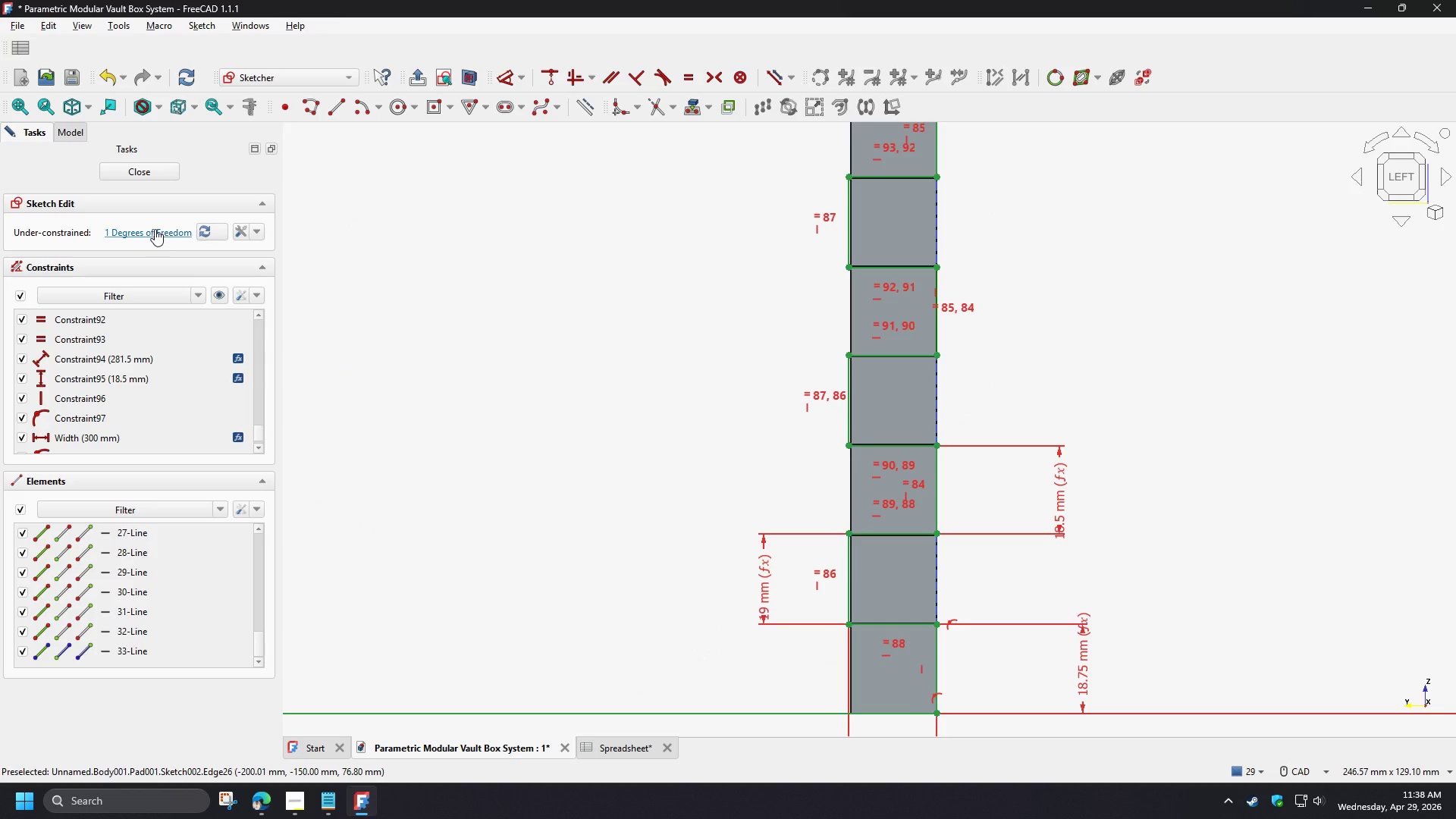 
left_click([155, 229])
 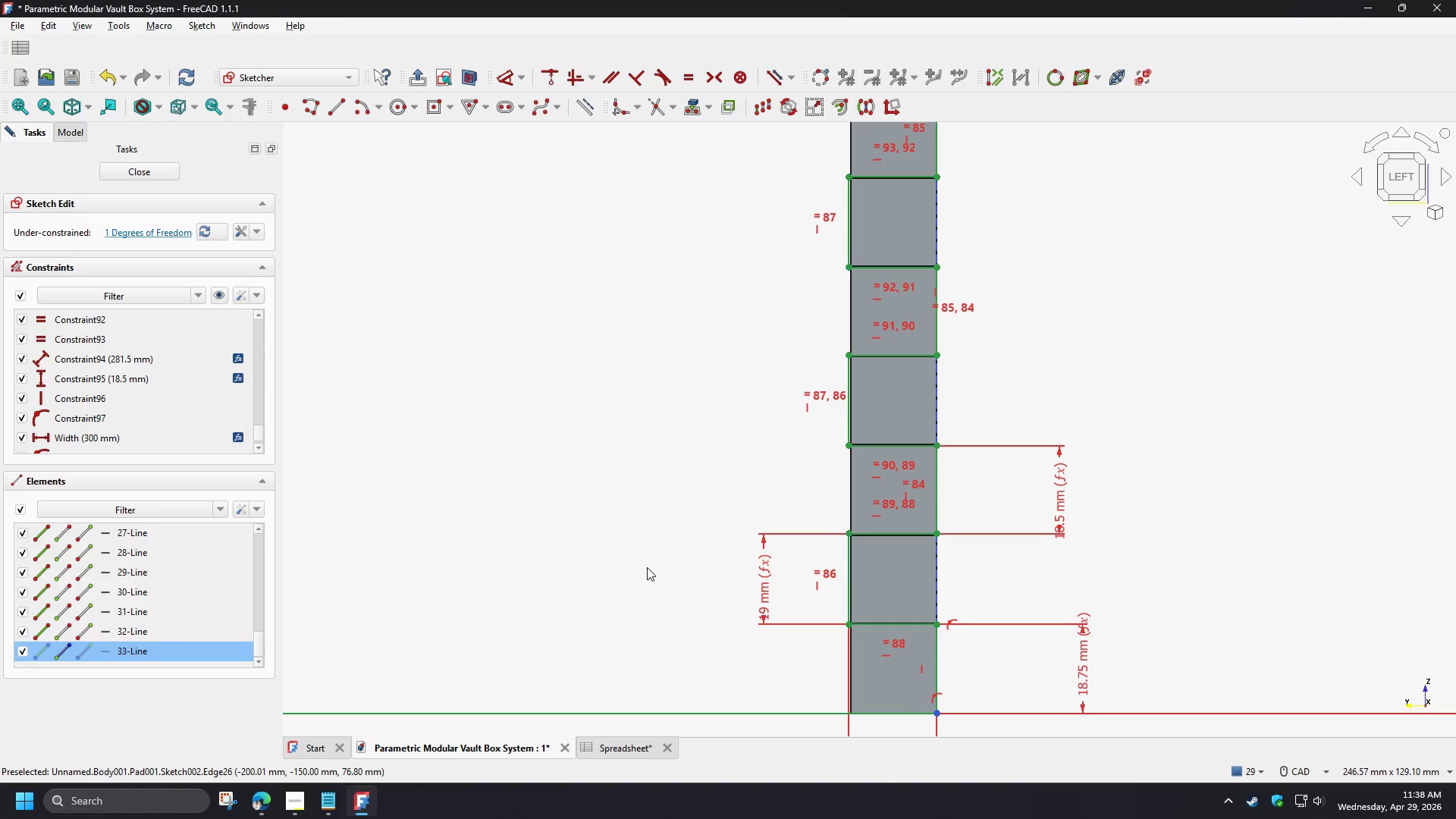 
scroll: coordinate [647, 567], scroll_direction: down, amount: 3.0
 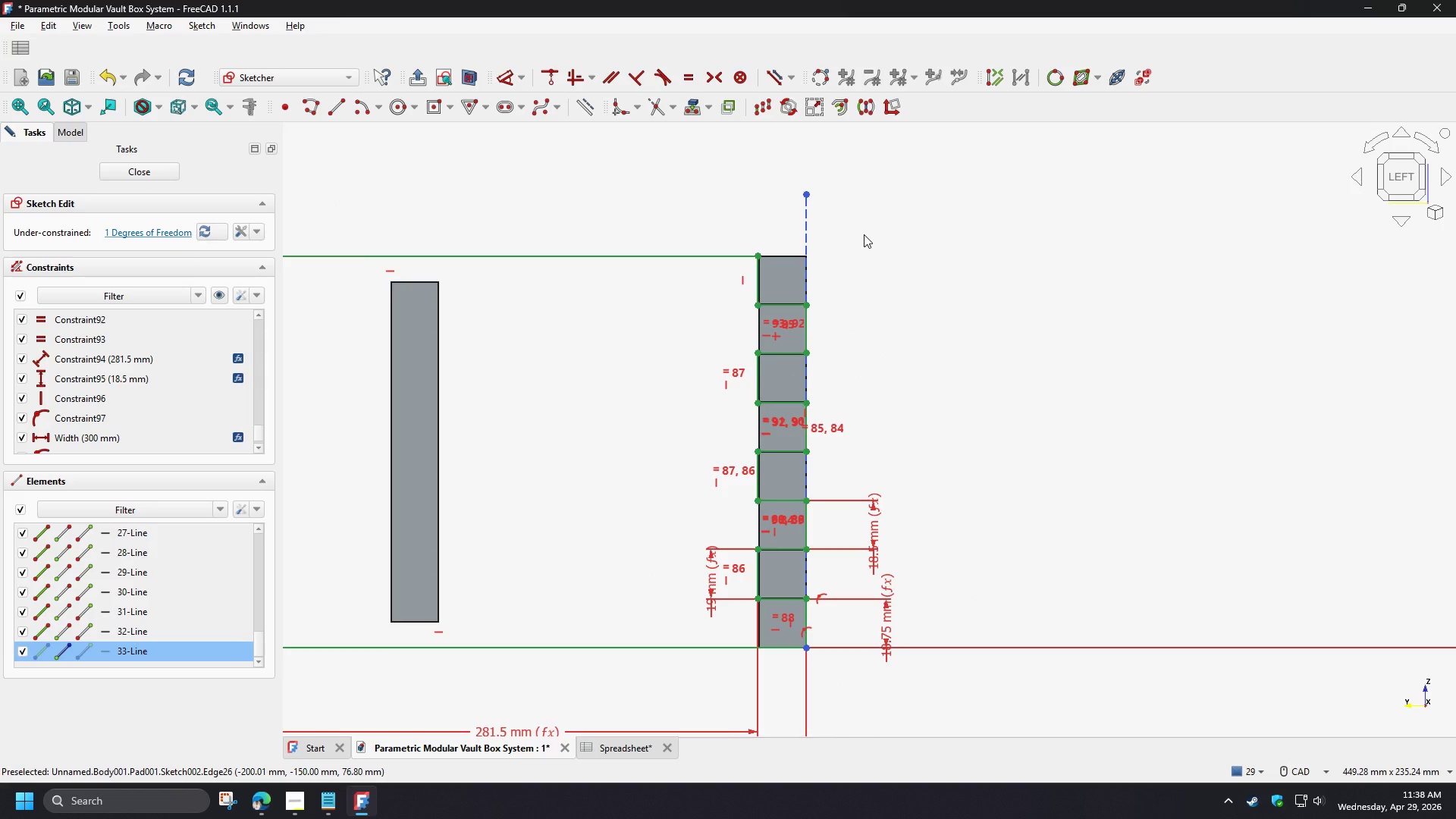 
wait(7.36)
 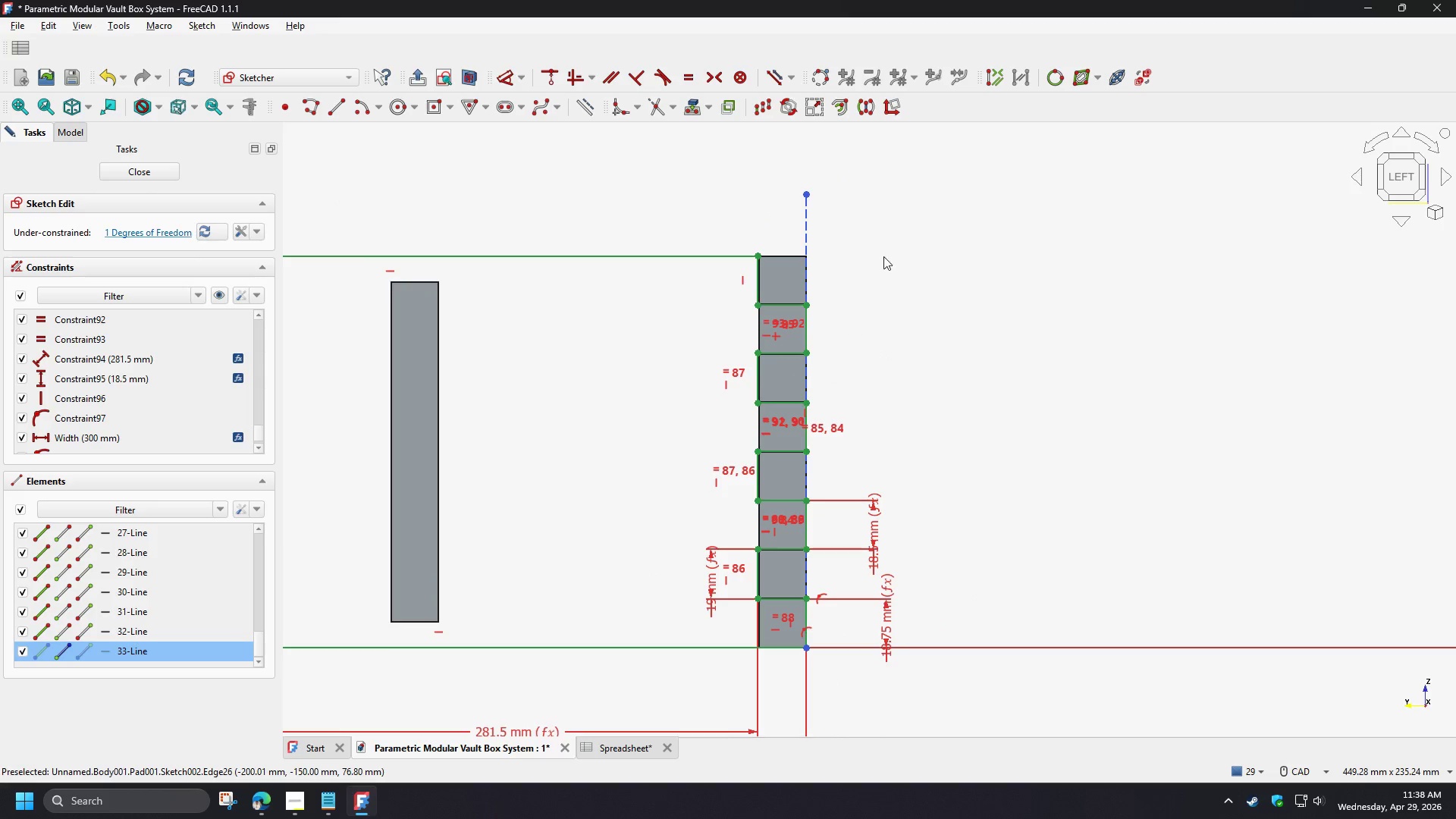 
left_click([804, 196])
 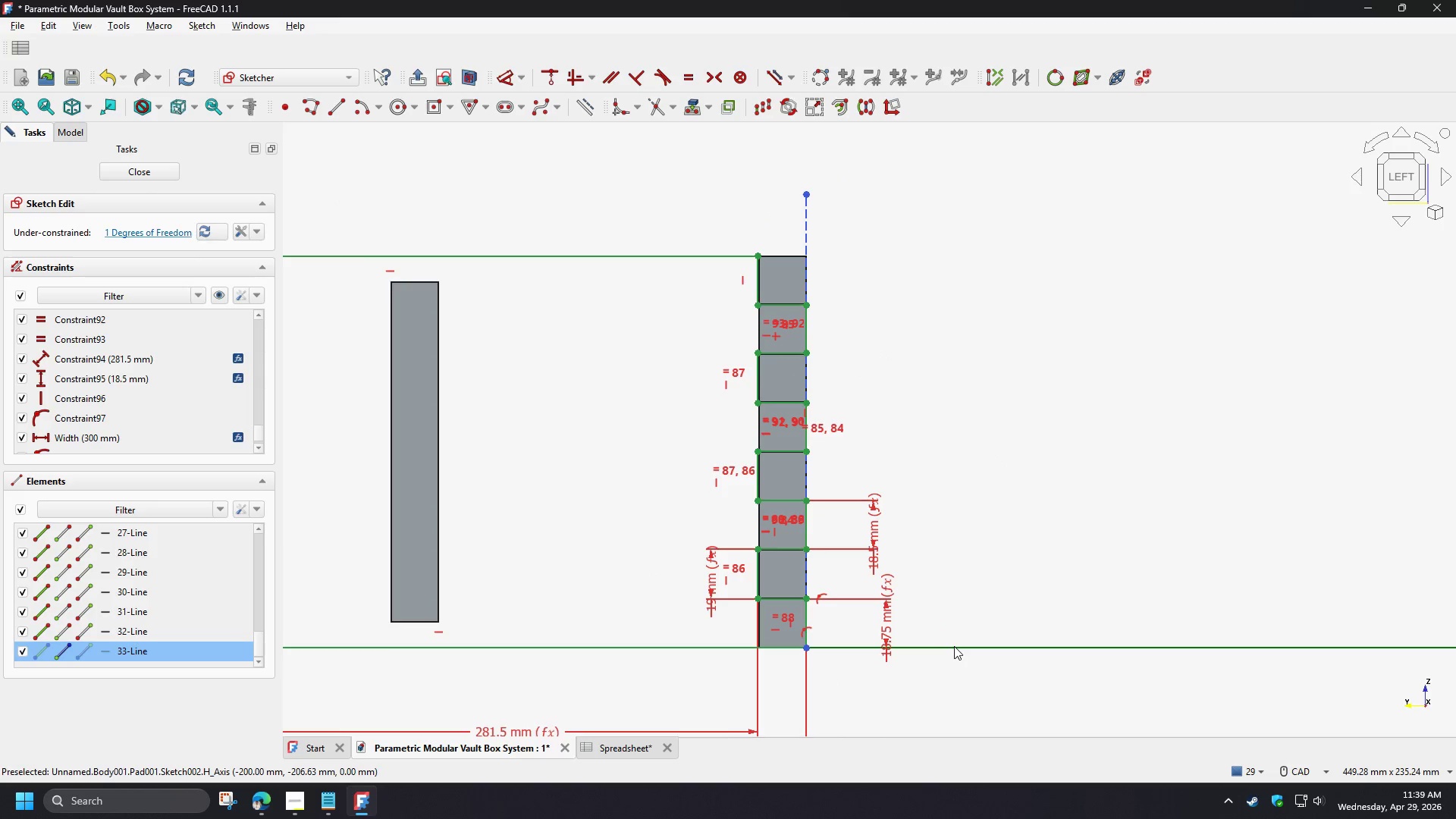 
left_click([954, 645])
 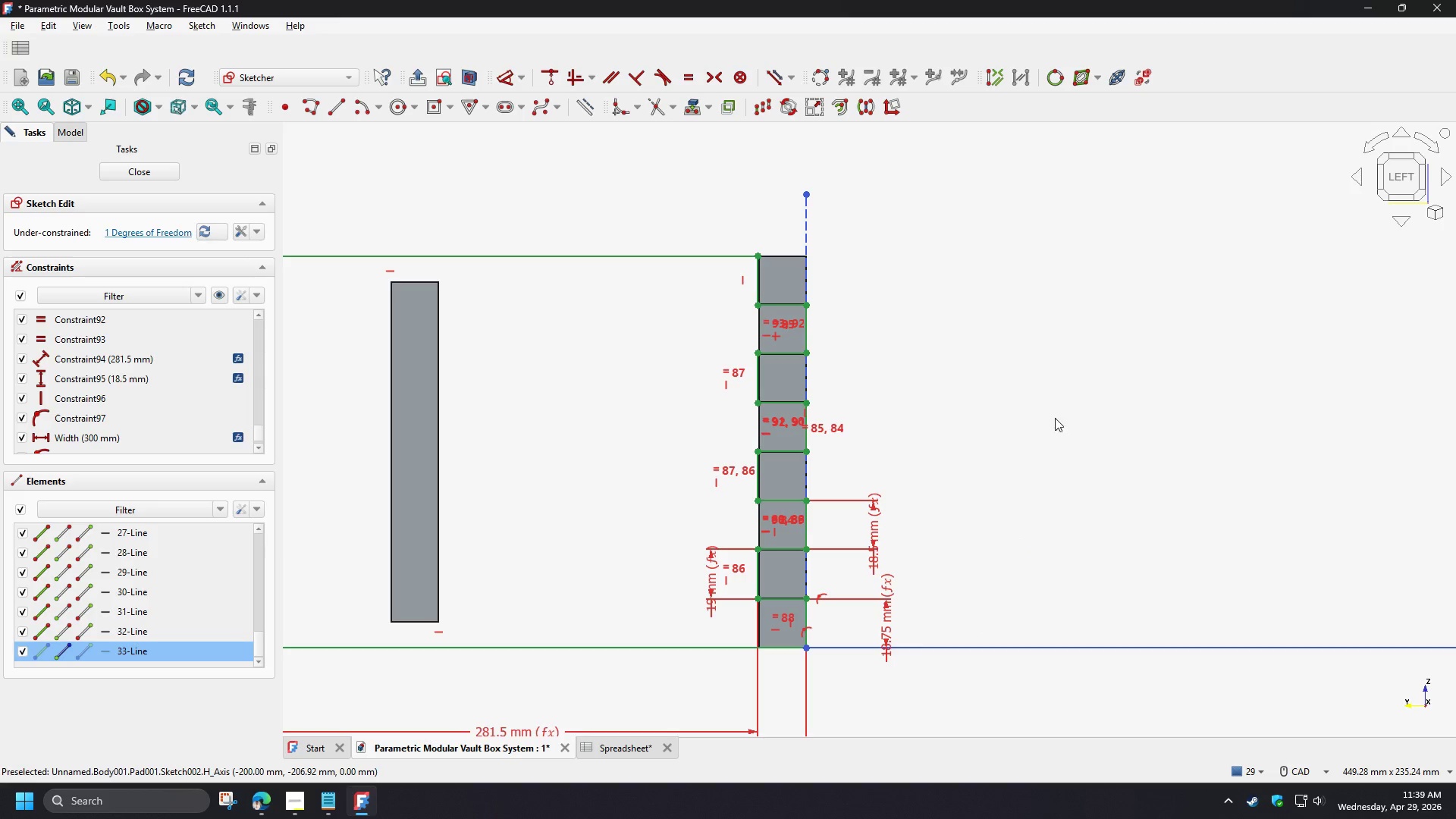 
key(D)
 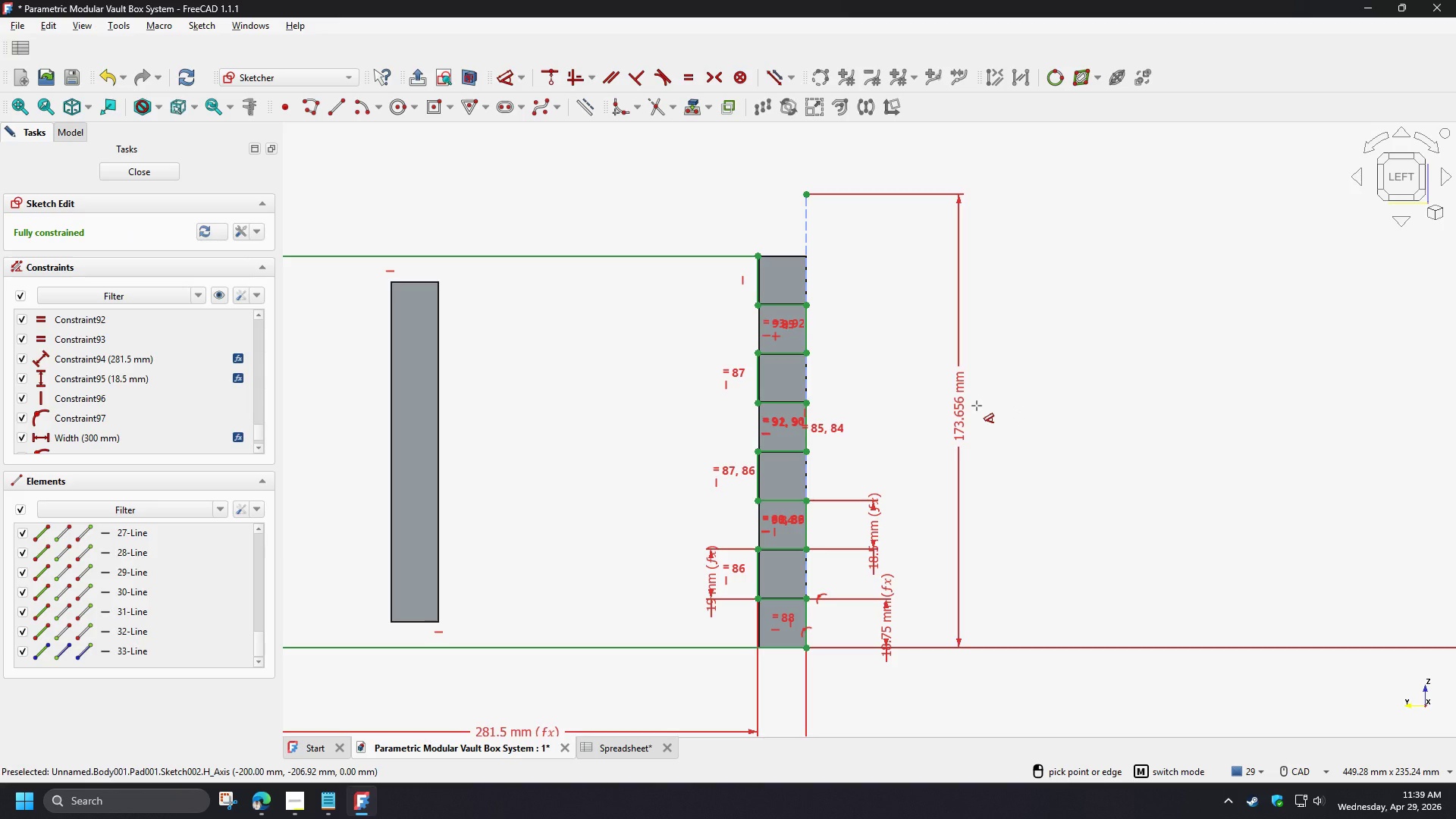 
left_click([977, 406])
 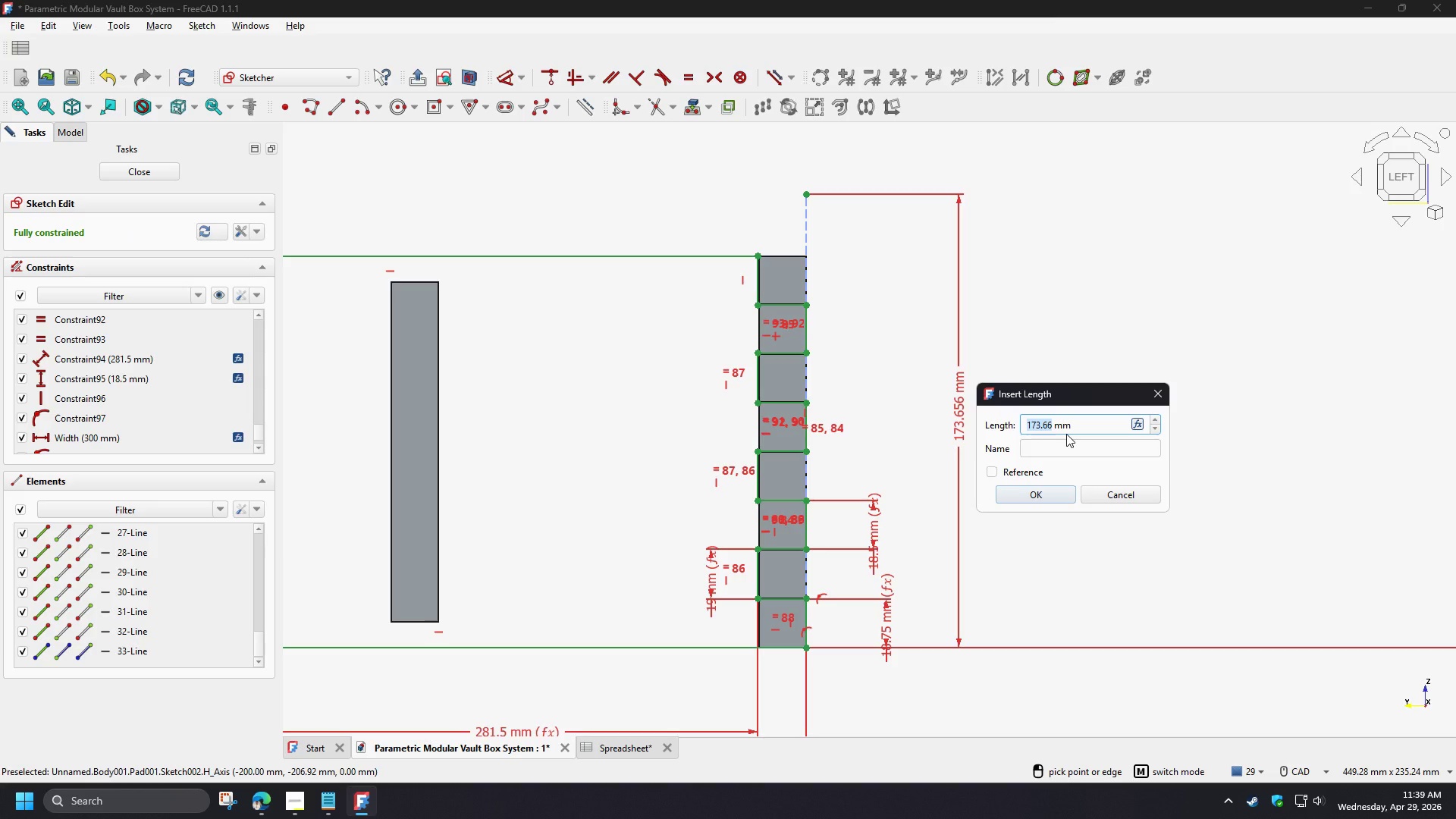 
wait(5.38)
 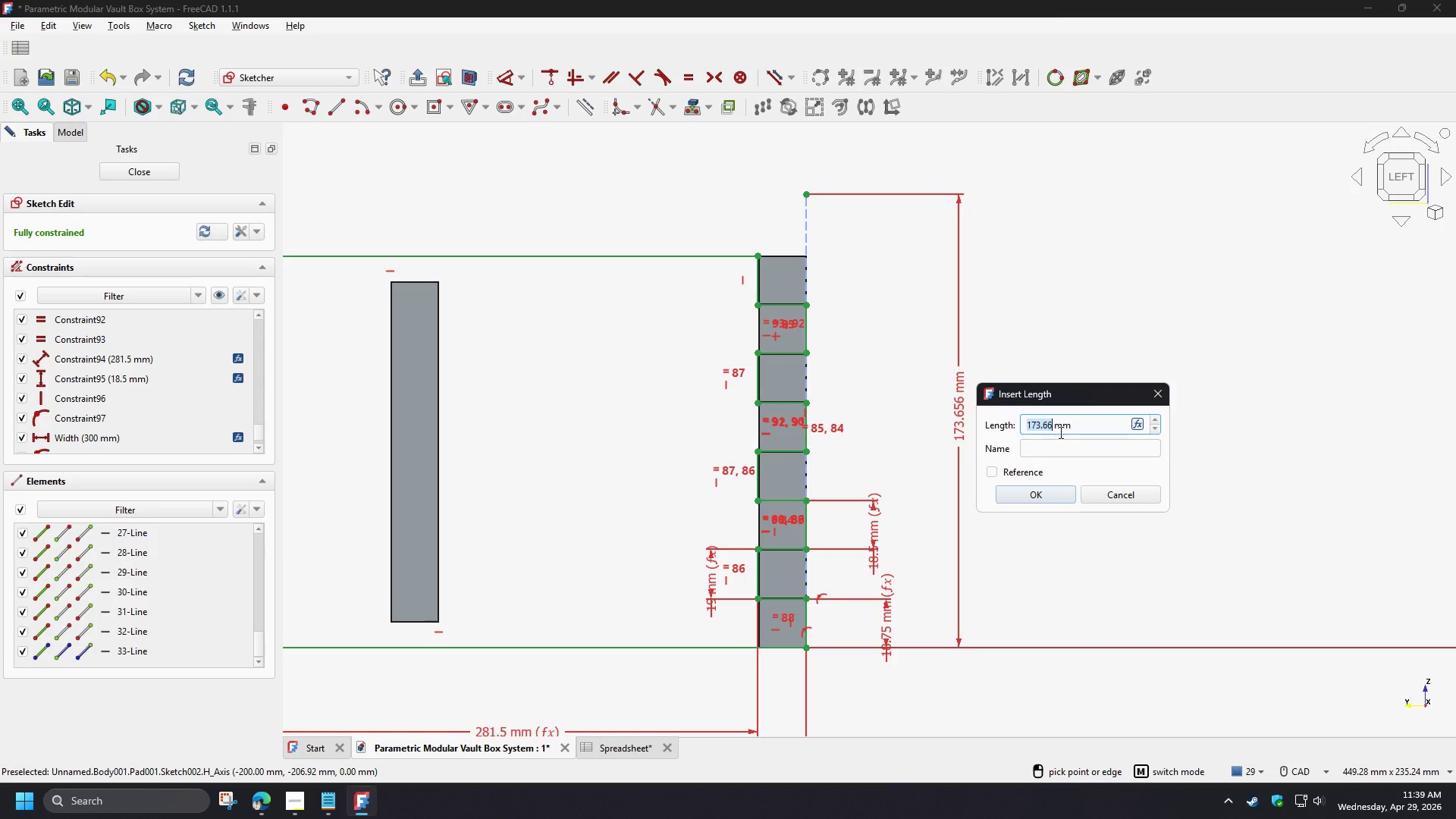 
left_click_drag(start_coordinate=[1139, 424], to_coordinate=[1135, 425])
 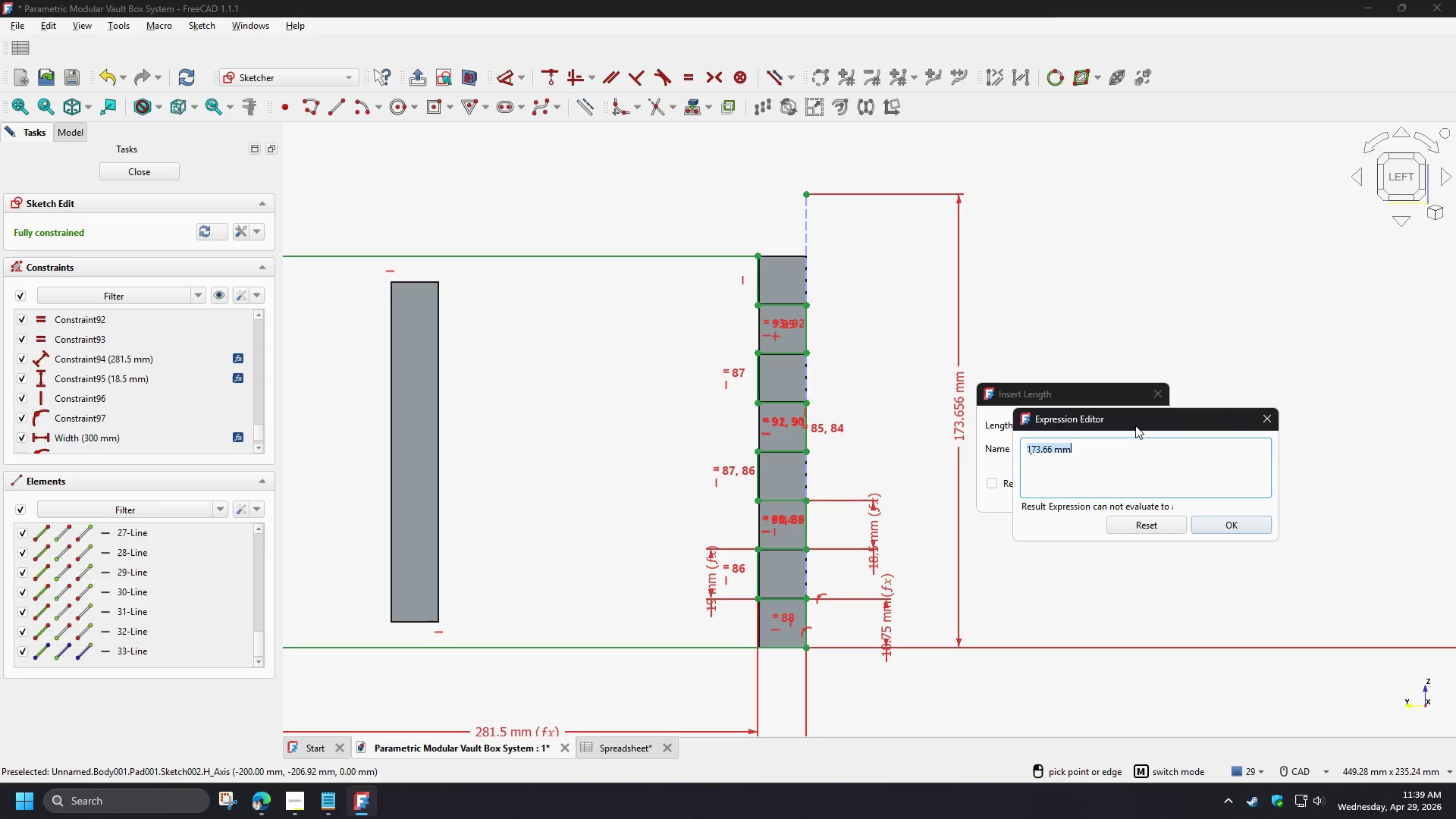 
key(S)
 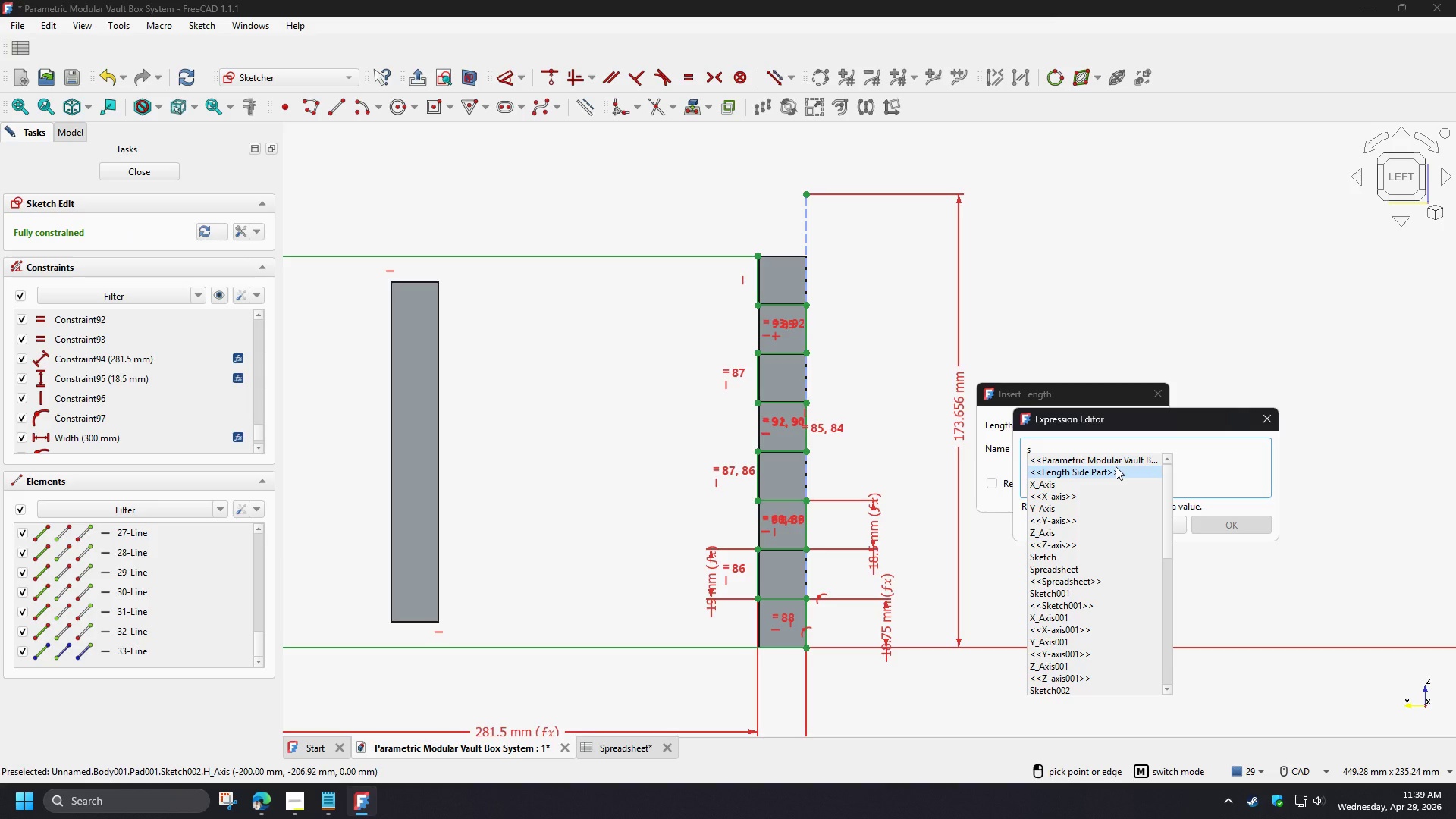 
type(pr)
 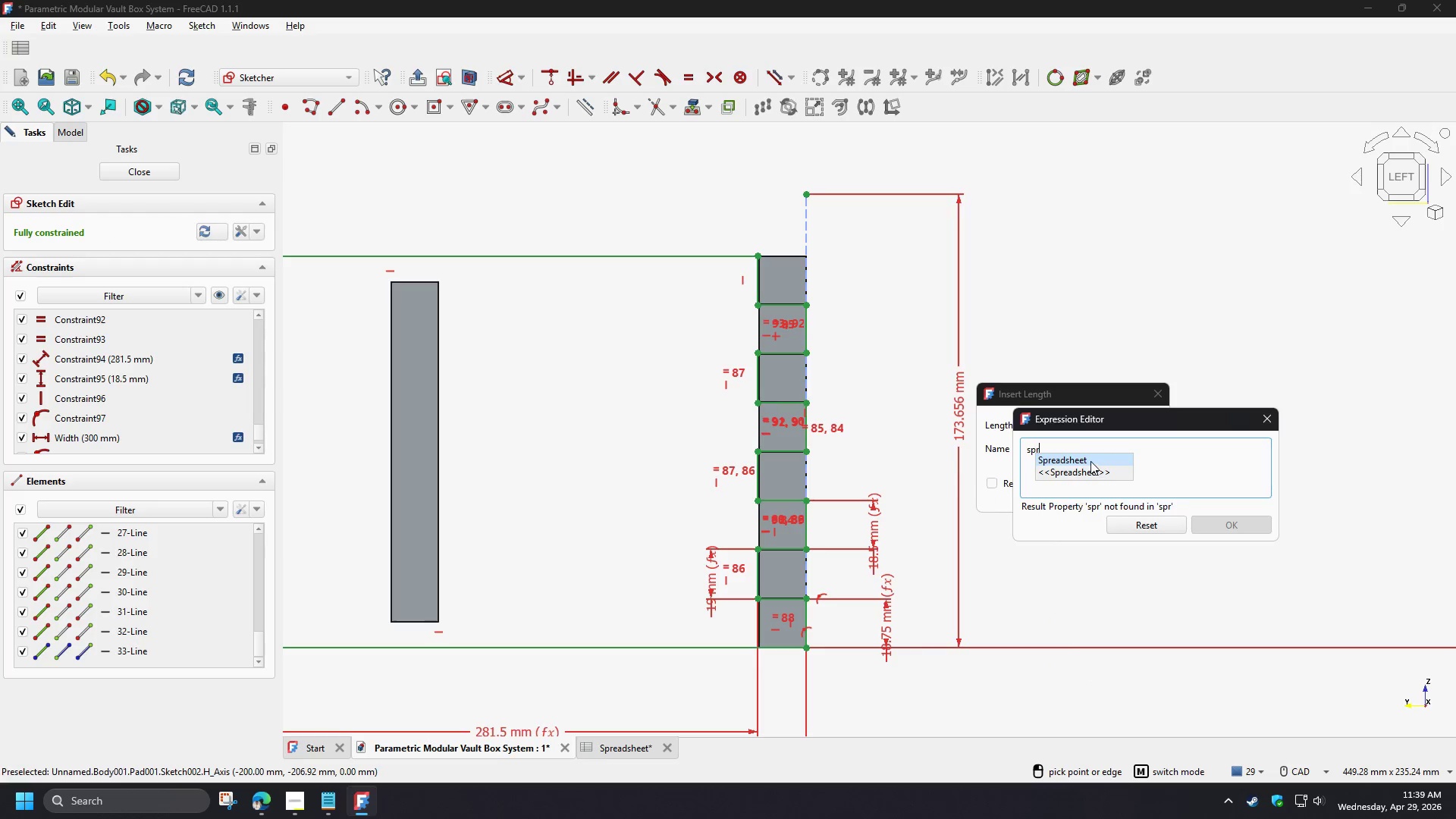 
left_click([1090, 461])
 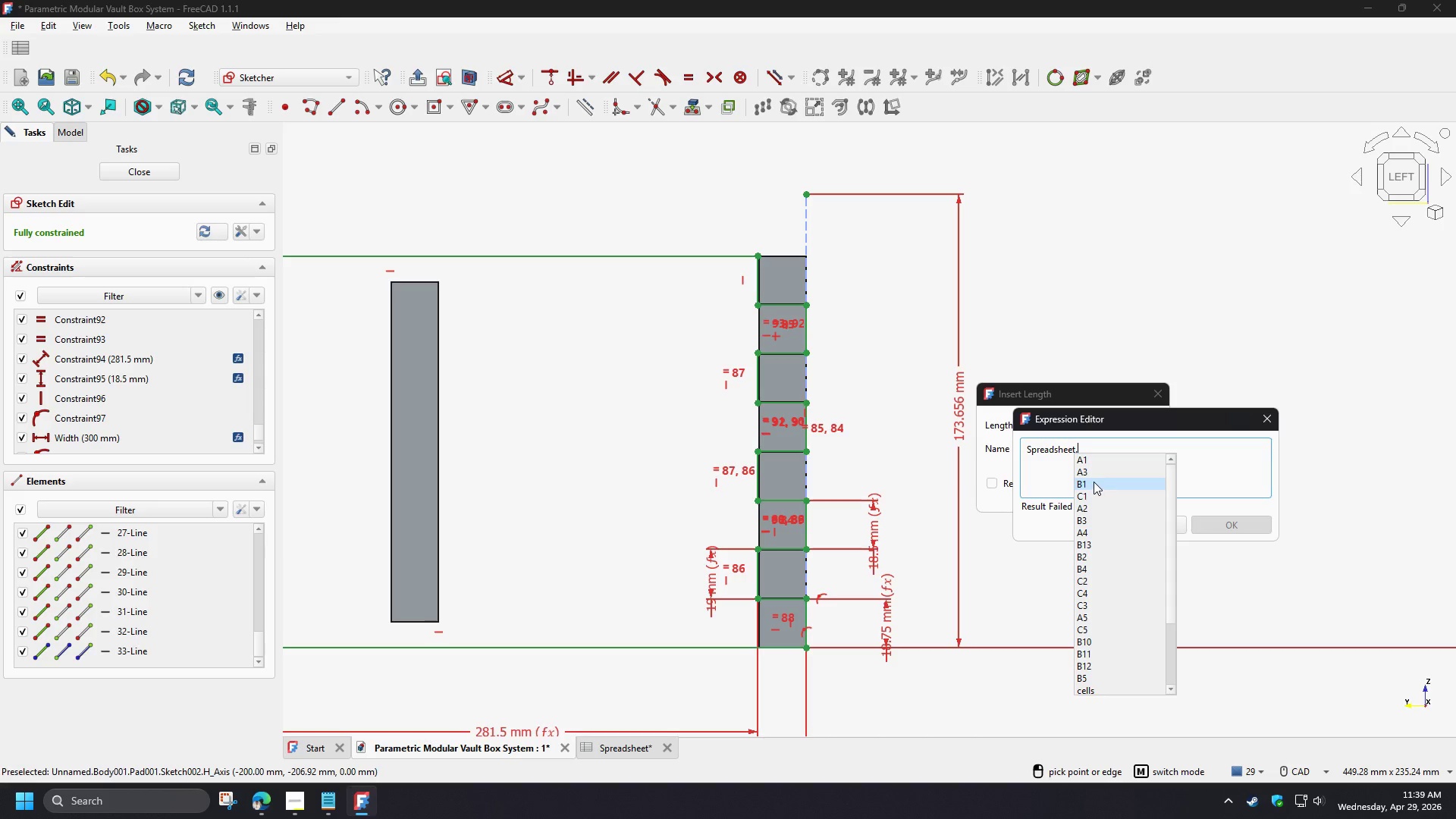 
key(B)
 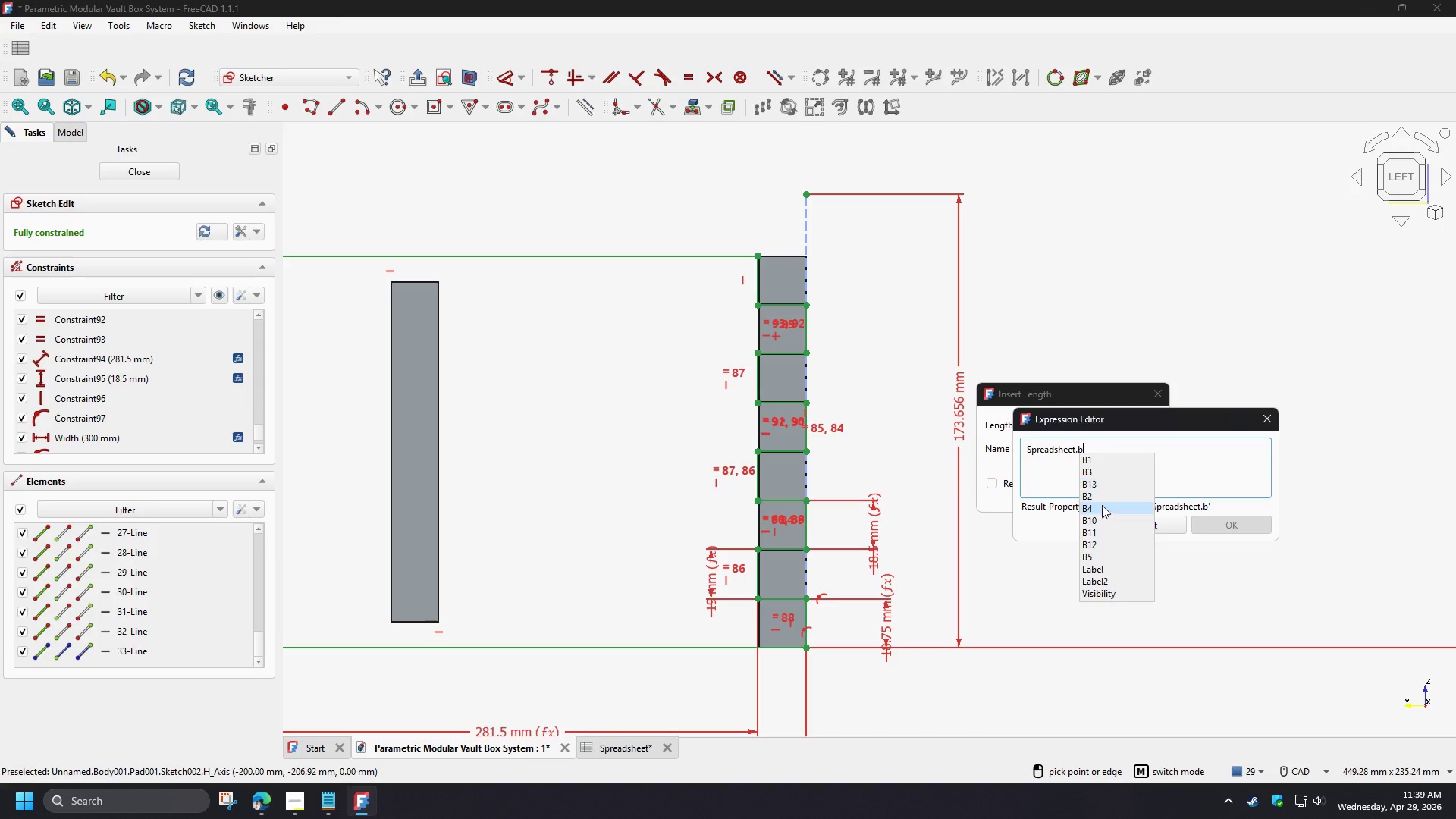 
left_click([1099, 510])
 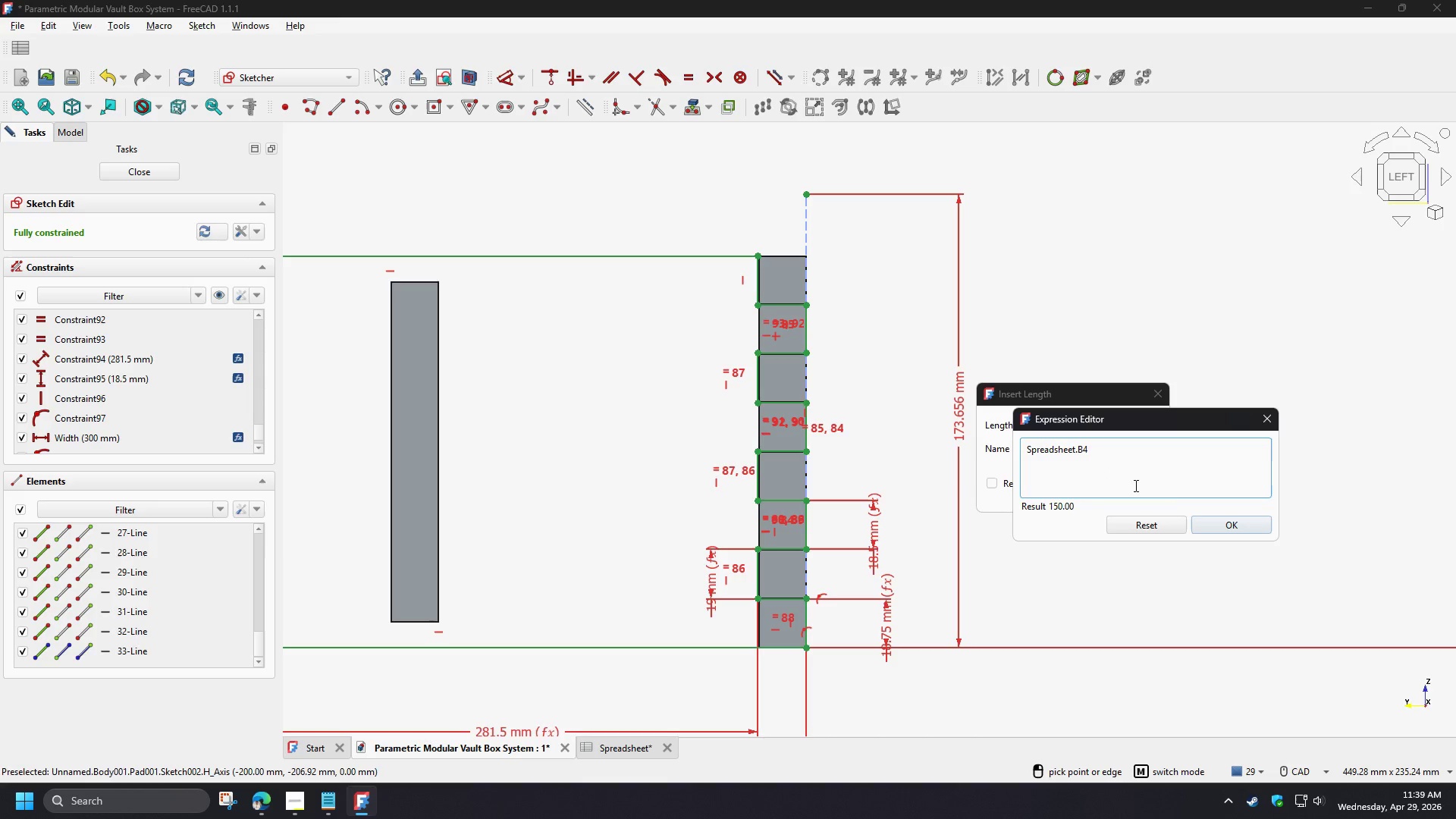 
left_click([1214, 526])
 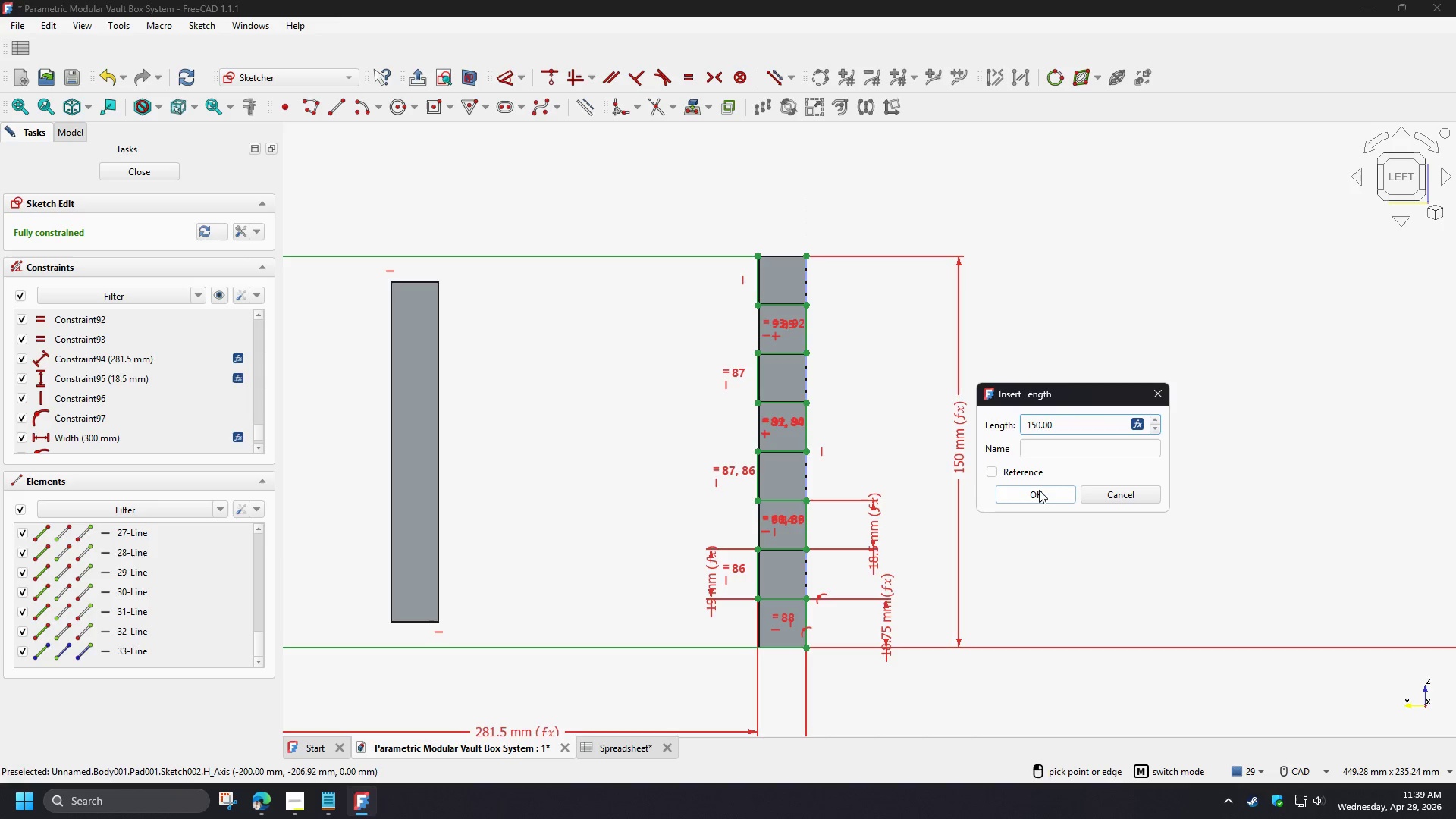 
left_click([1039, 491])
 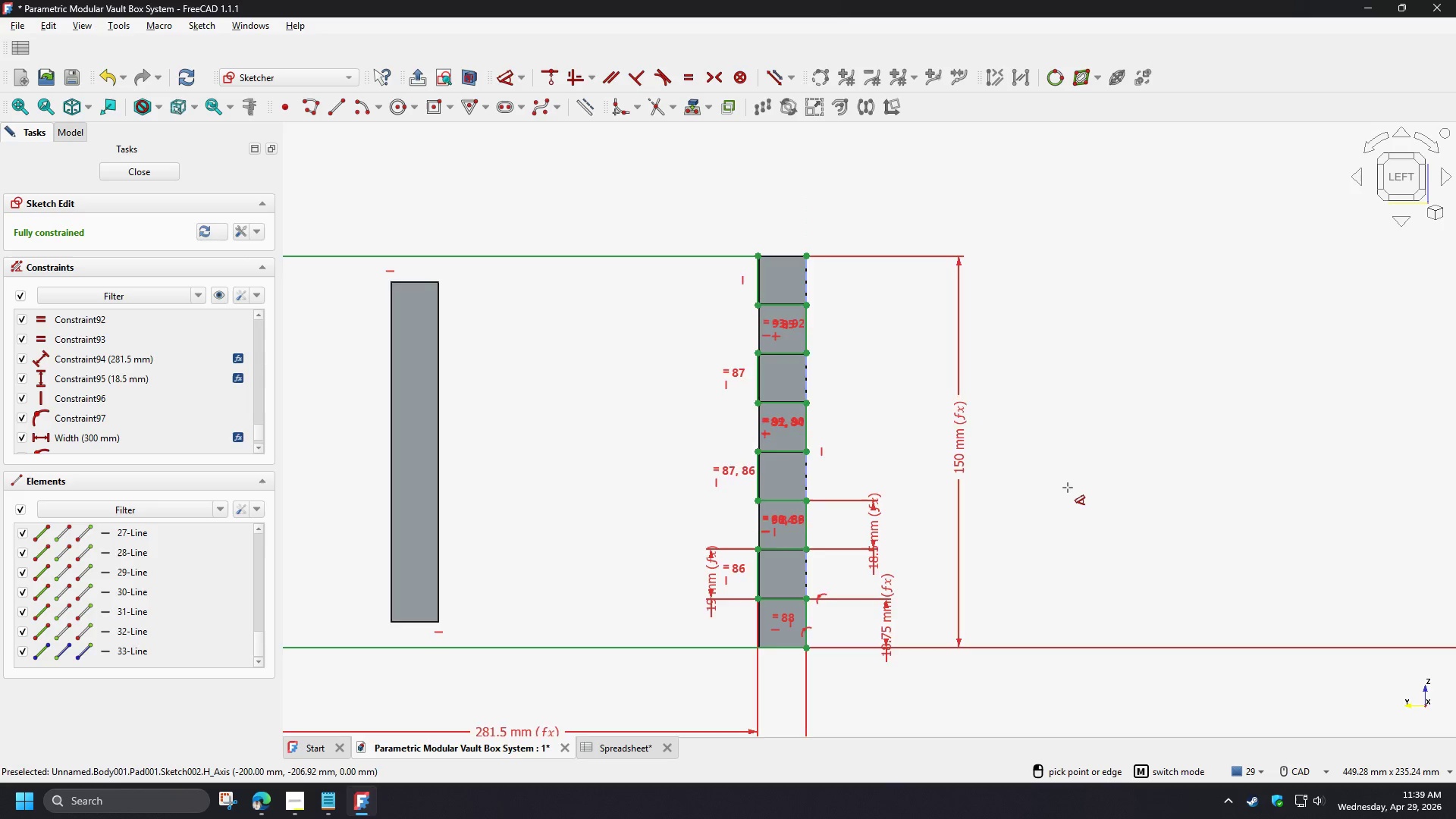 
right_click([1082, 425])
 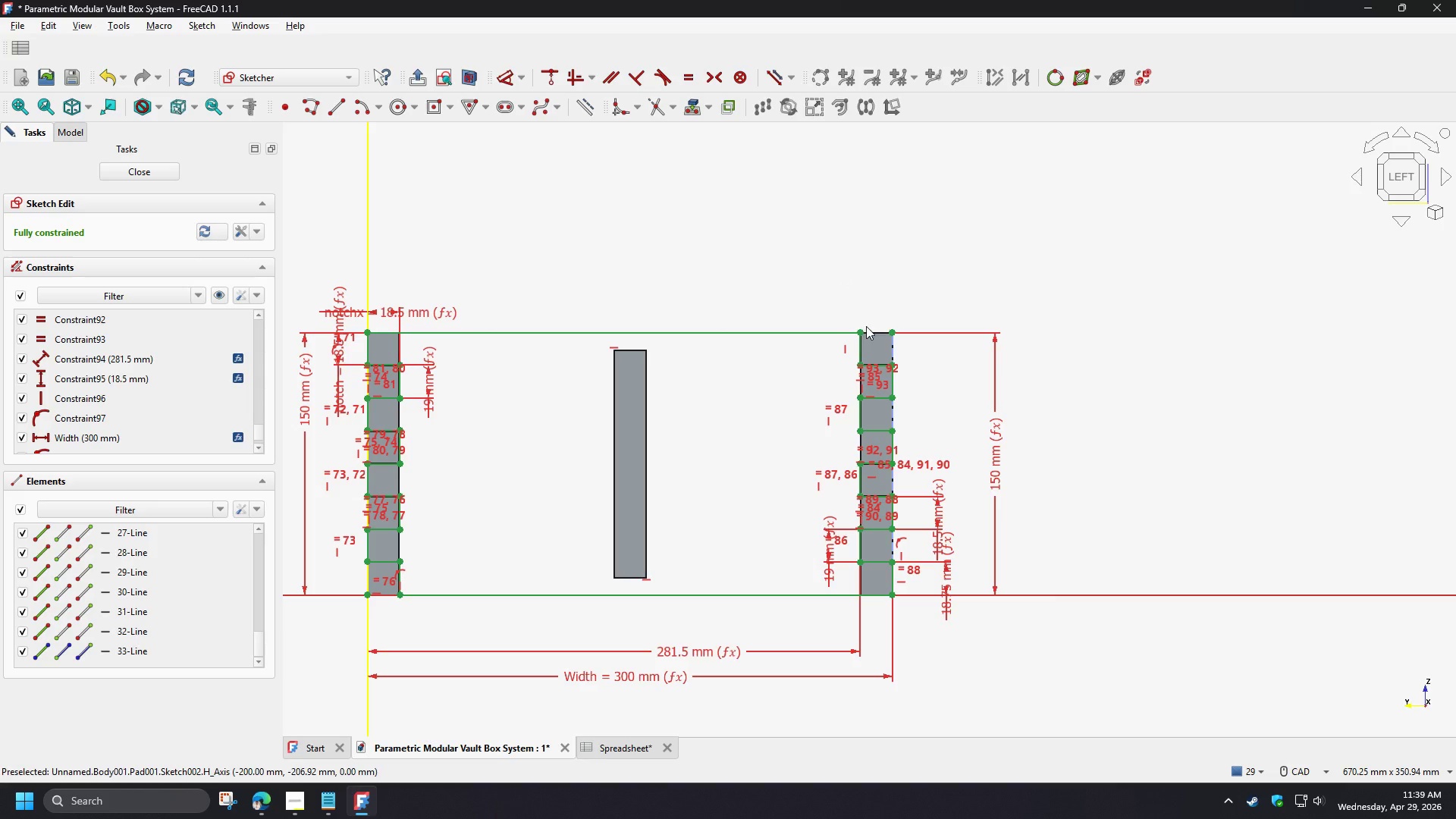 
scroll: coordinate [1068, 488], scroll_direction: down, amount: 2.0
 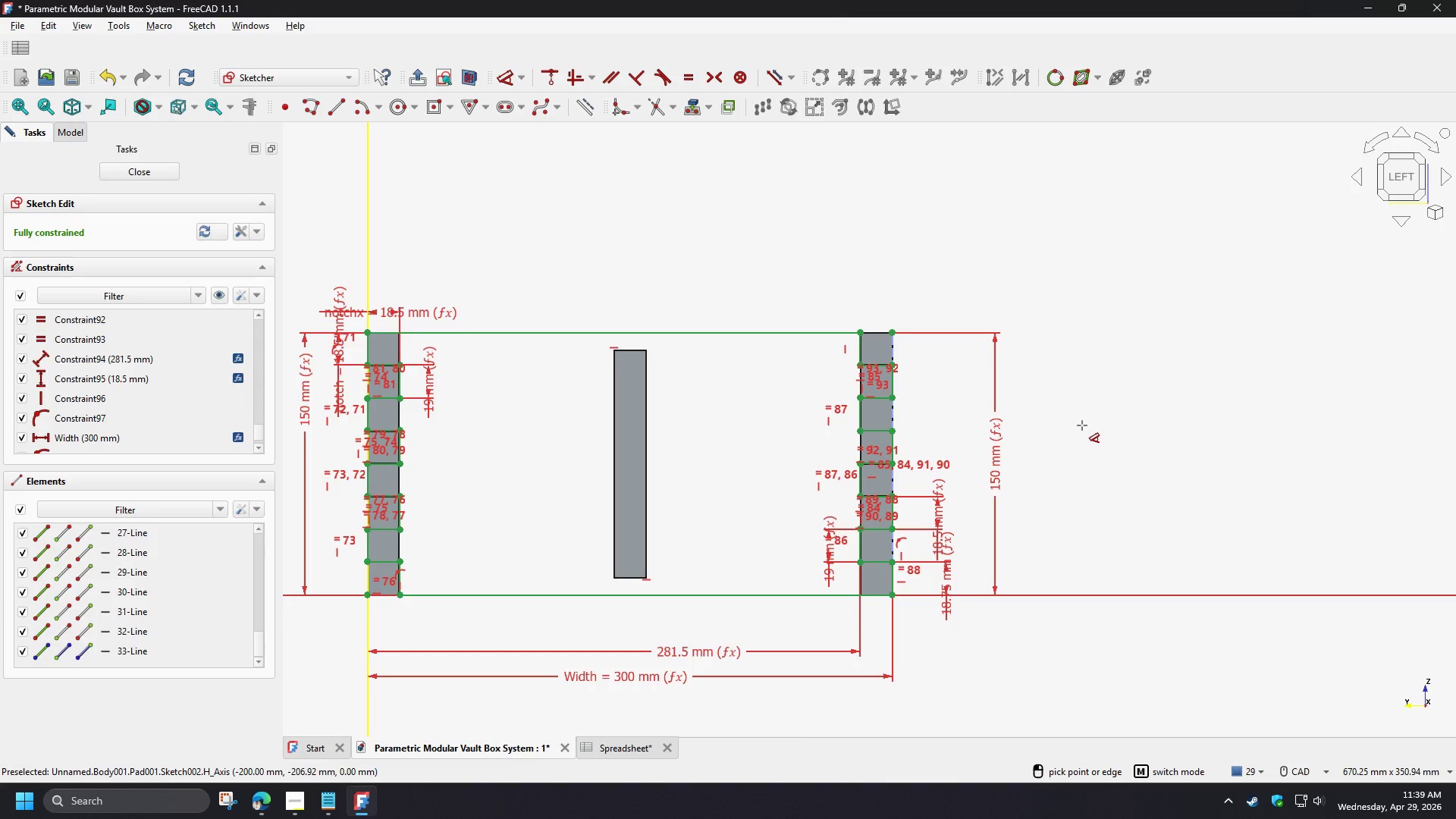 
scroll: coordinate [761, 401], scroll_direction: up, amount: 8.0
 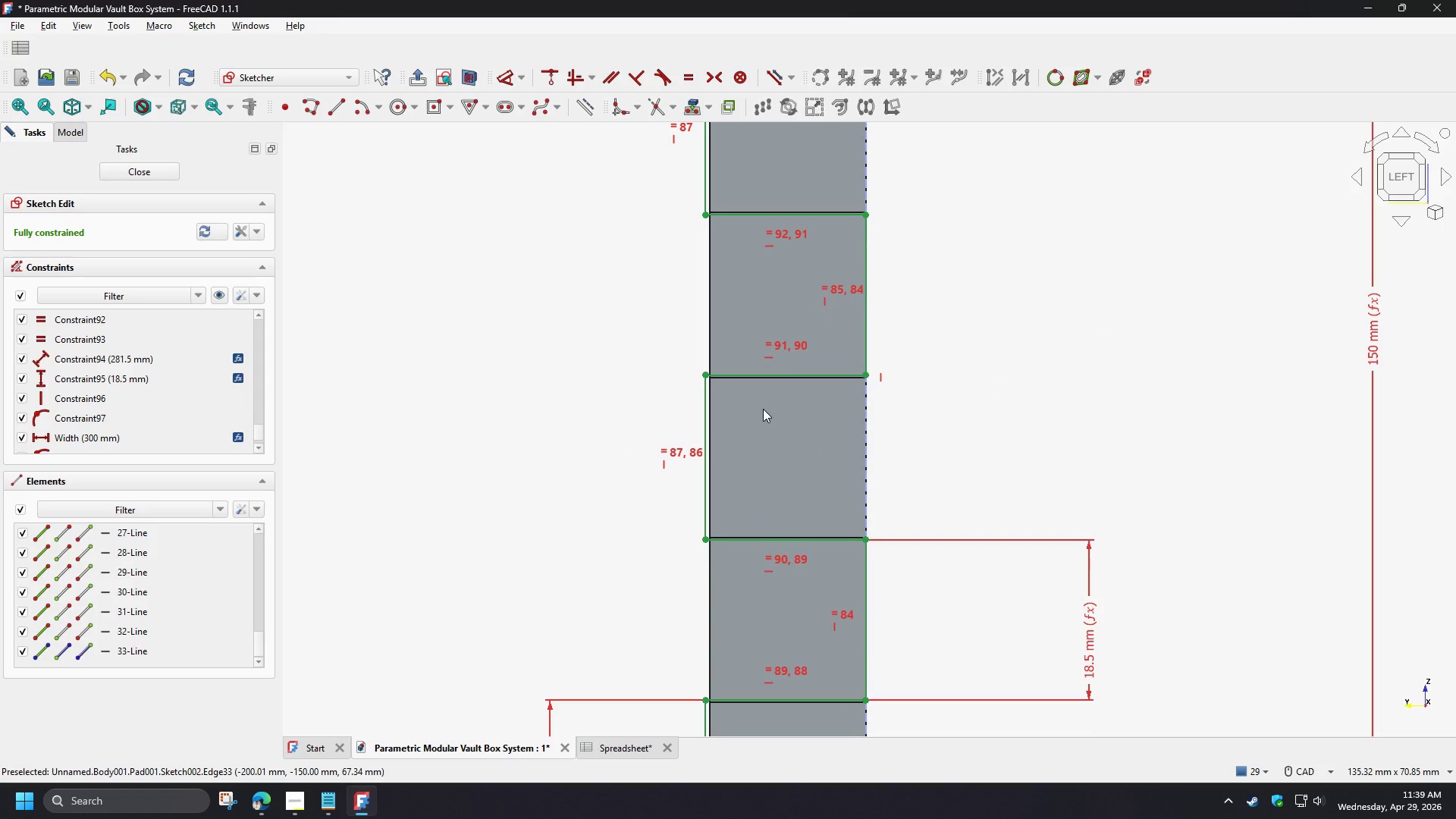 
scroll: coordinate [770, 422], scroll_direction: down, amount: 4.0
 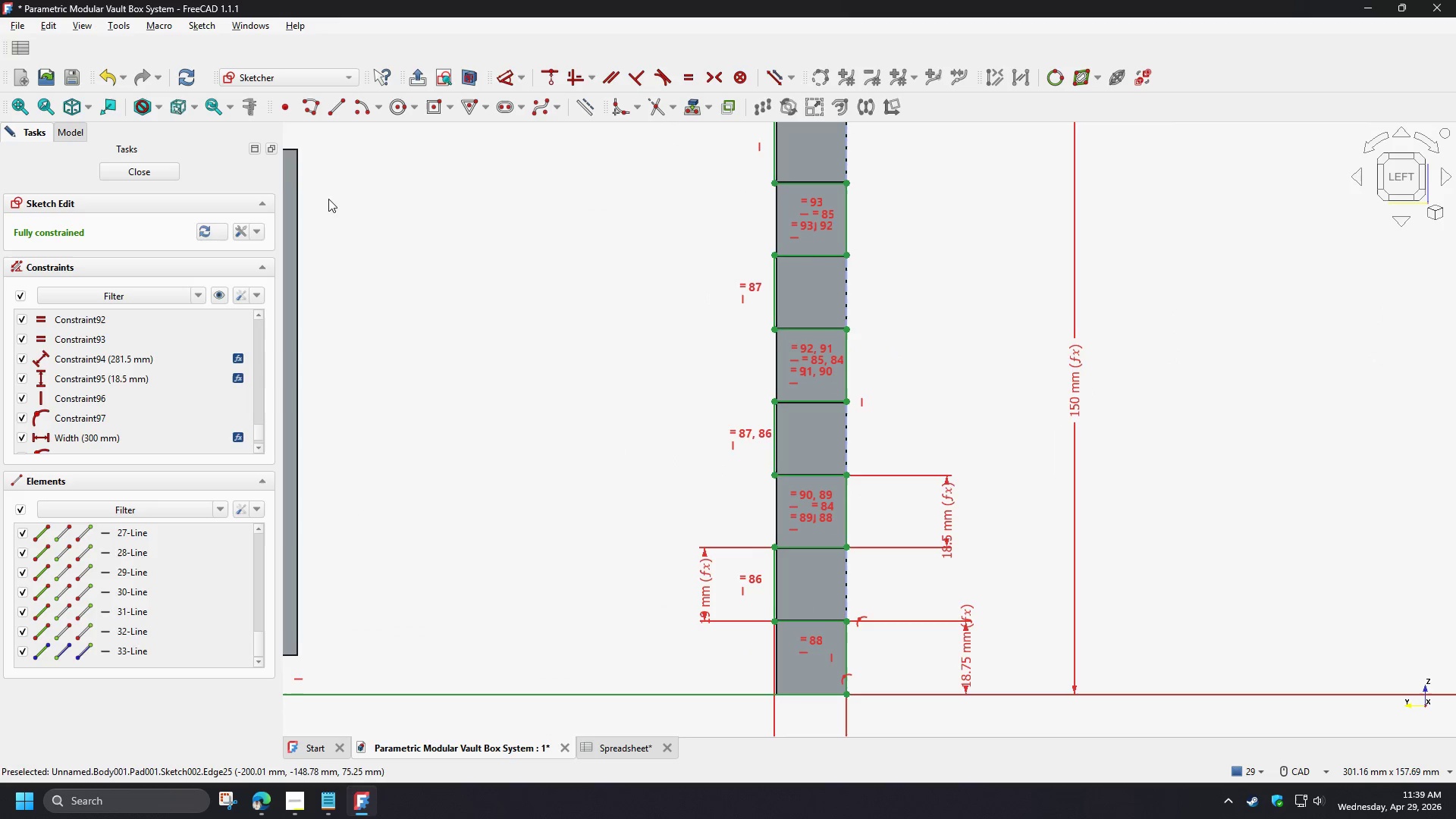 
left_click([137, 172])
 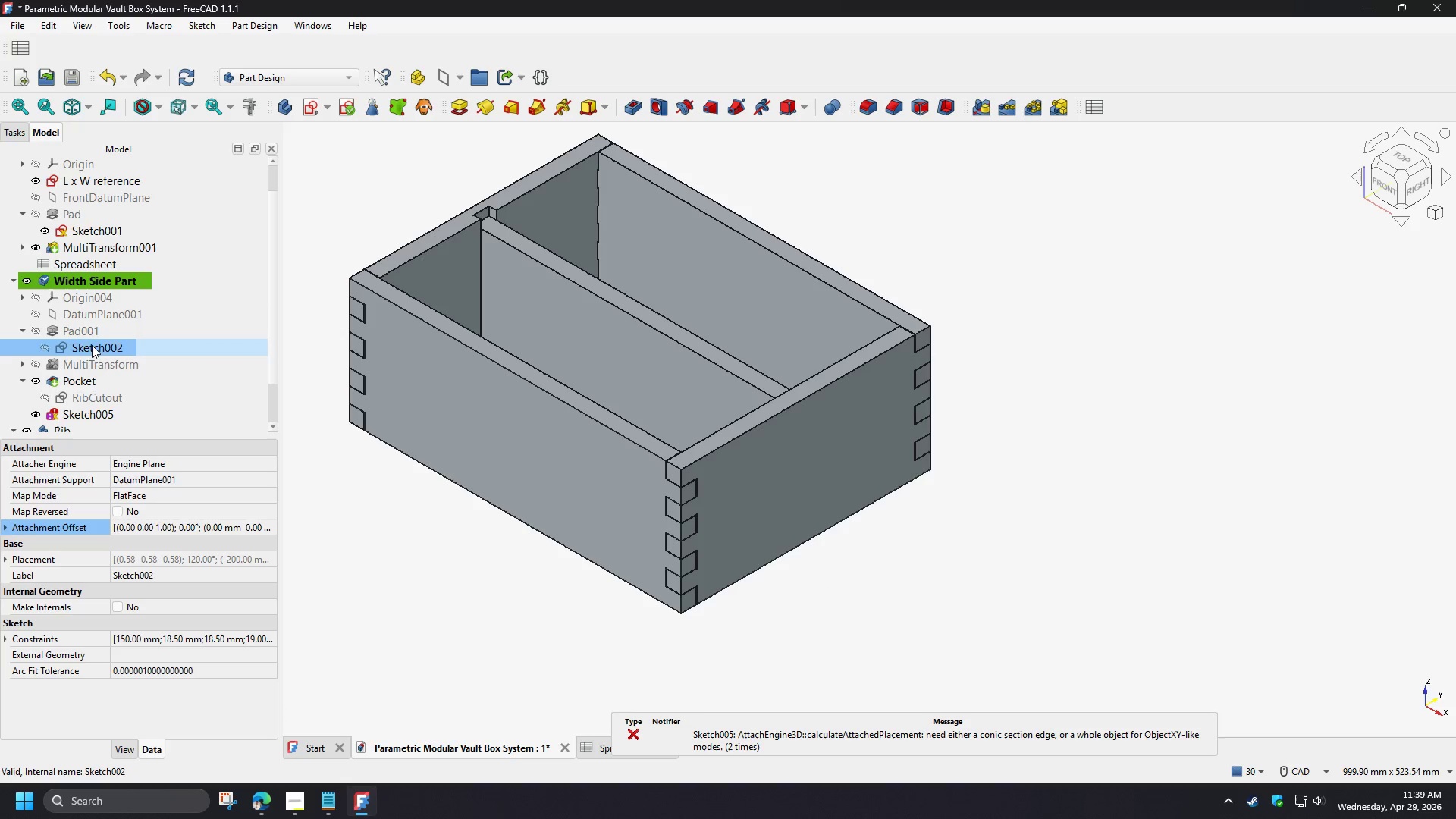 
double_click([96, 224])
 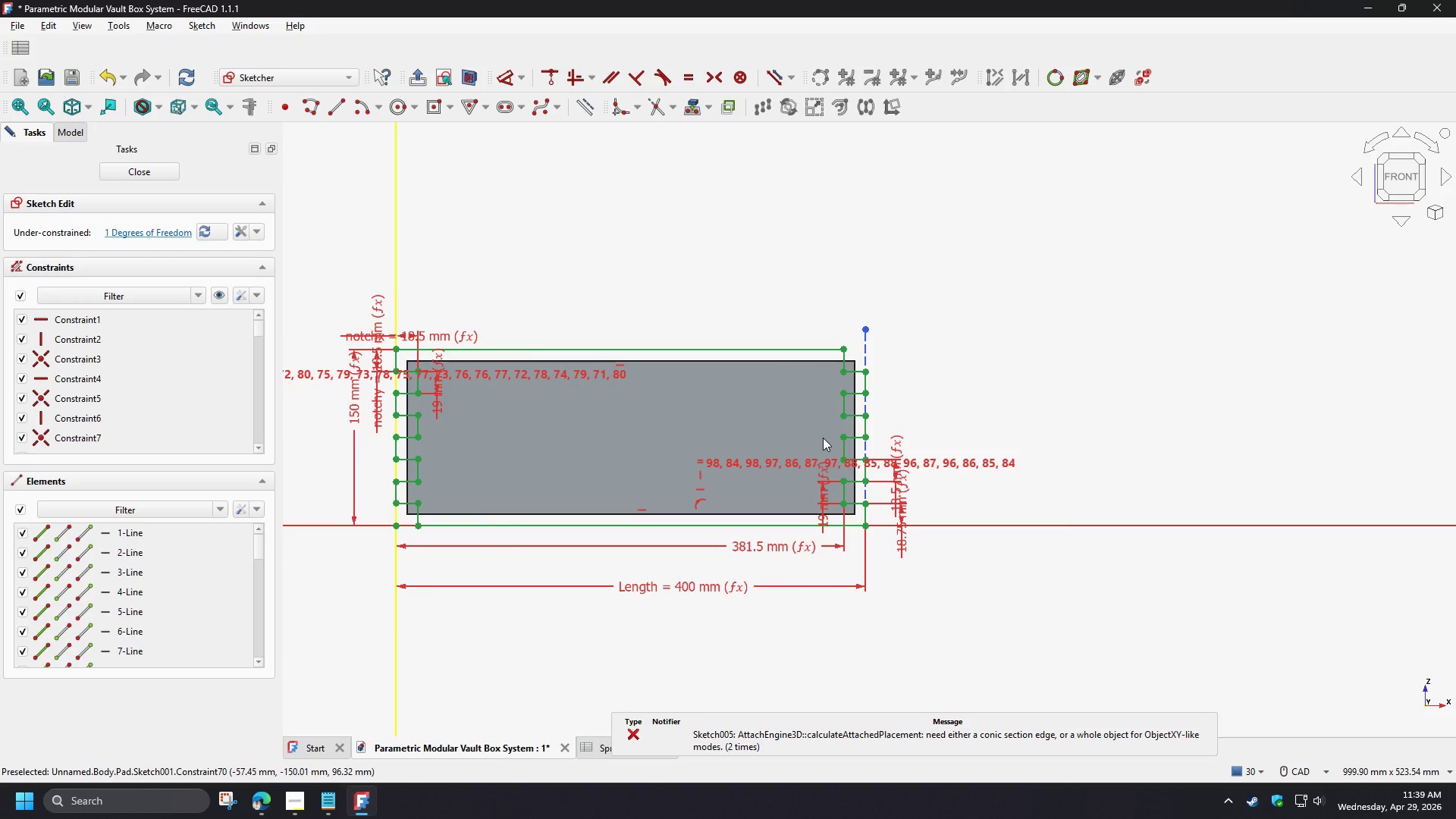 
left_click([829, 282])
 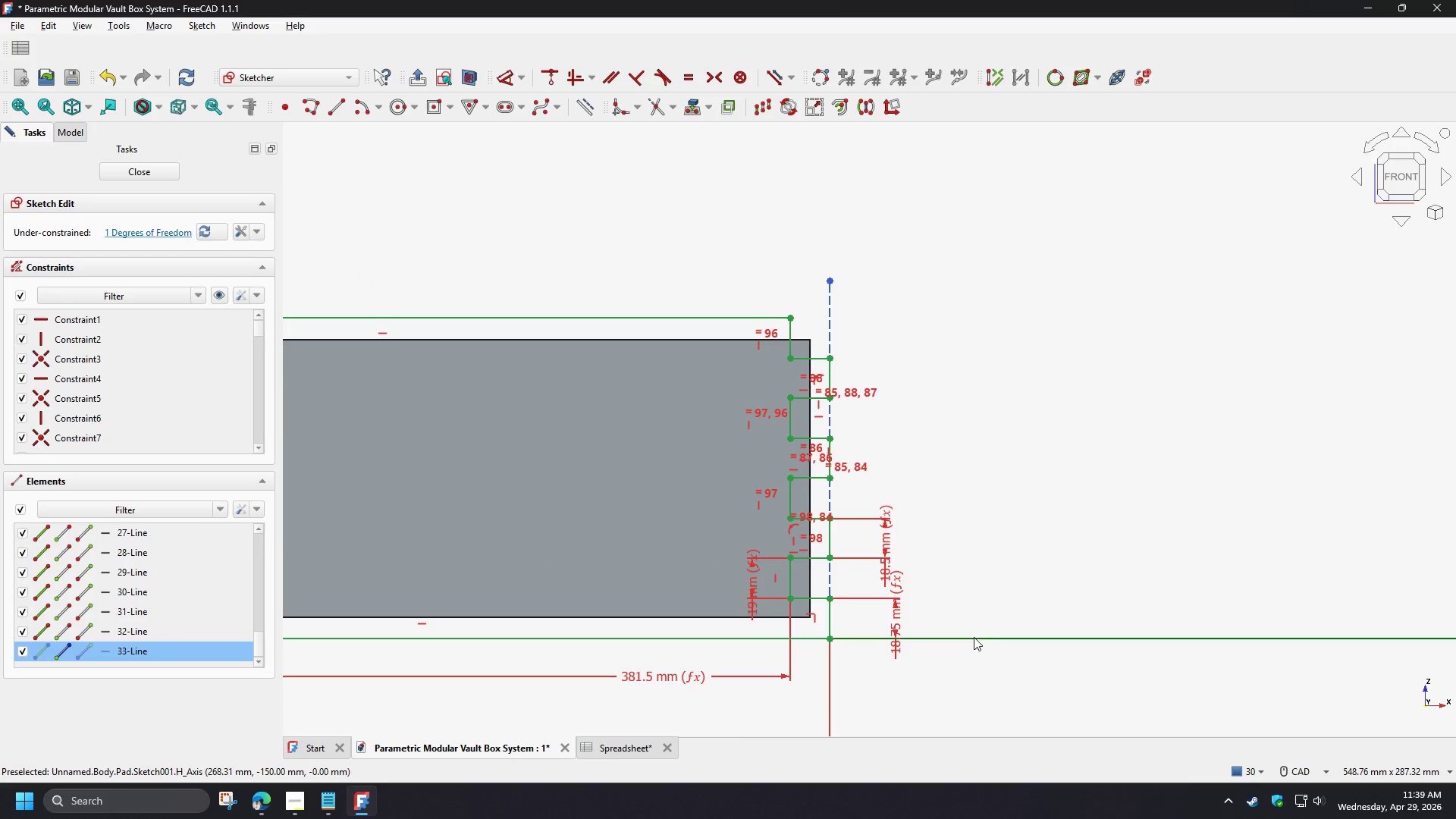 
scroll: coordinate [905, 375], scroll_direction: up, amount: 3.0
 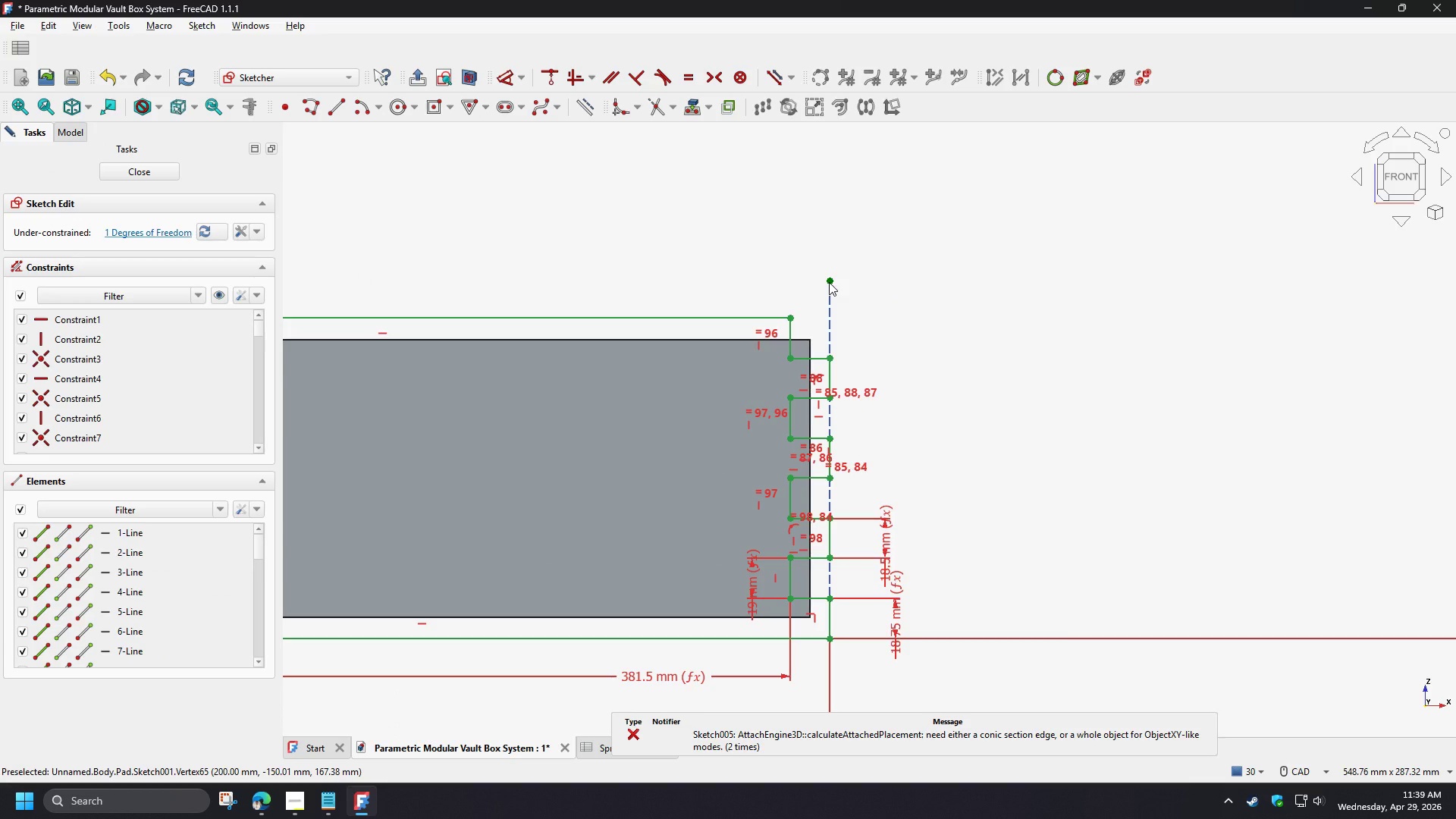 
left_click([974, 637])
 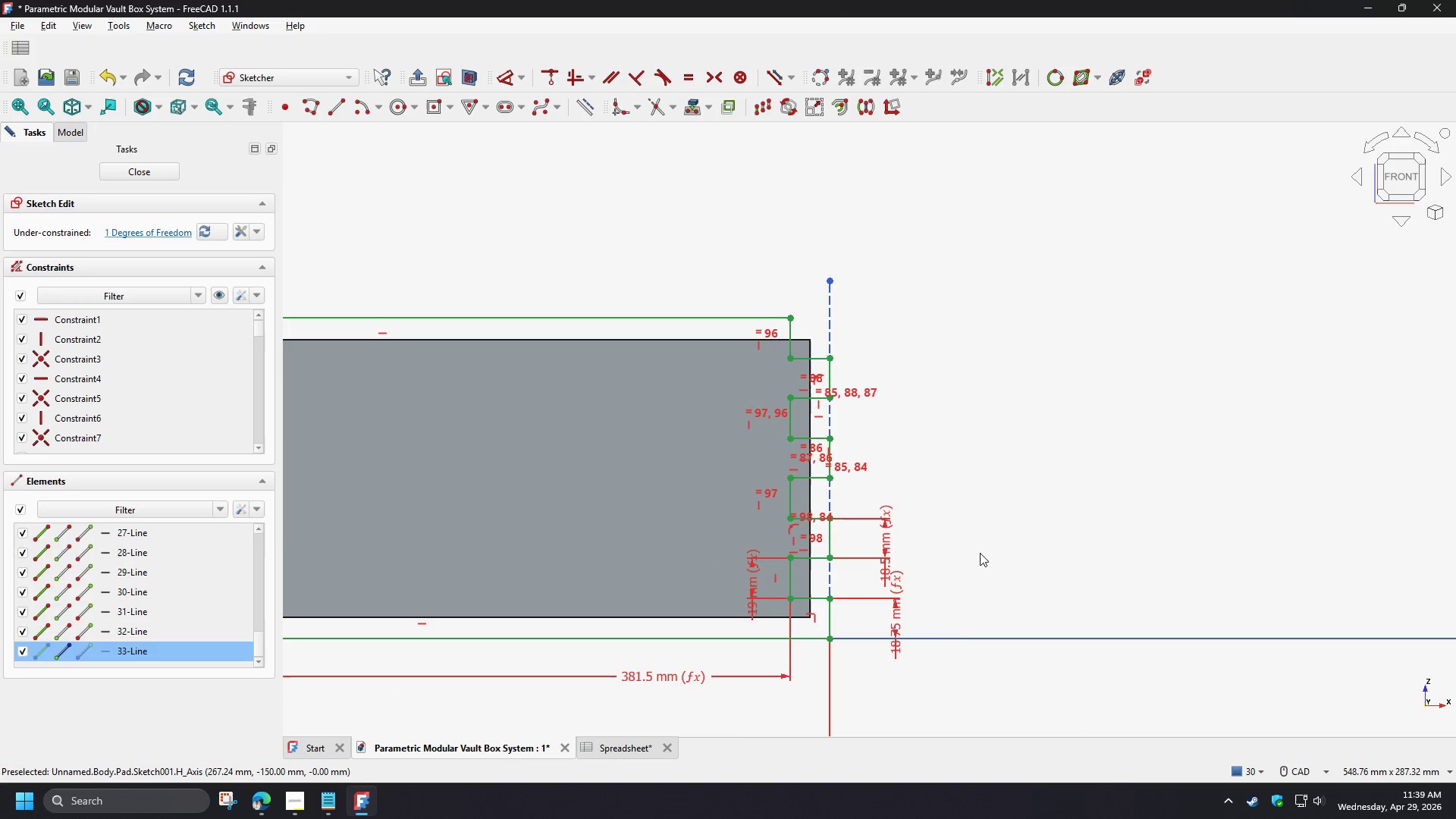 
key(D)
 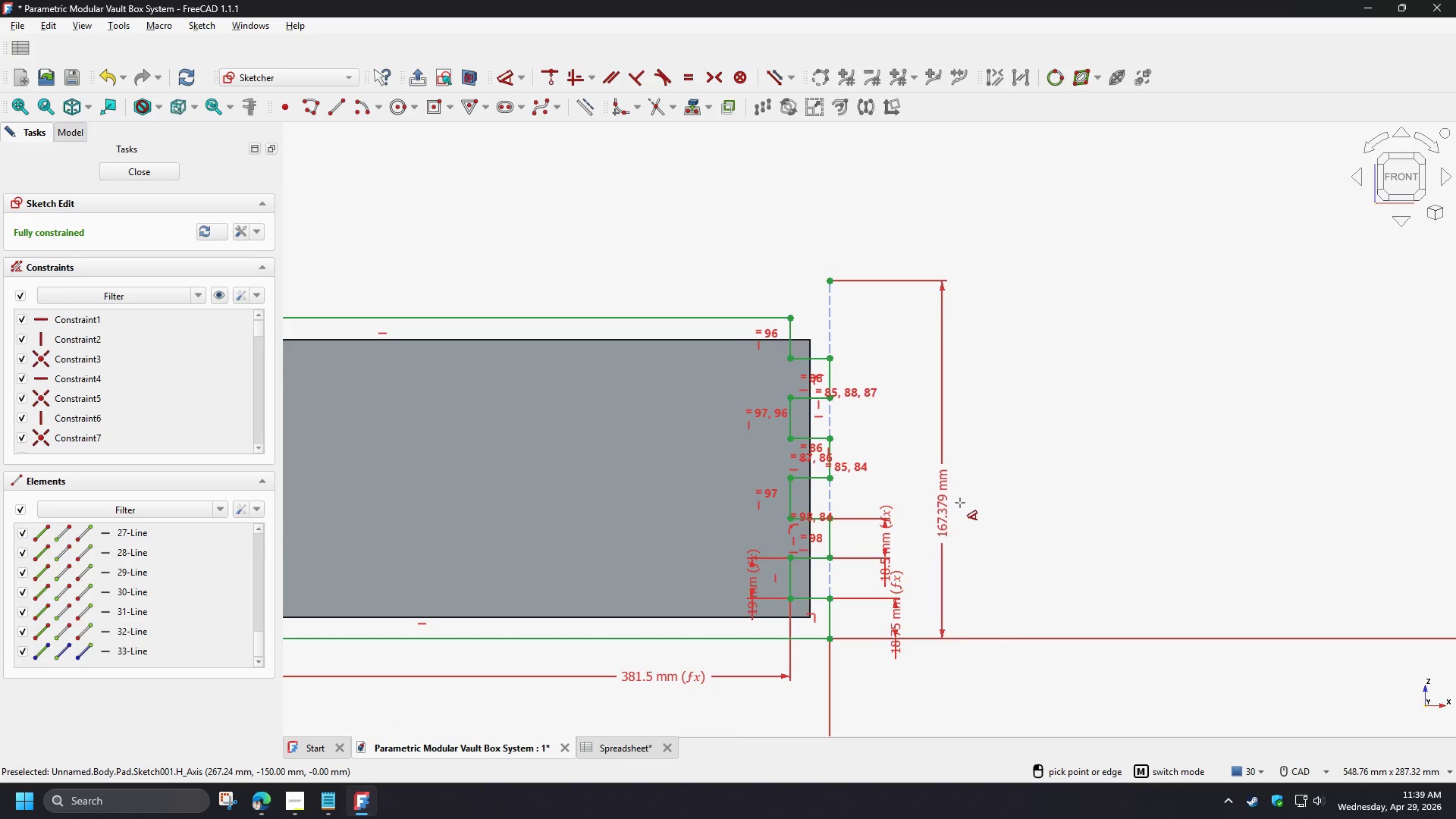 
left_click([960, 503])
 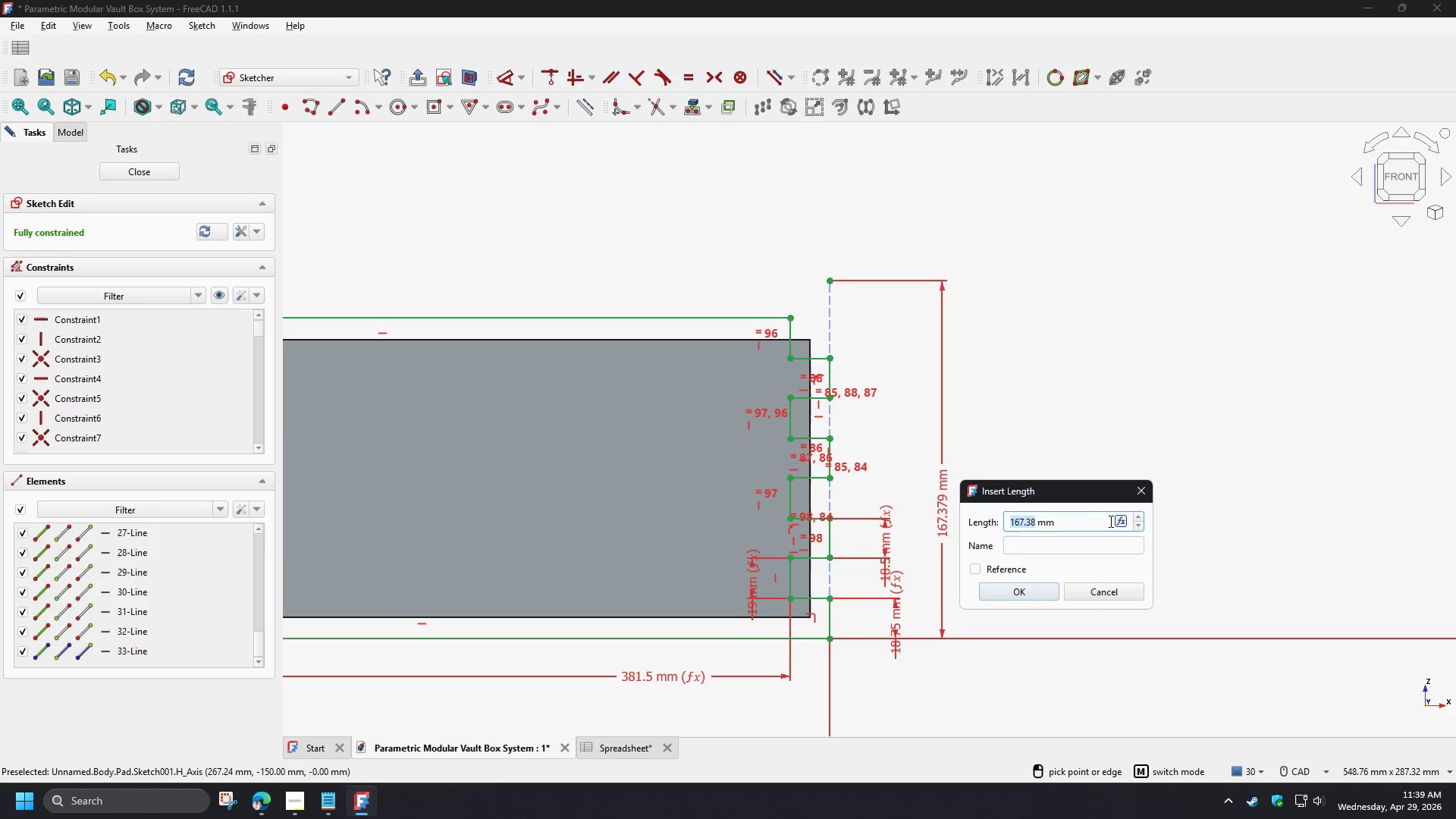 
left_click([1121, 524])
 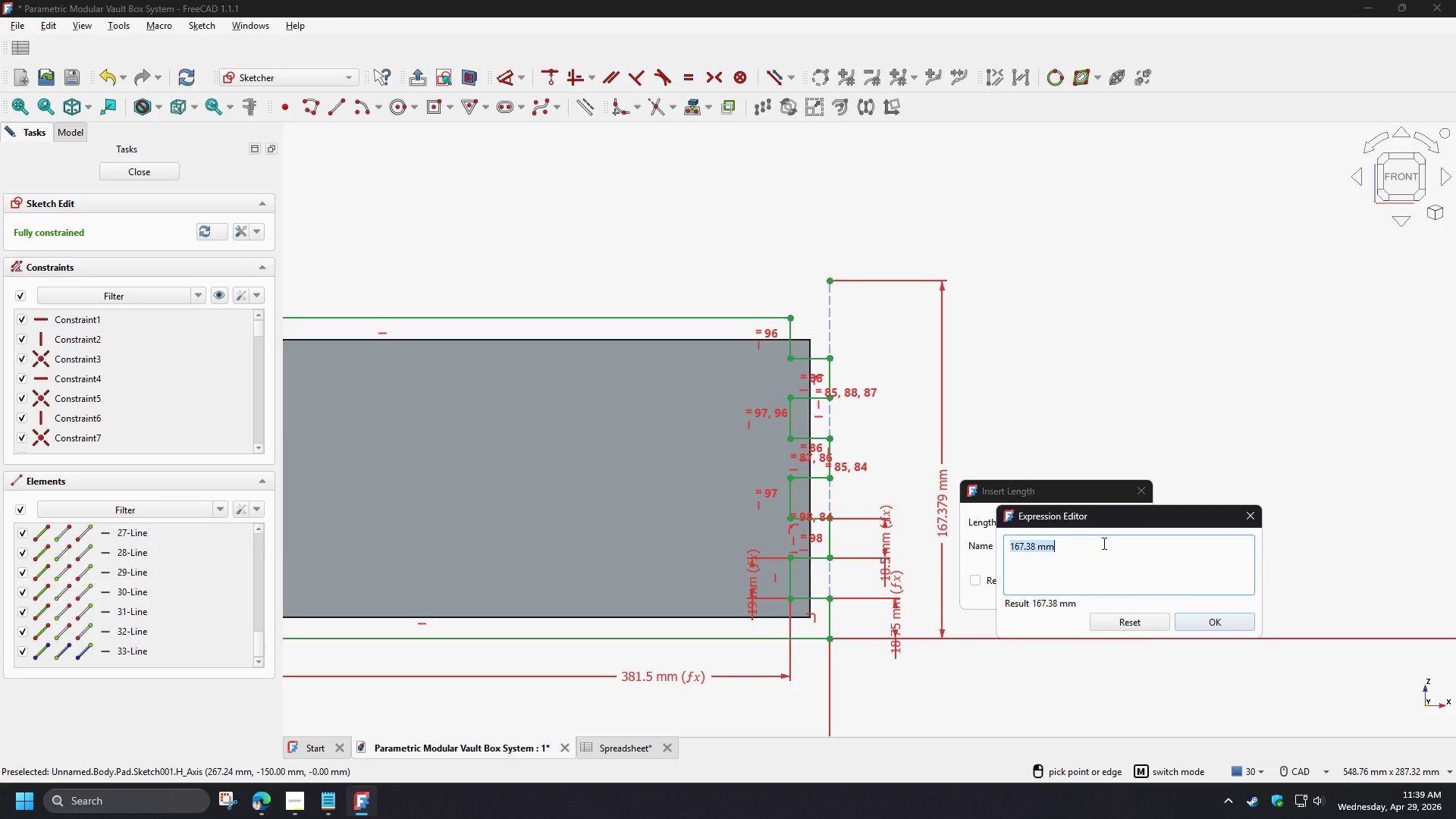 
type(spr)
 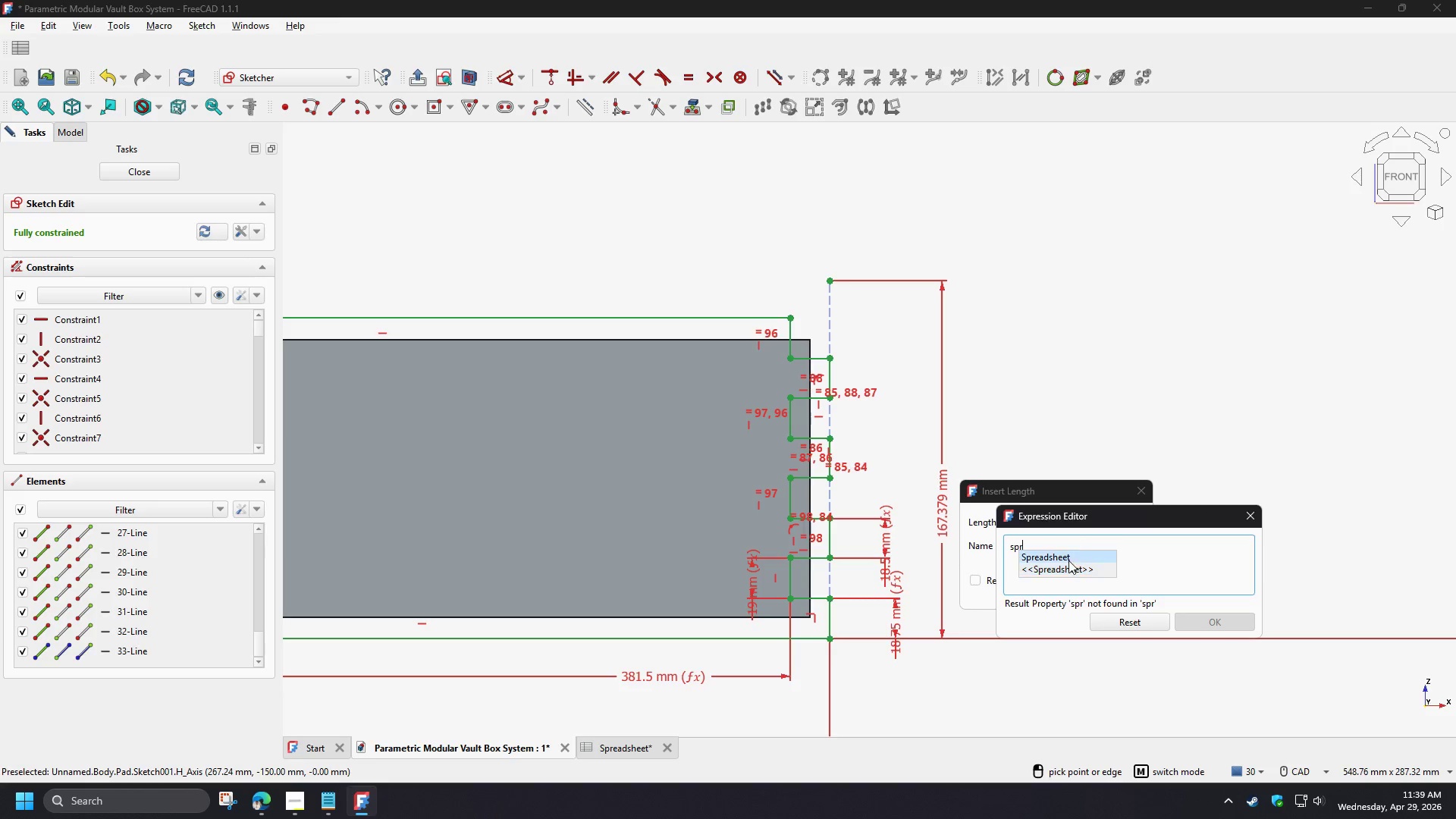 
left_click([1068, 560])
 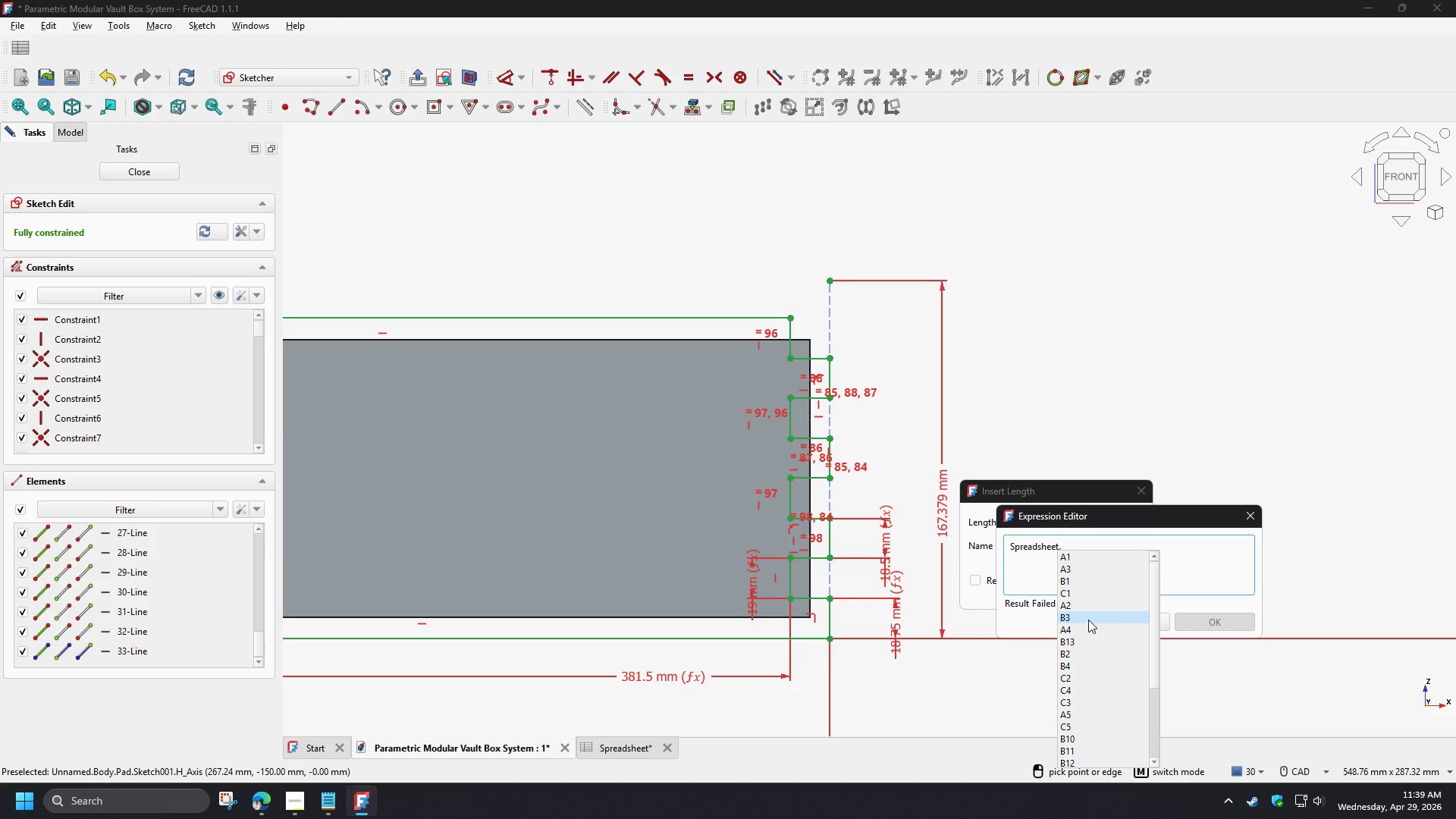 
key(B)
 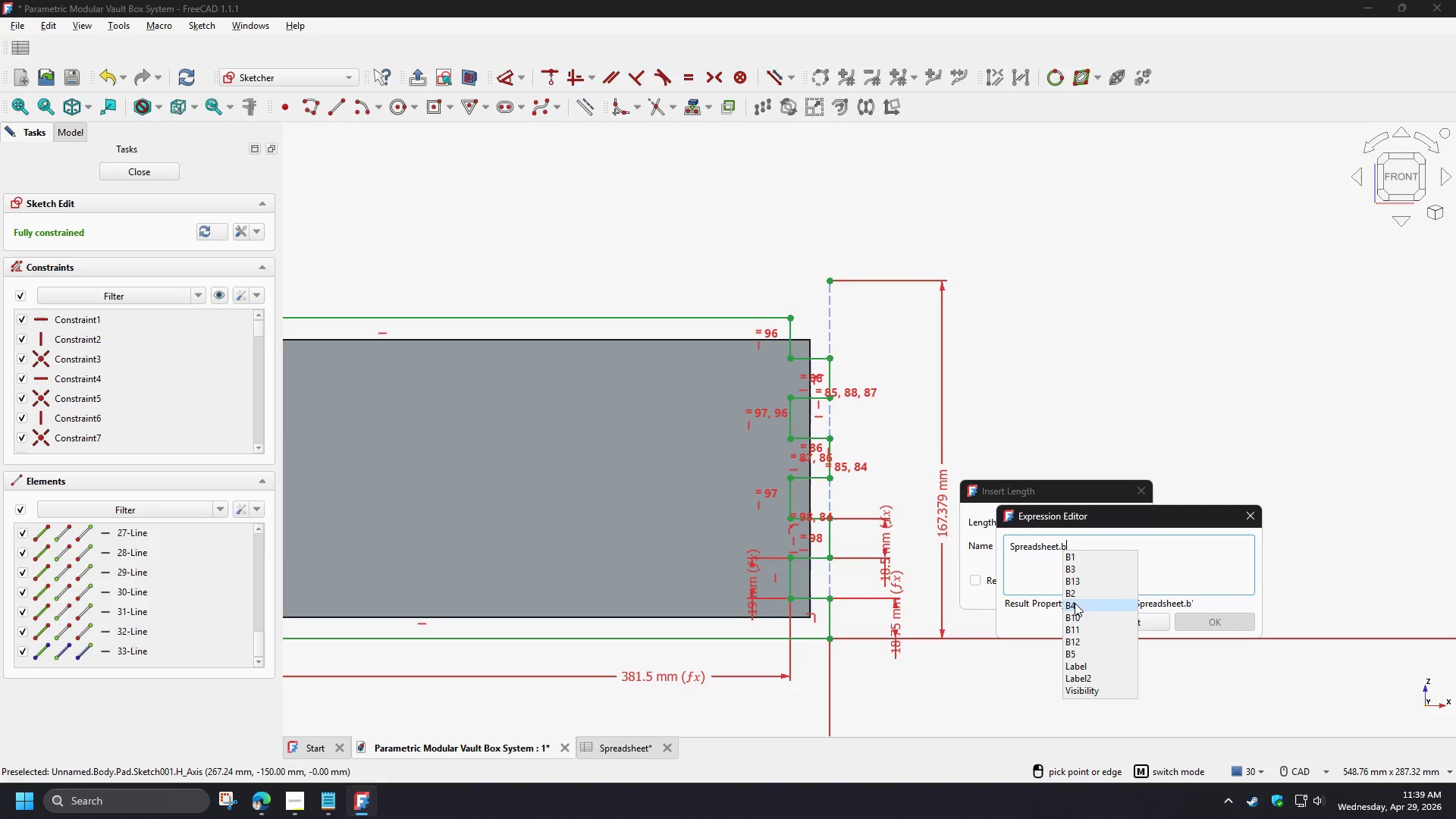 
left_click([1073, 607])
 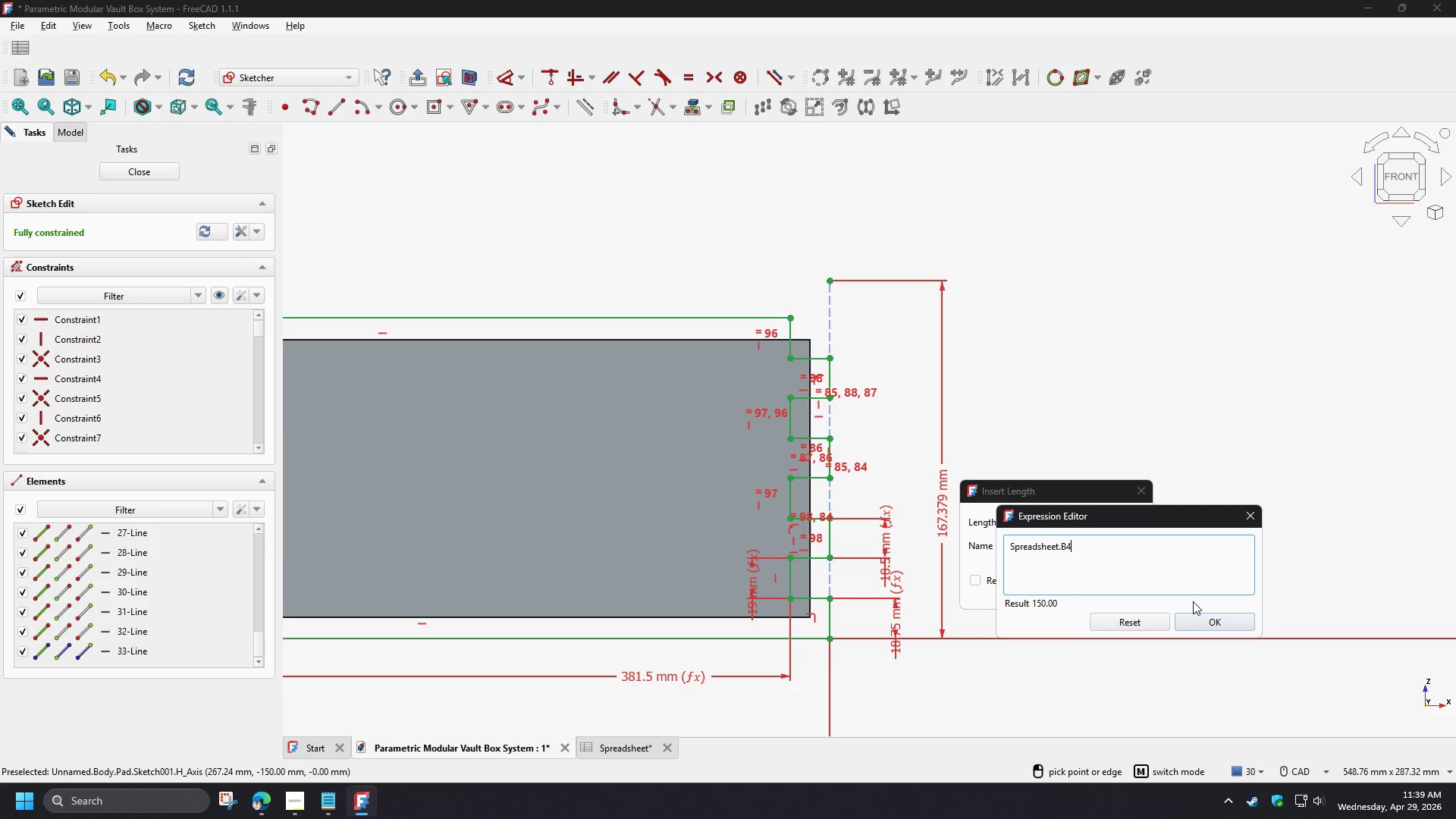 
left_click([1205, 622])
 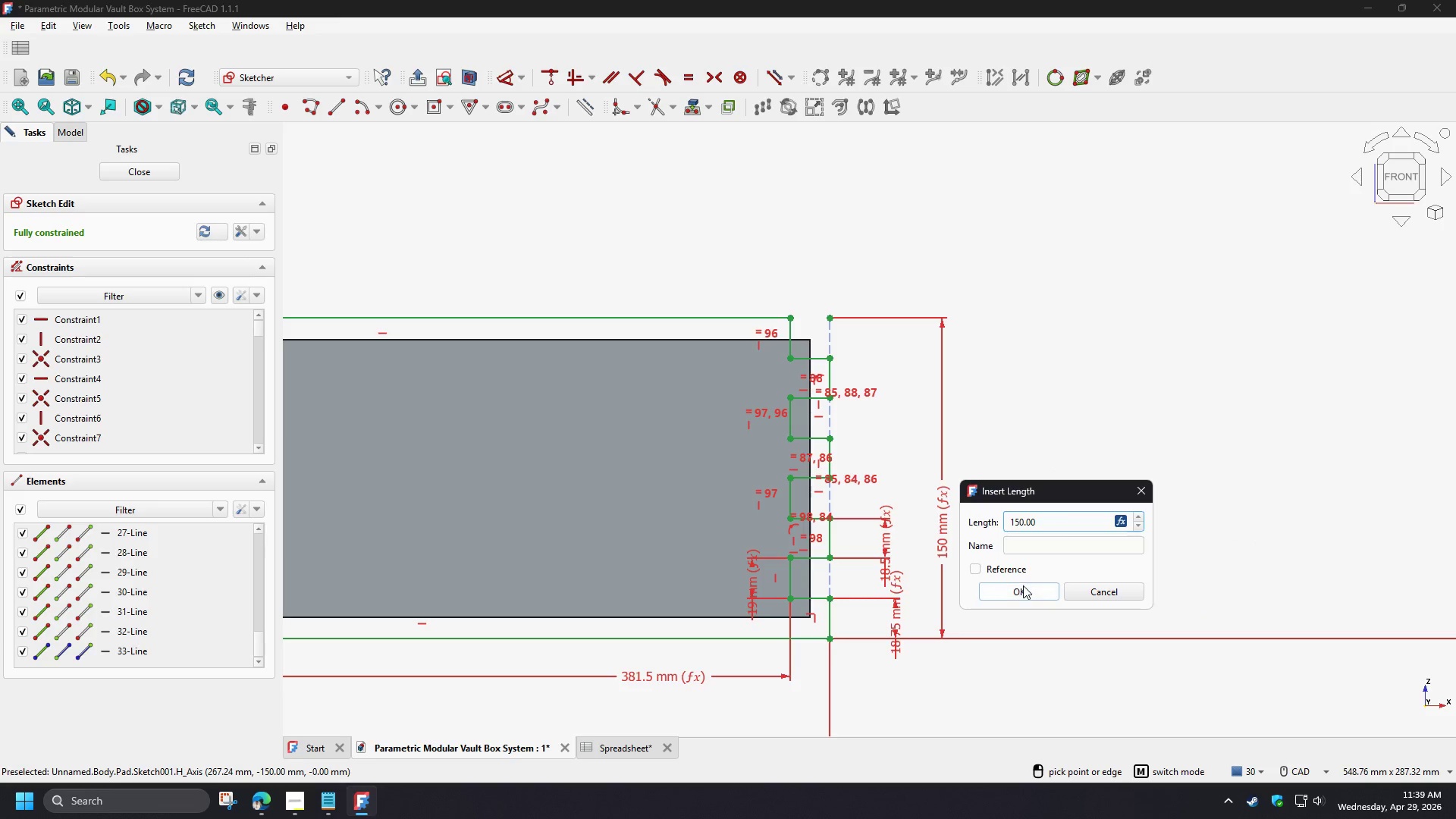 
left_click([1023, 590])
 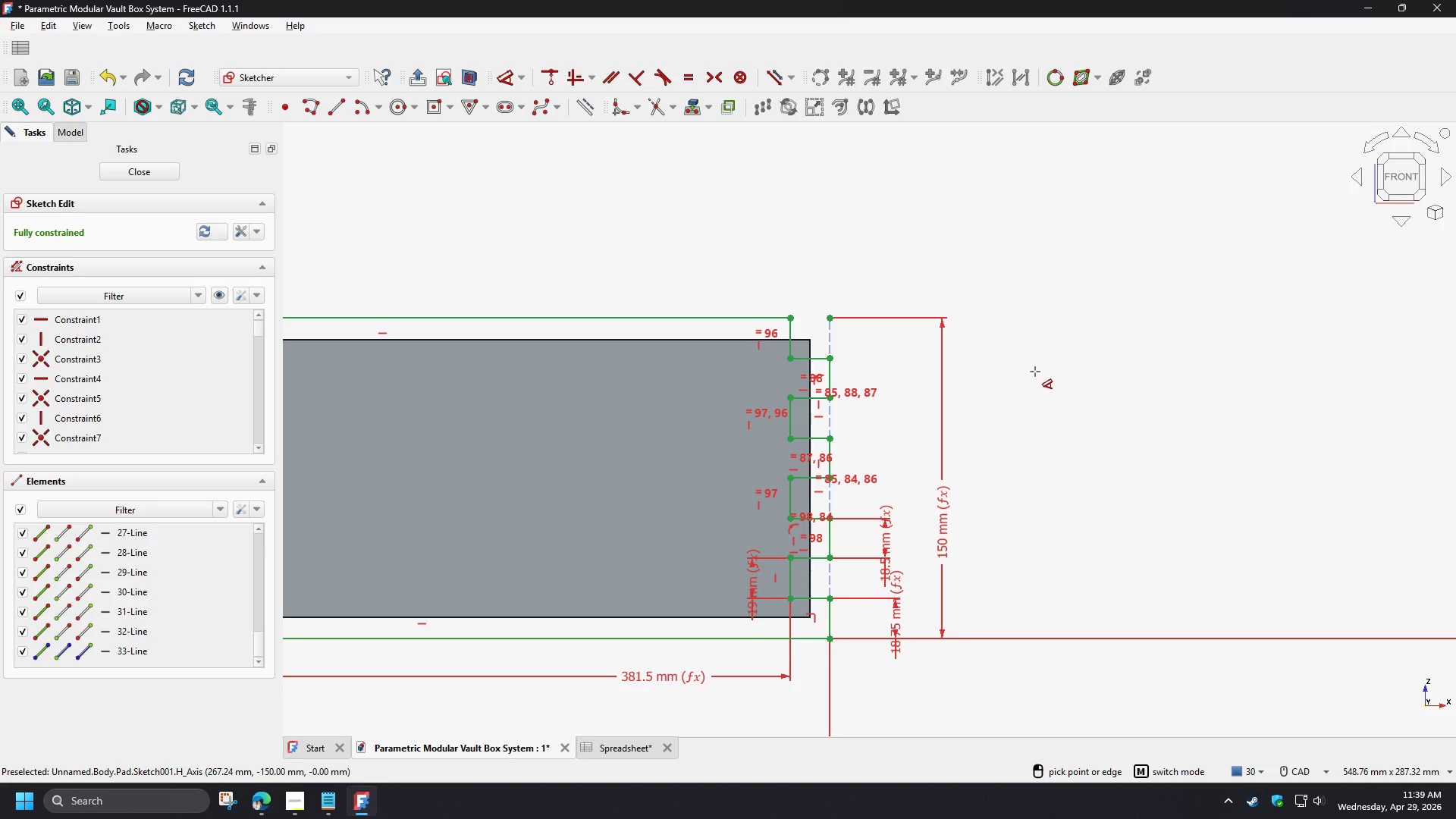 
right_click([1035, 372])
 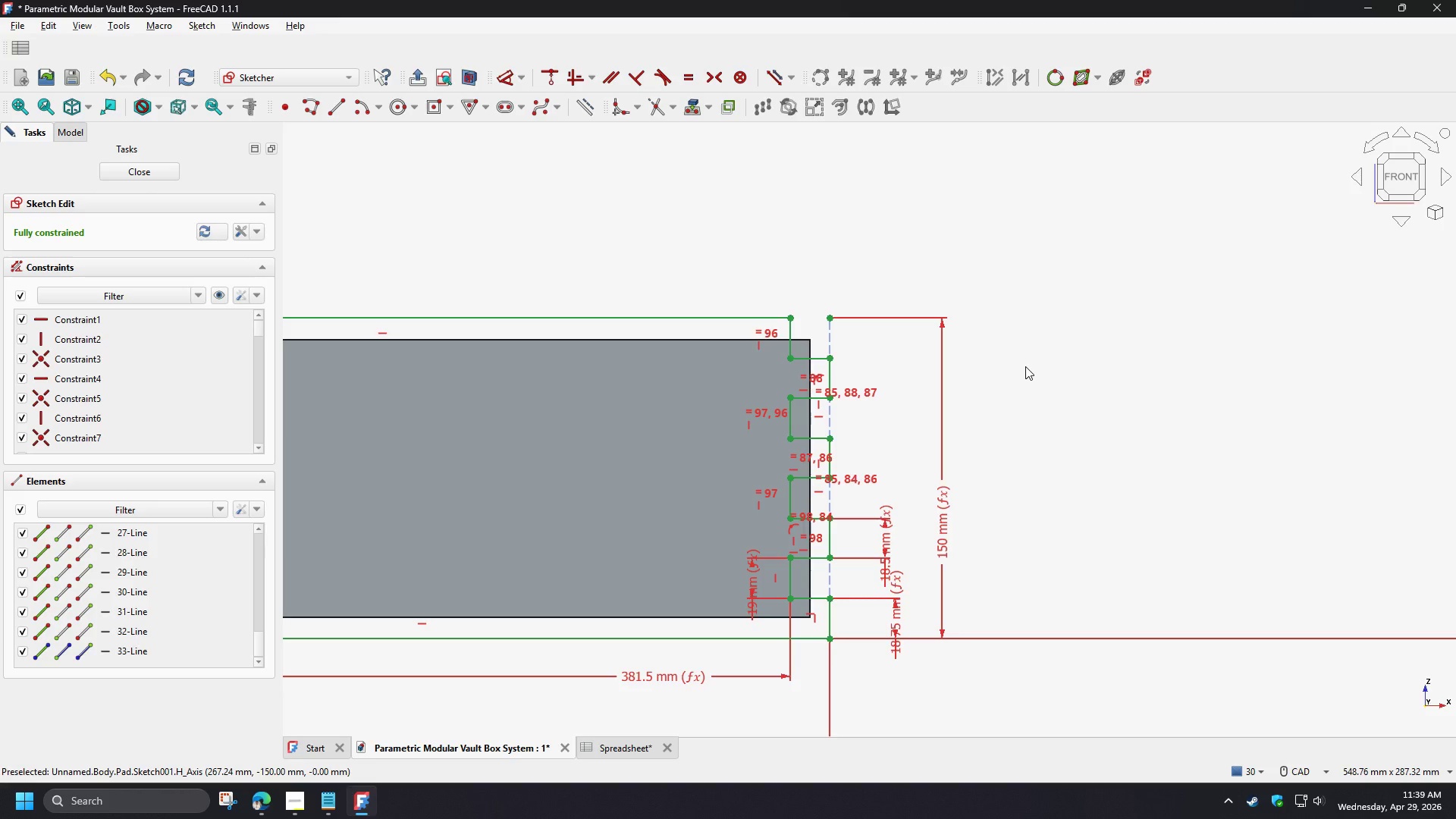 
left_click([1025, 366])
 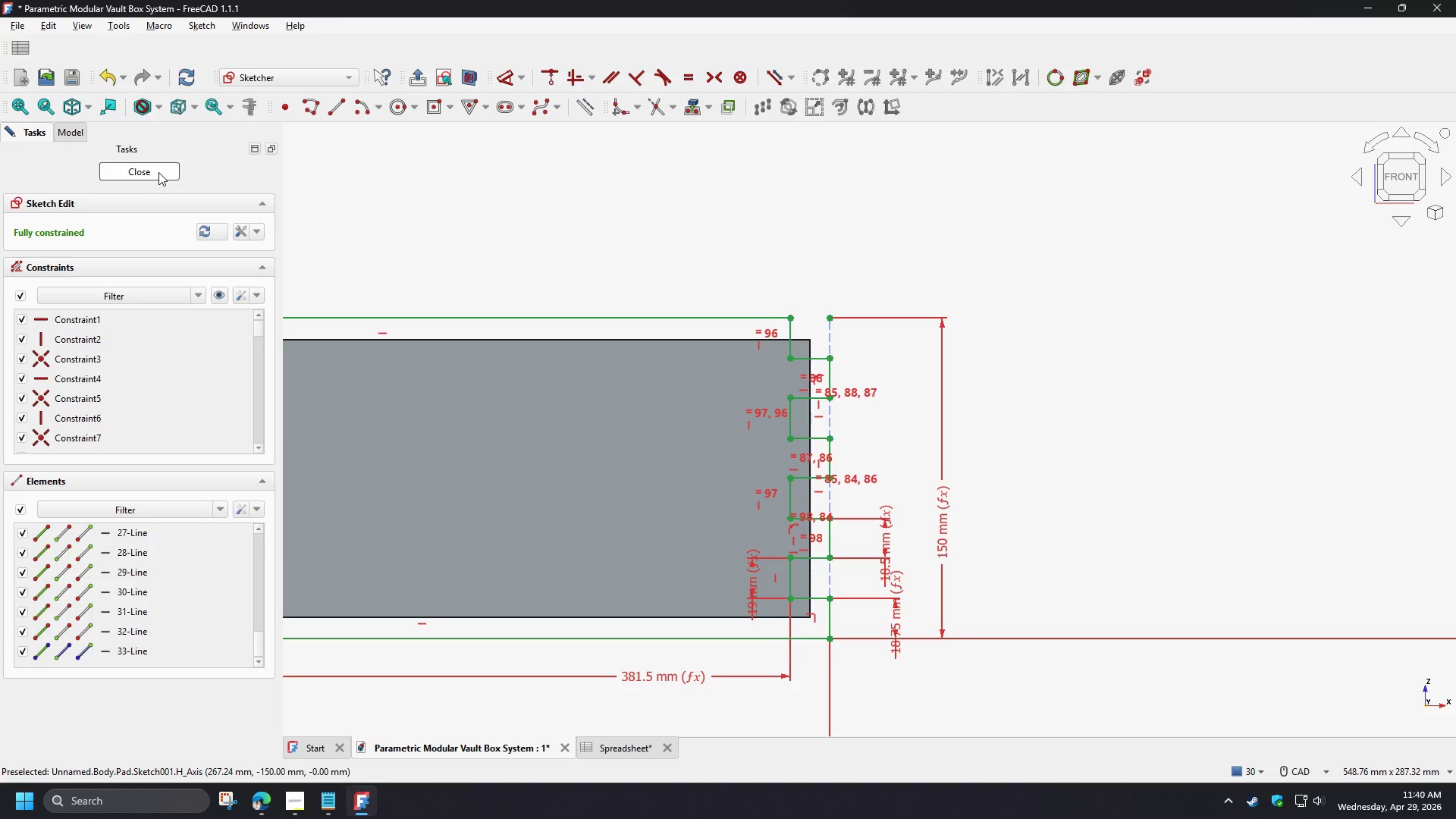 
wait(5.95)
 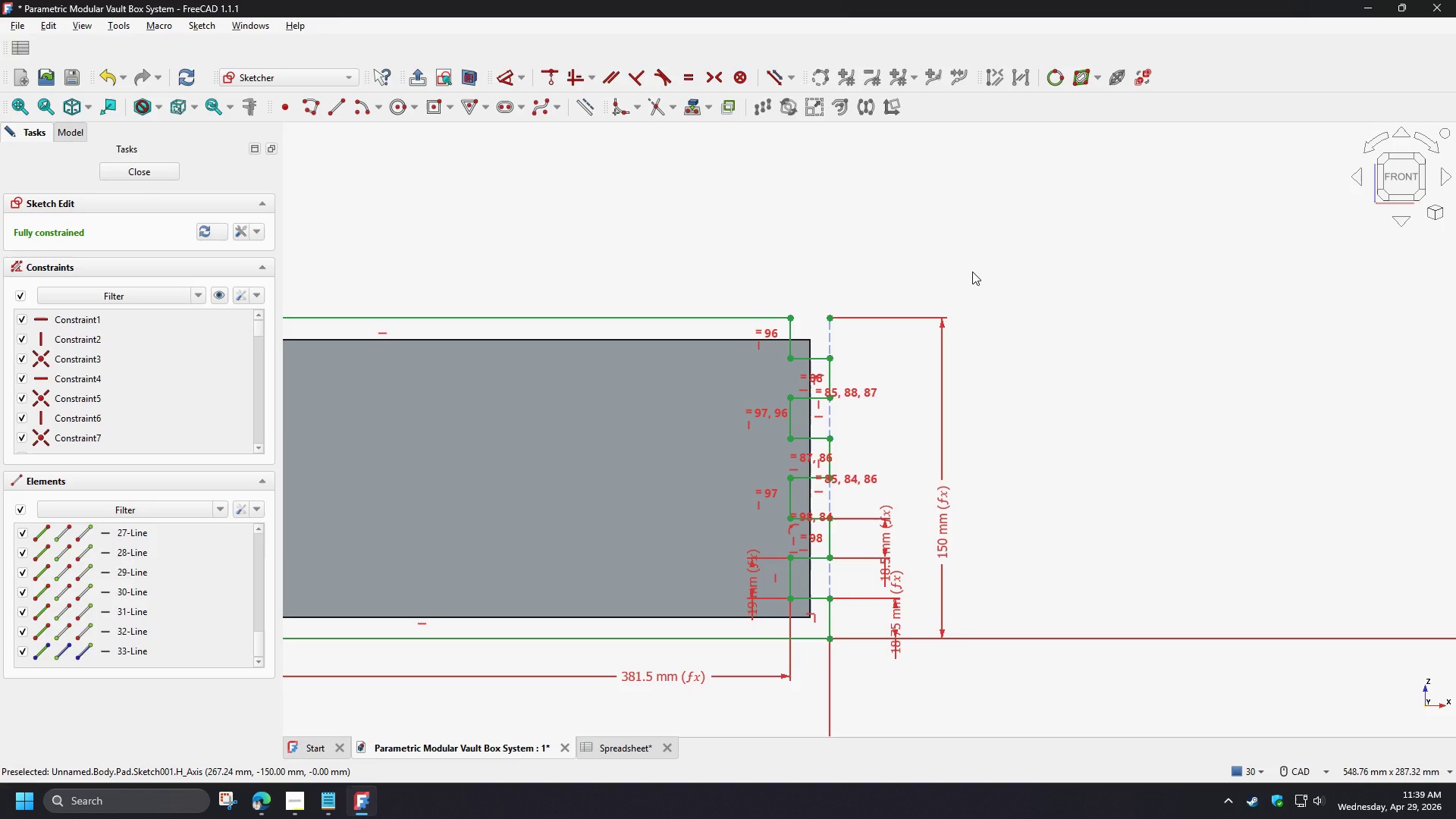 
left_click([158, 172])
 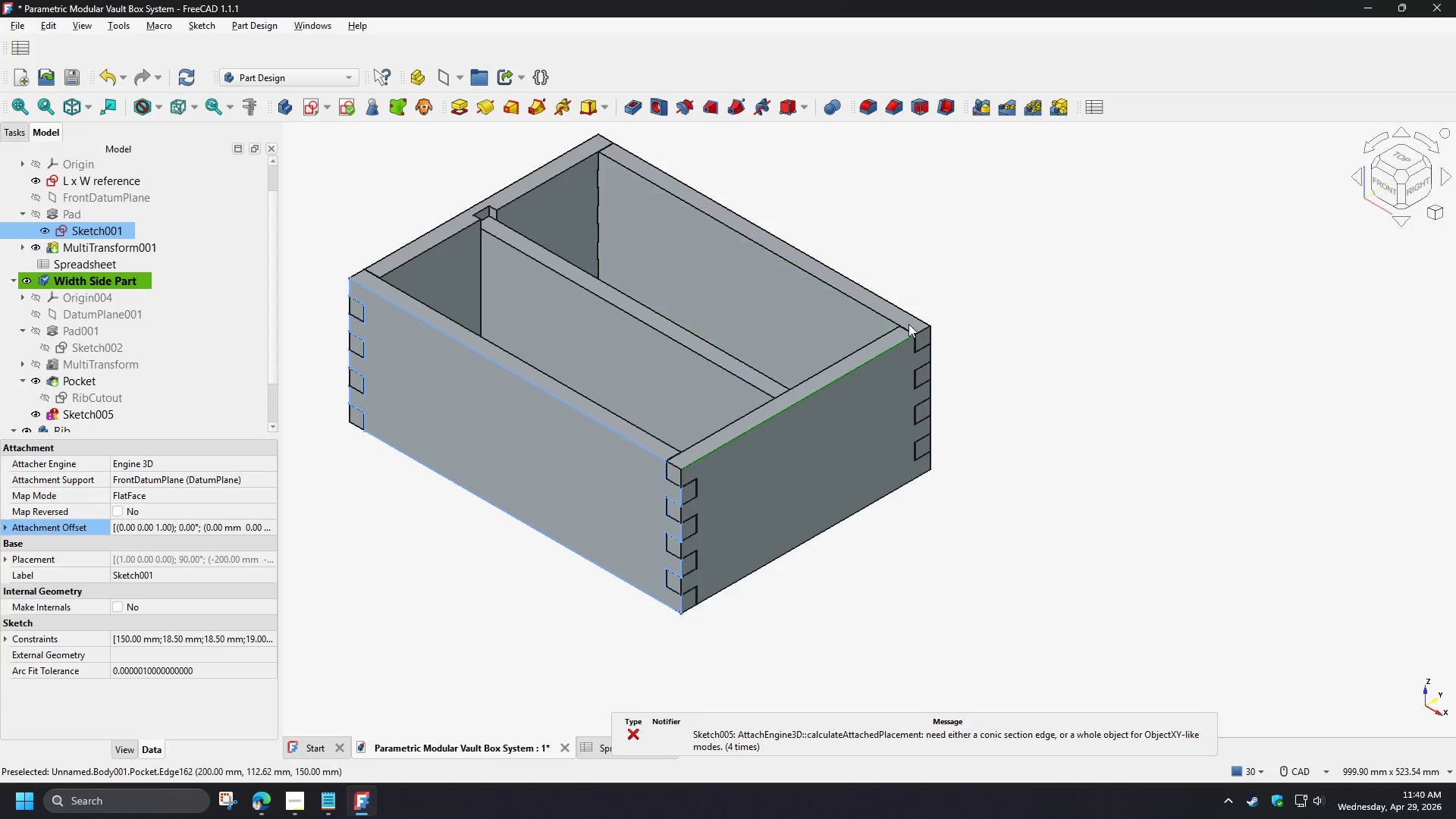 
left_click([1008, 262])
 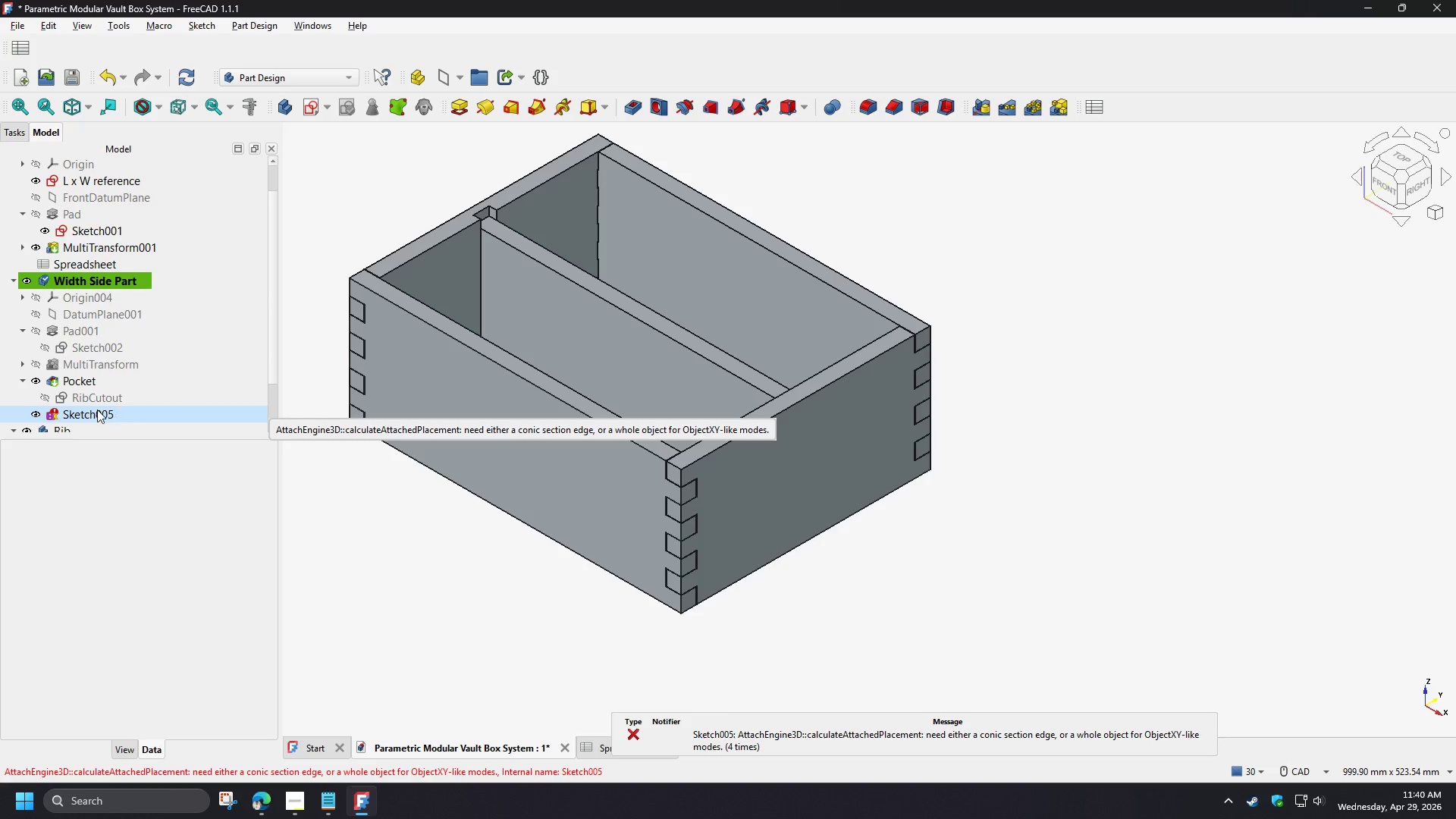 
left_click([86, 412])
 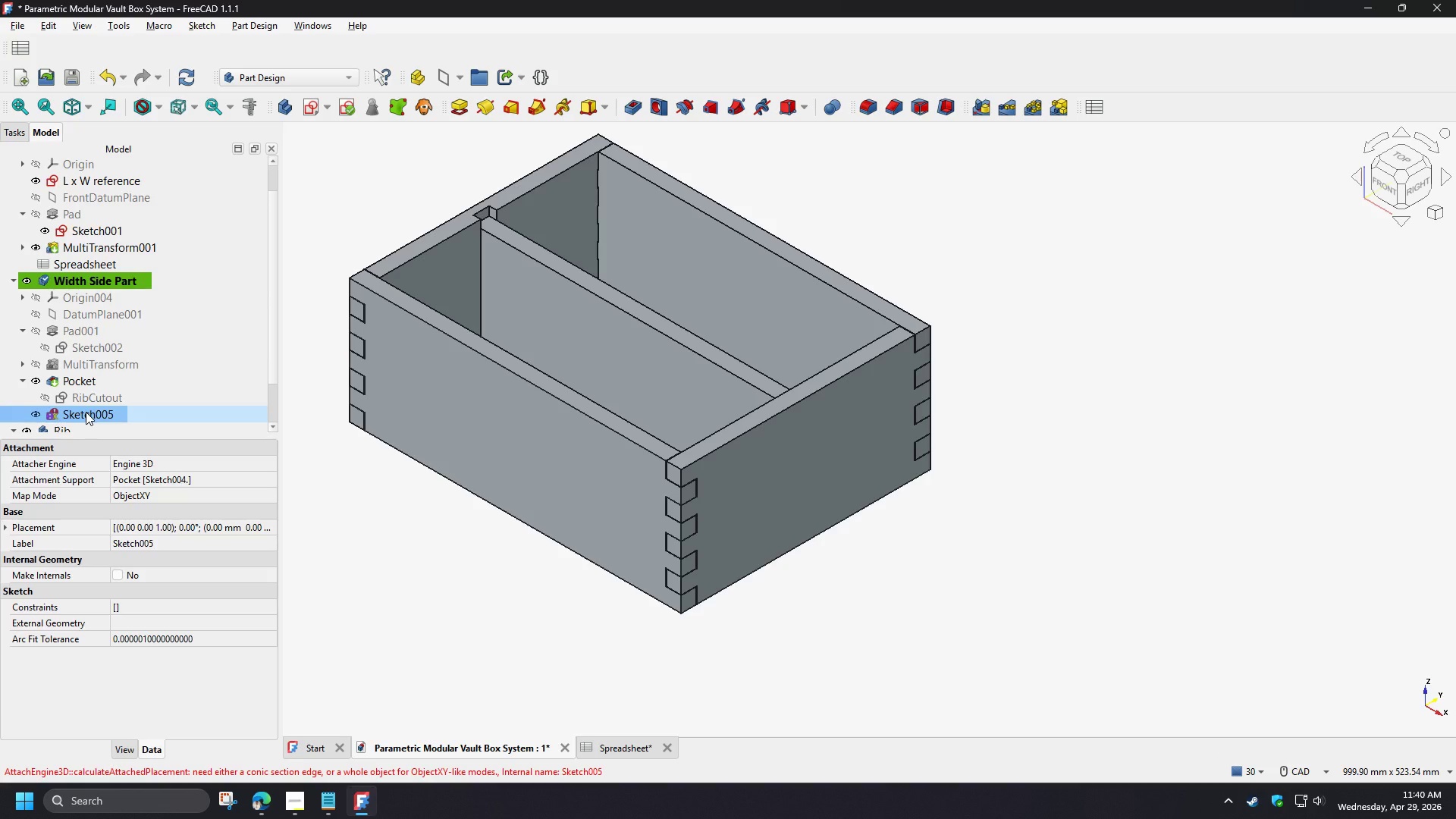 
double_click([86, 412])
 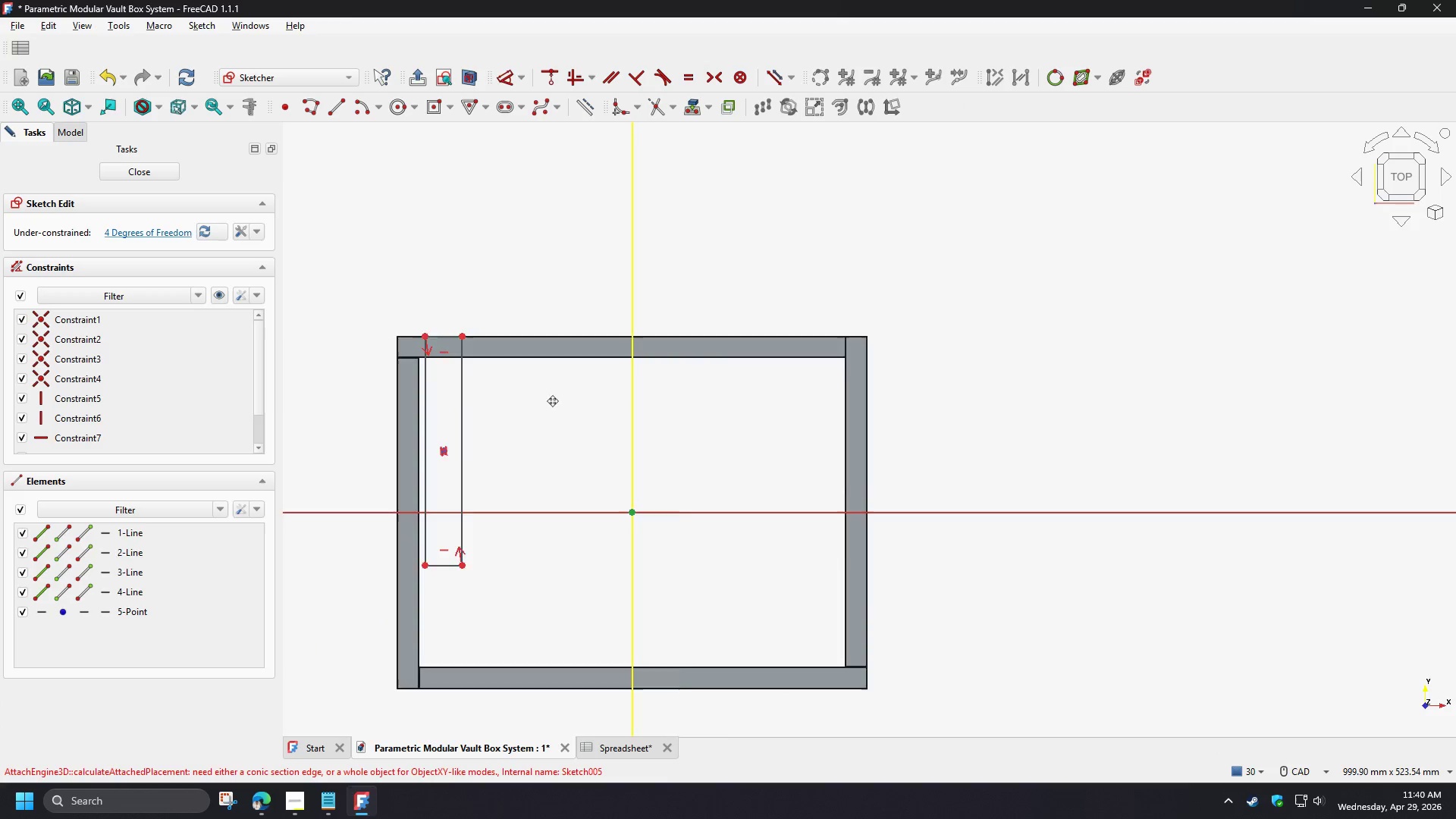 
scroll: coordinate [603, 337], scroll_direction: up, amount: 2.0
 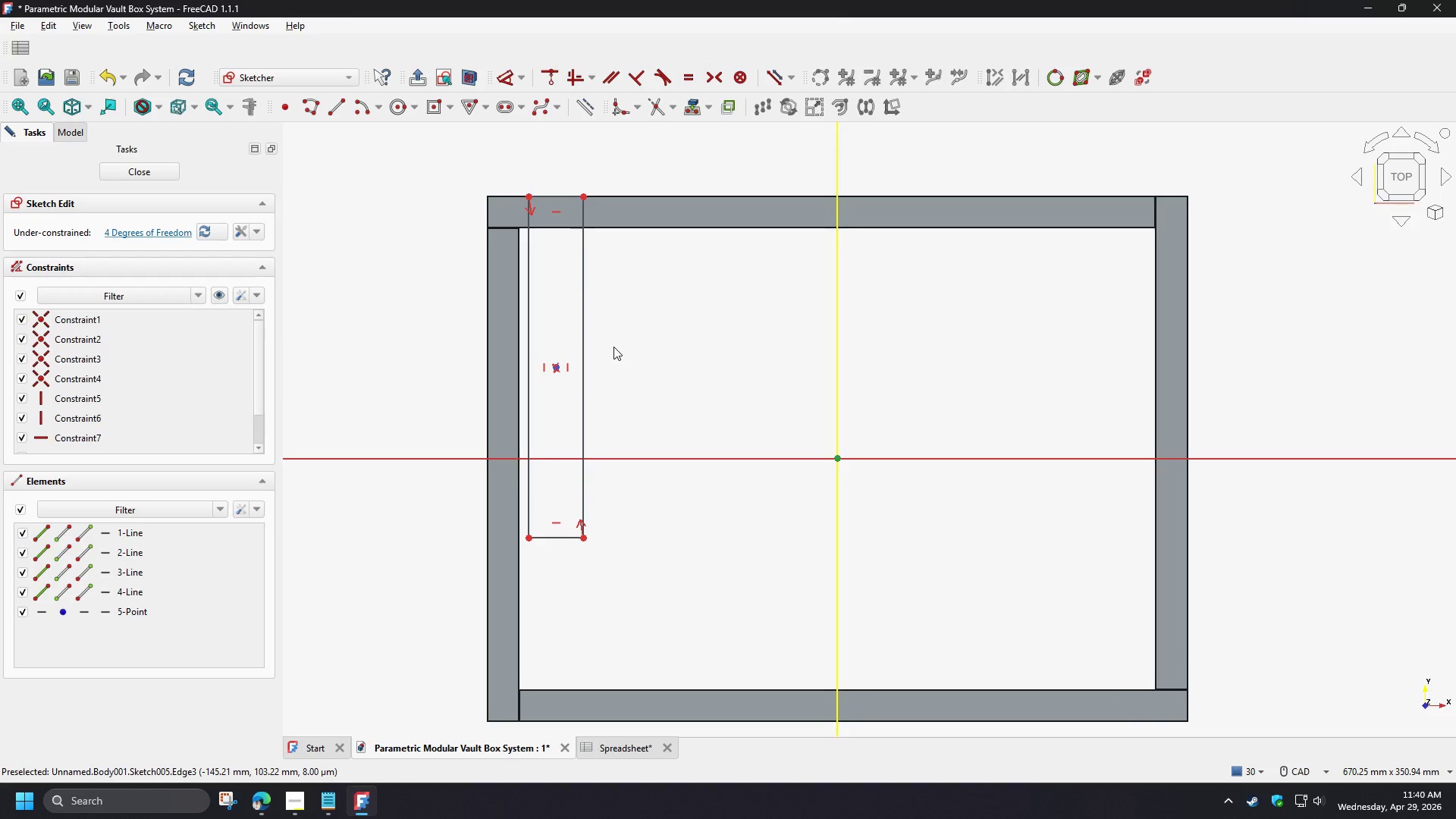 
left_click_drag(start_coordinate=[500, 170], to_coordinate=[624, 576])
 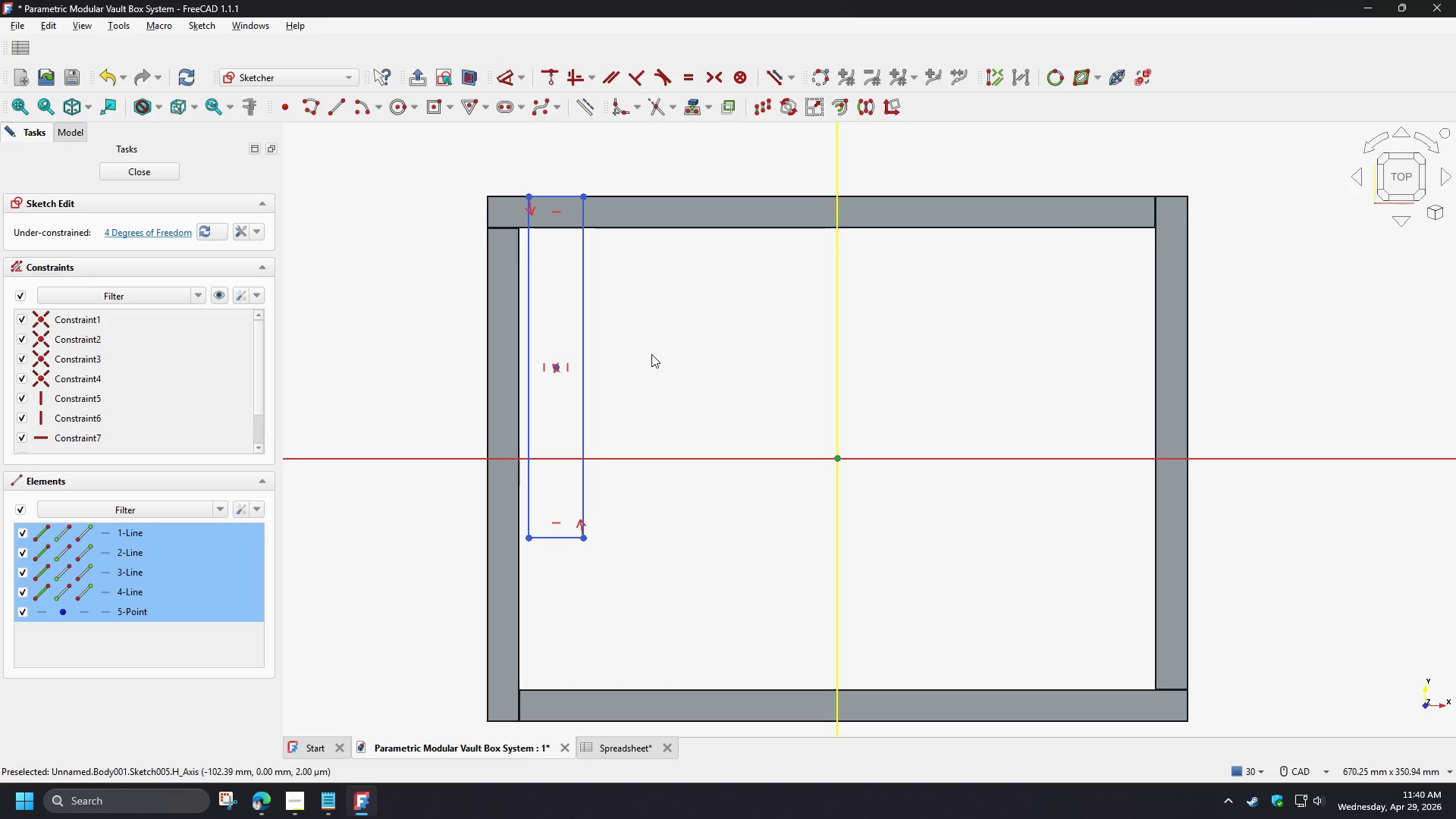 
key(Delete)
 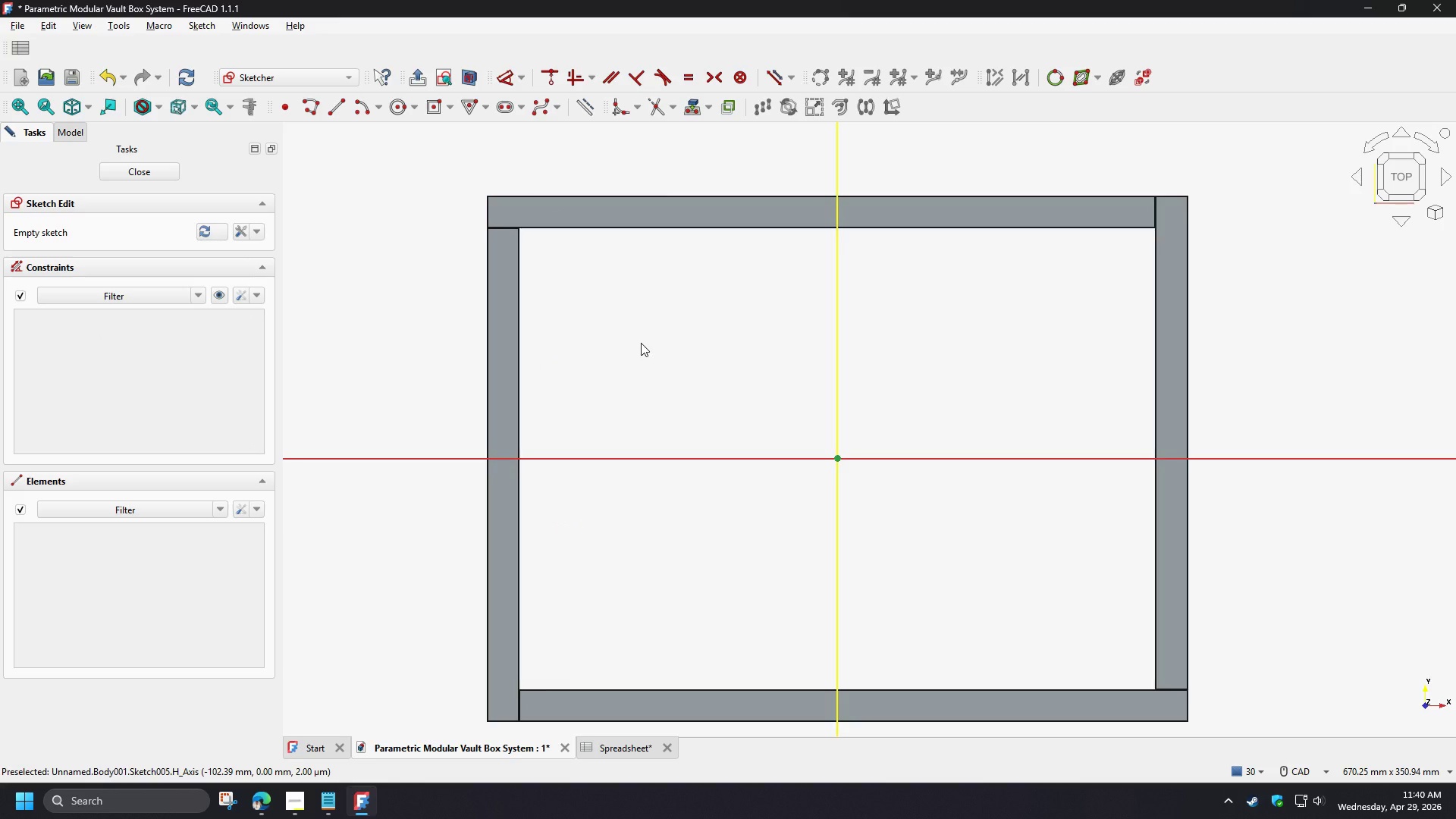 
wait(12.94)
 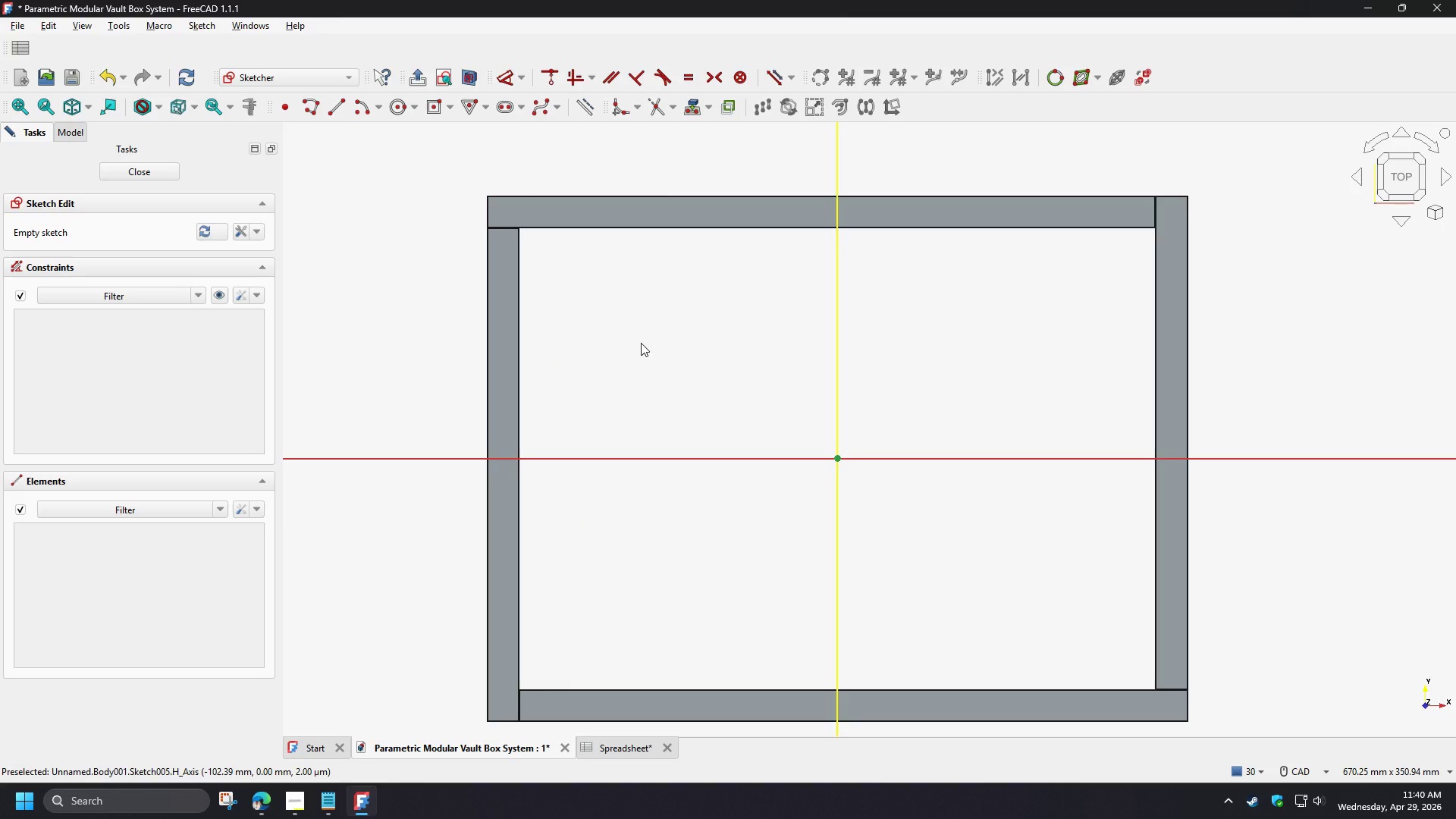 
left_click([149, 175])
 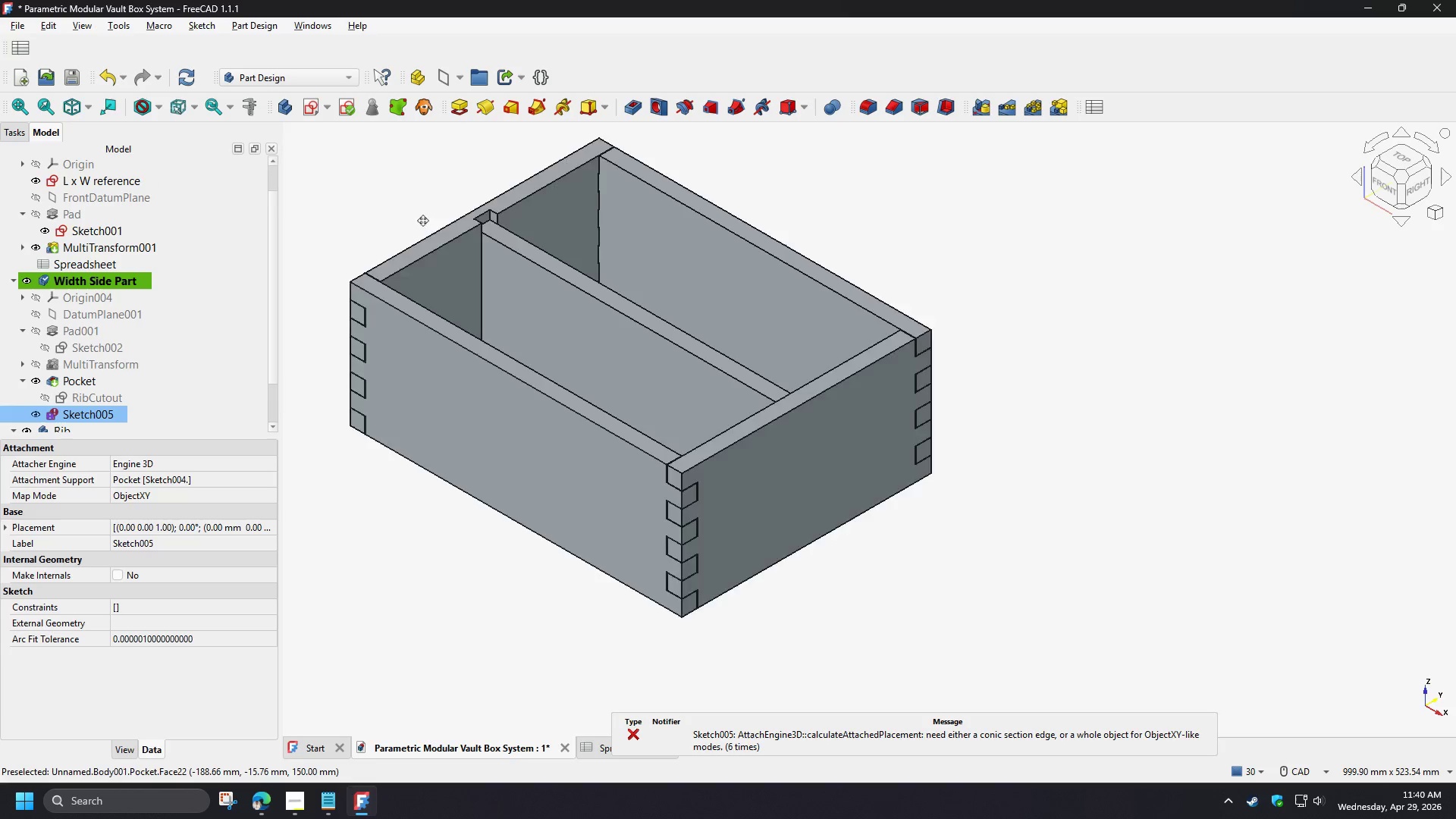 
scroll: coordinate [457, 275], scroll_direction: up, amount: 1.0
 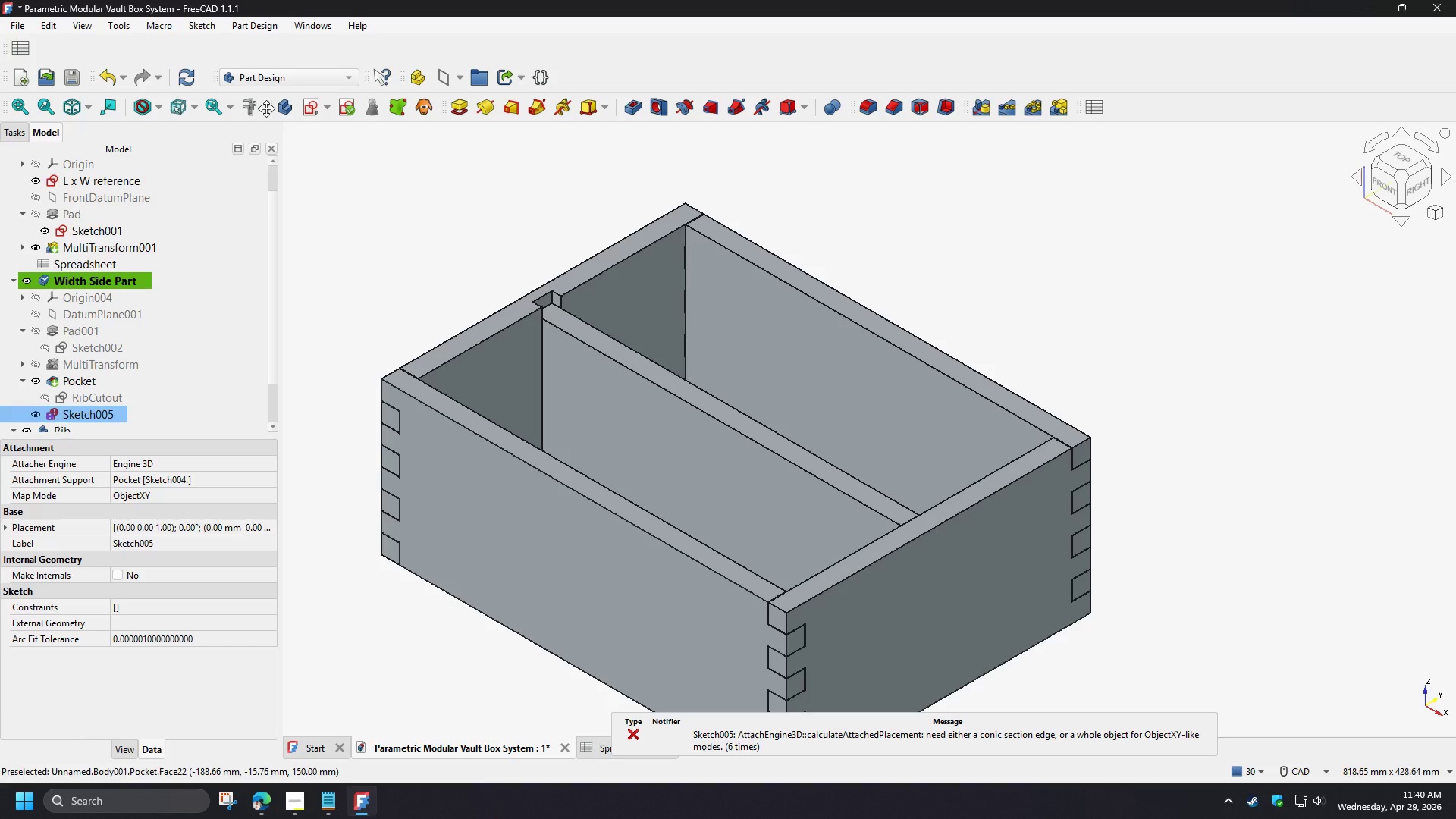 
left_click([184, 74])
 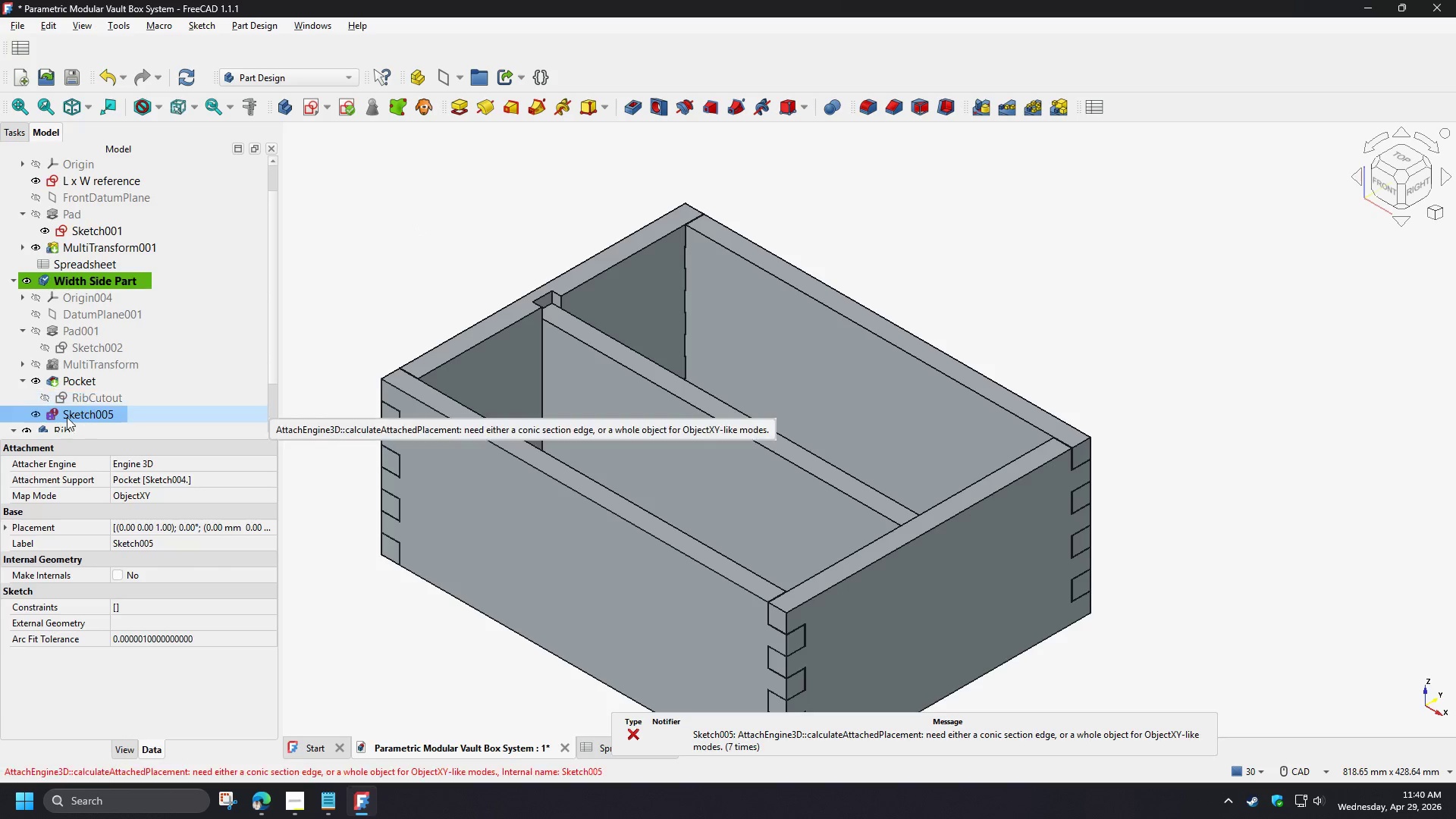 
left_click([34, 414])
 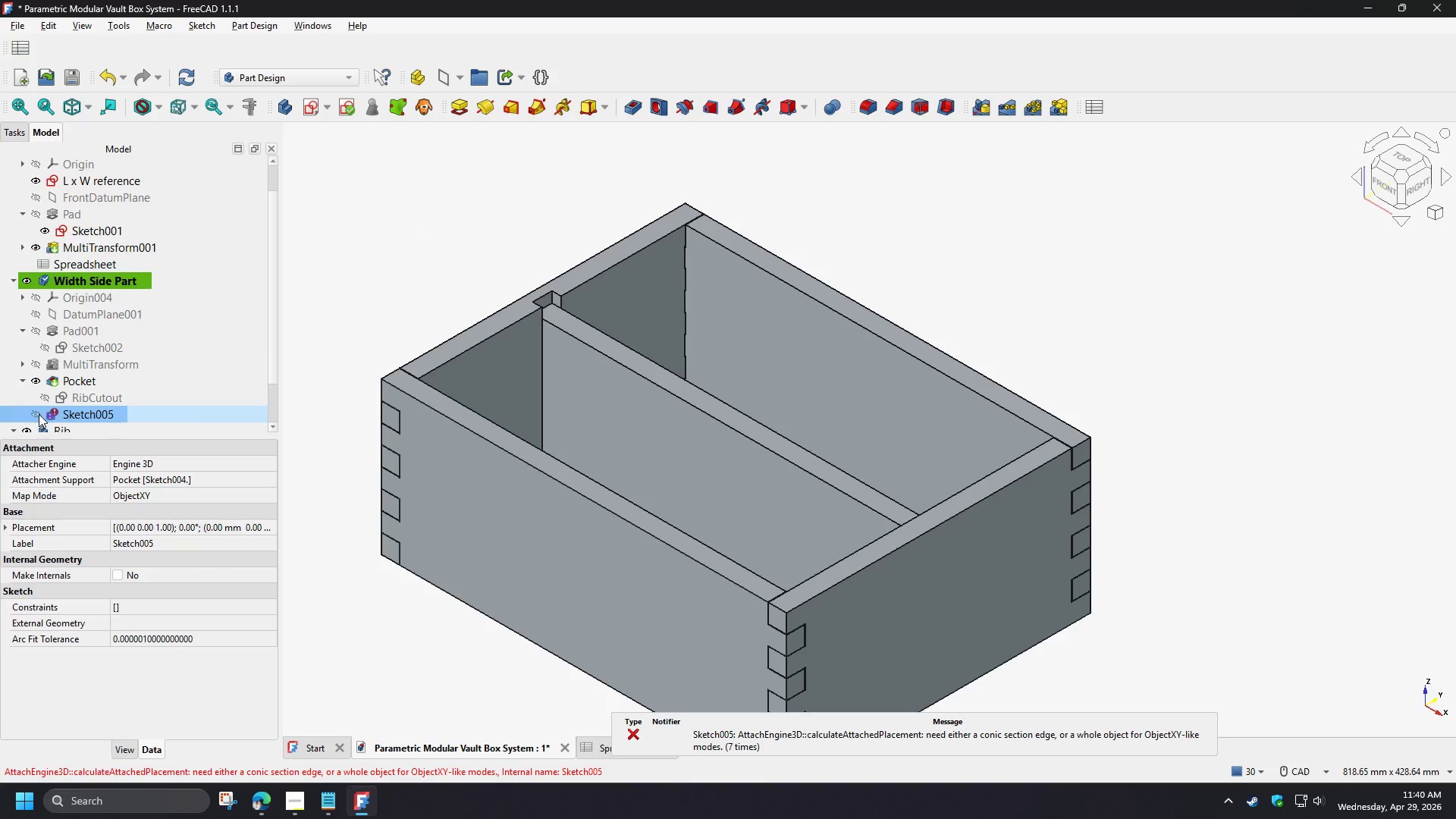 
left_click([39, 414])
 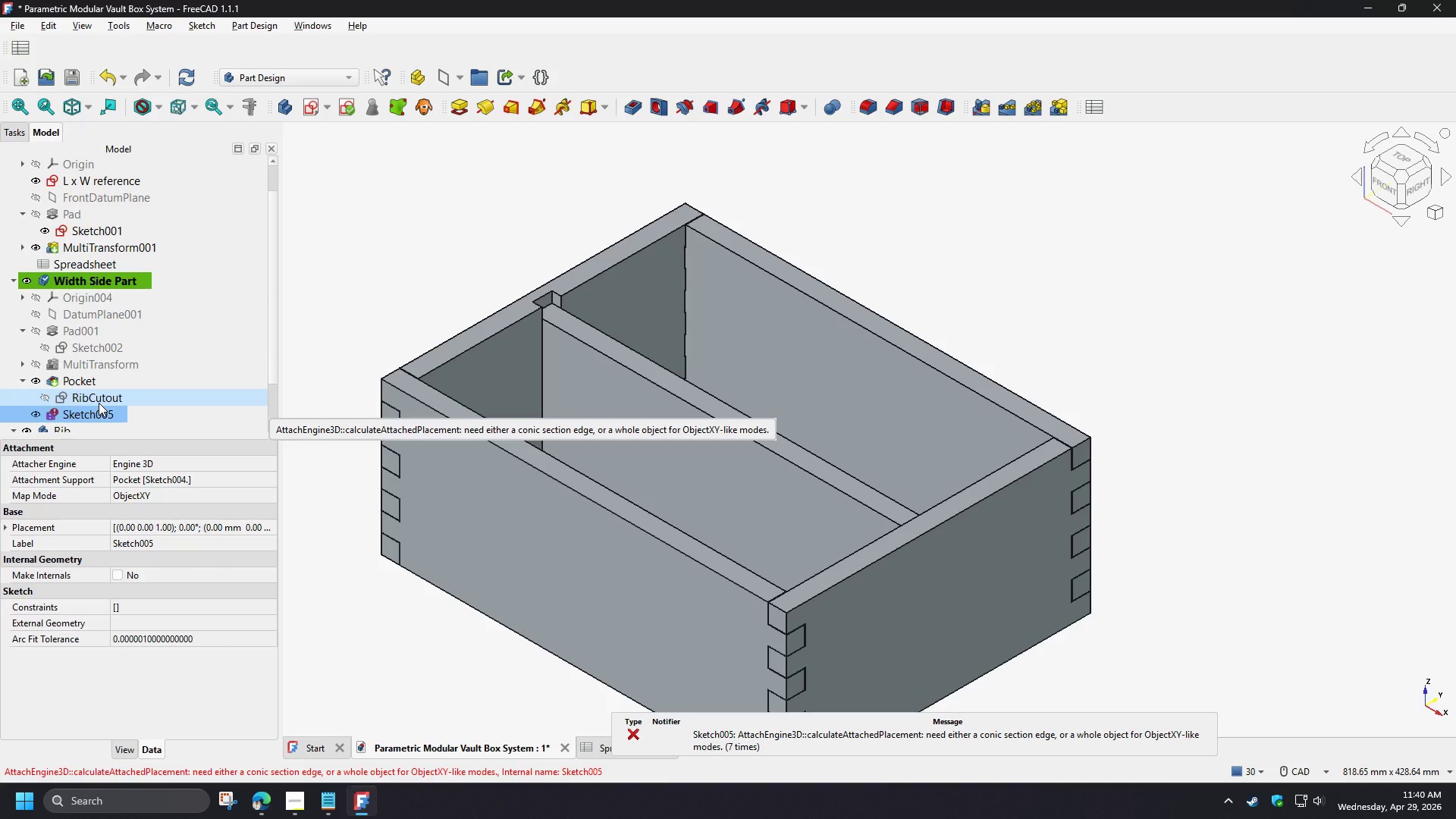 
left_click([99, 403])
 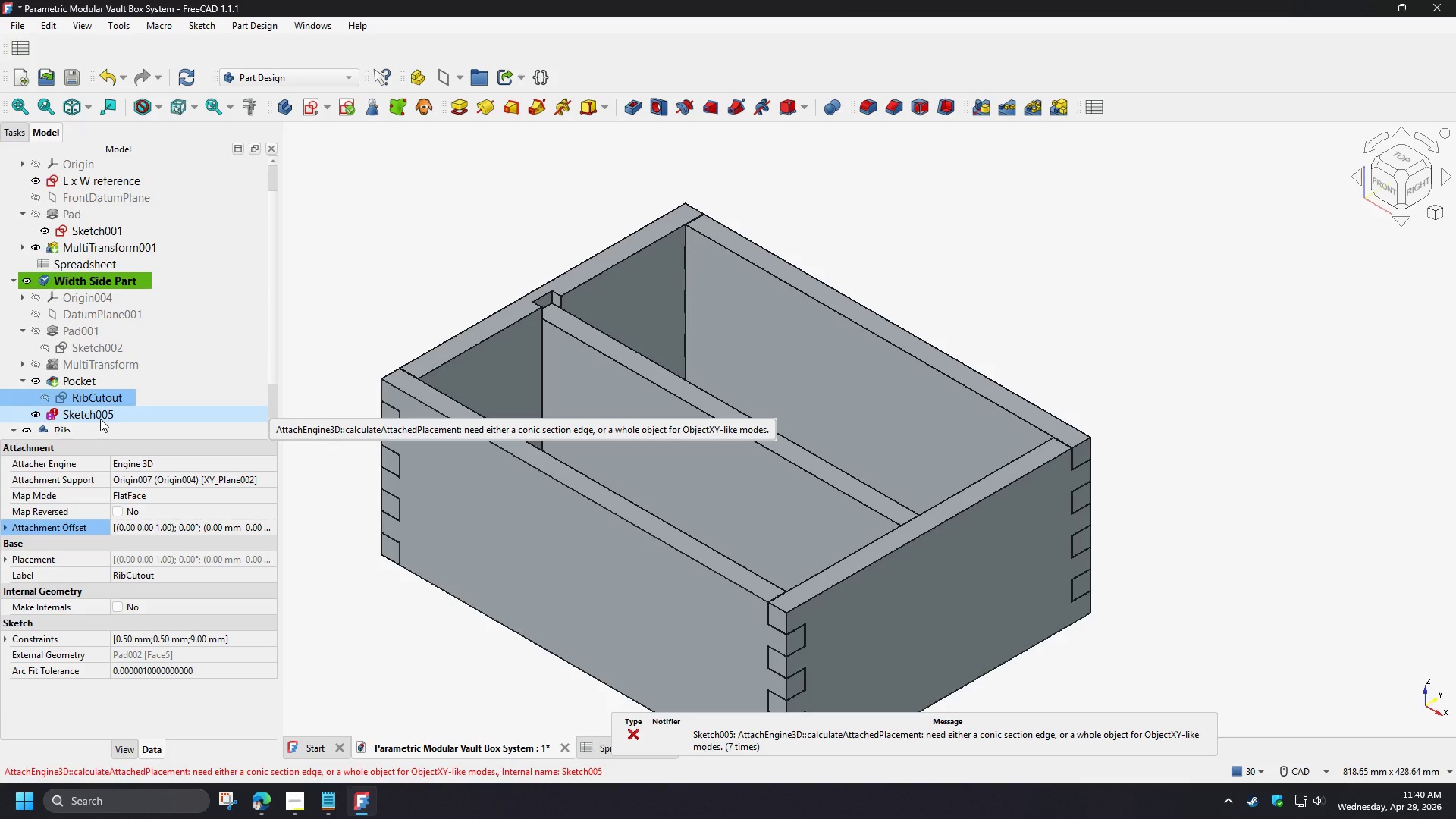 
left_click([100, 419])
 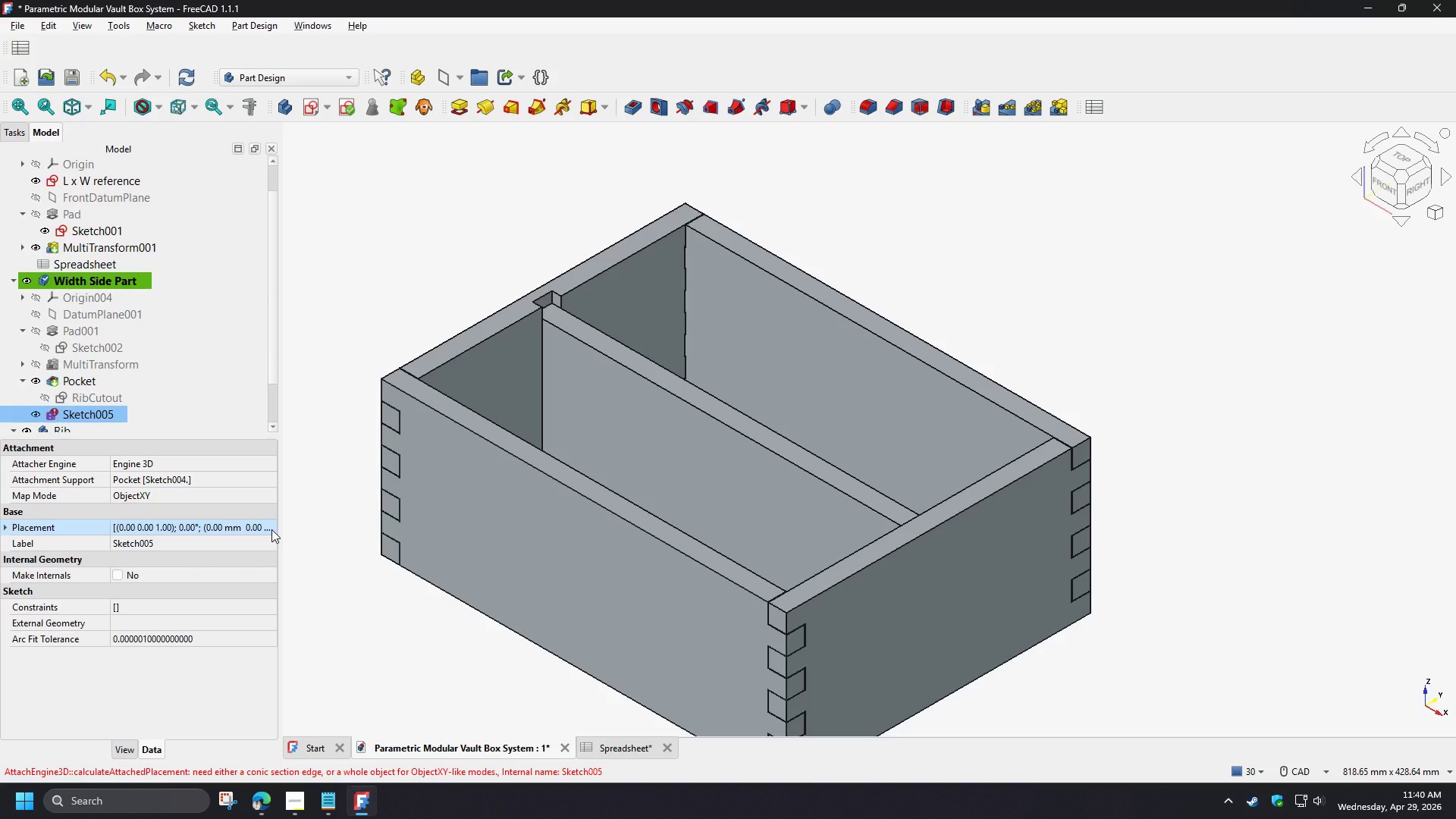 
left_click([271, 529])
 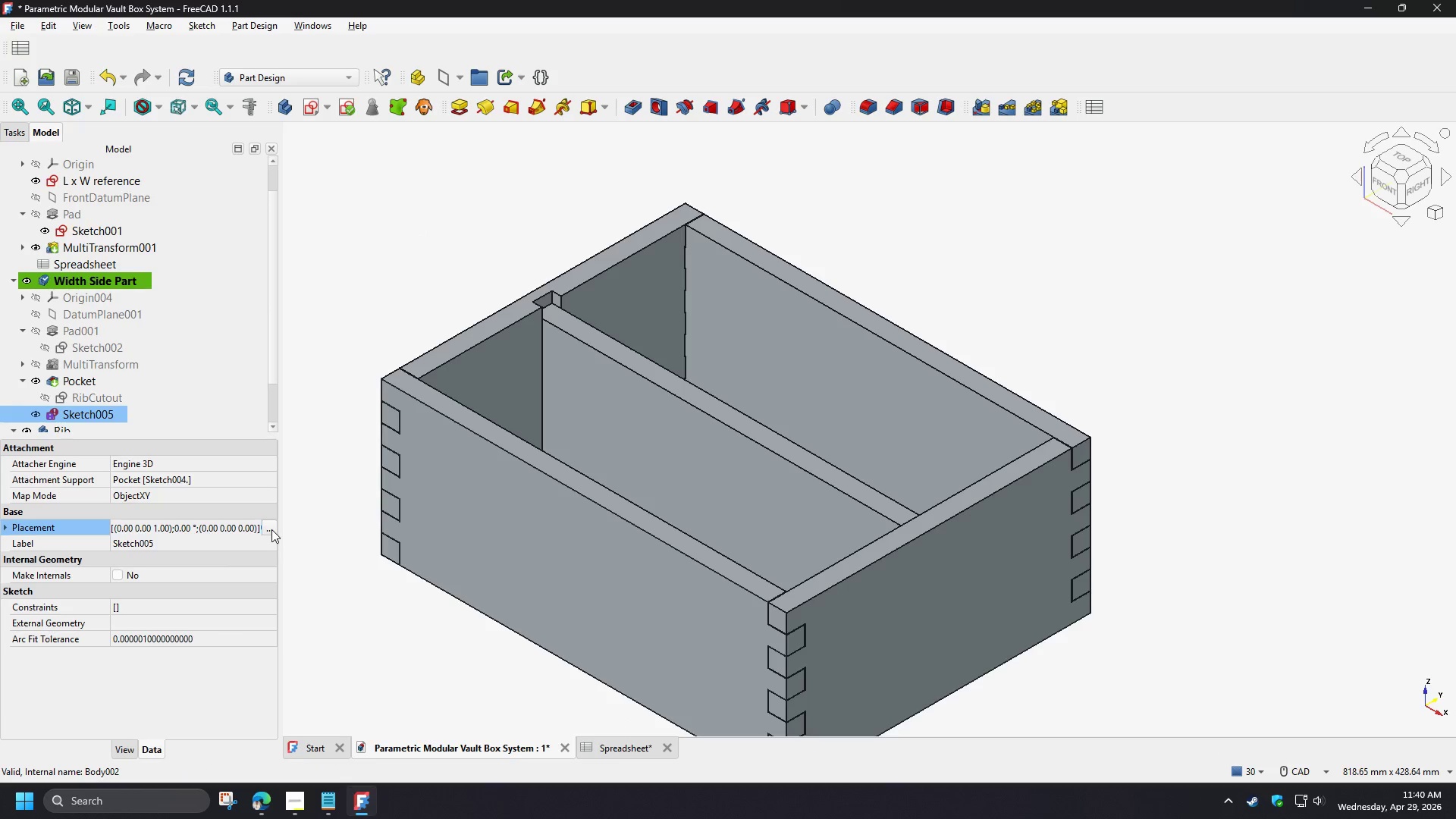 
left_click([271, 529])
 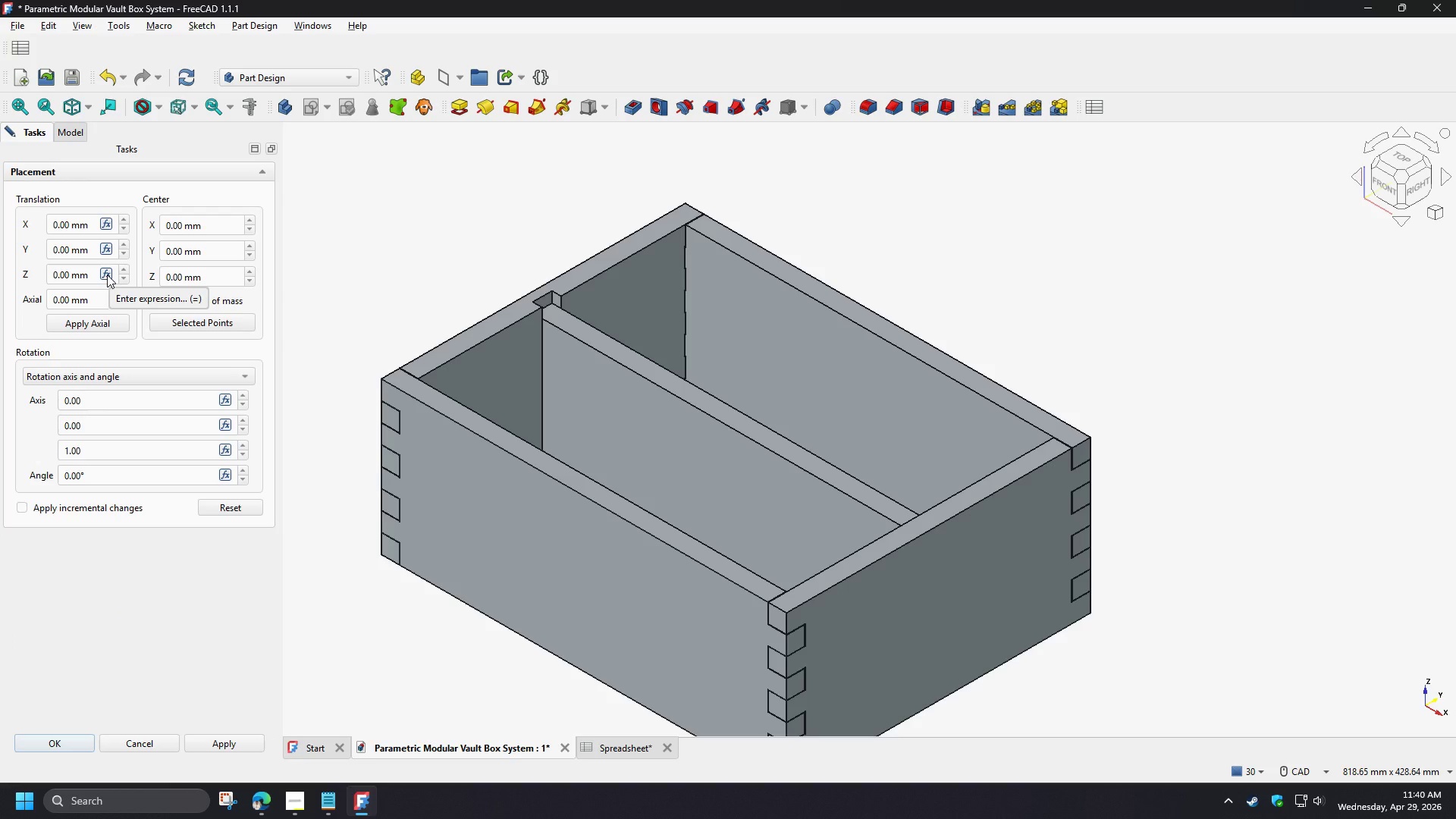 
wait(13.84)
 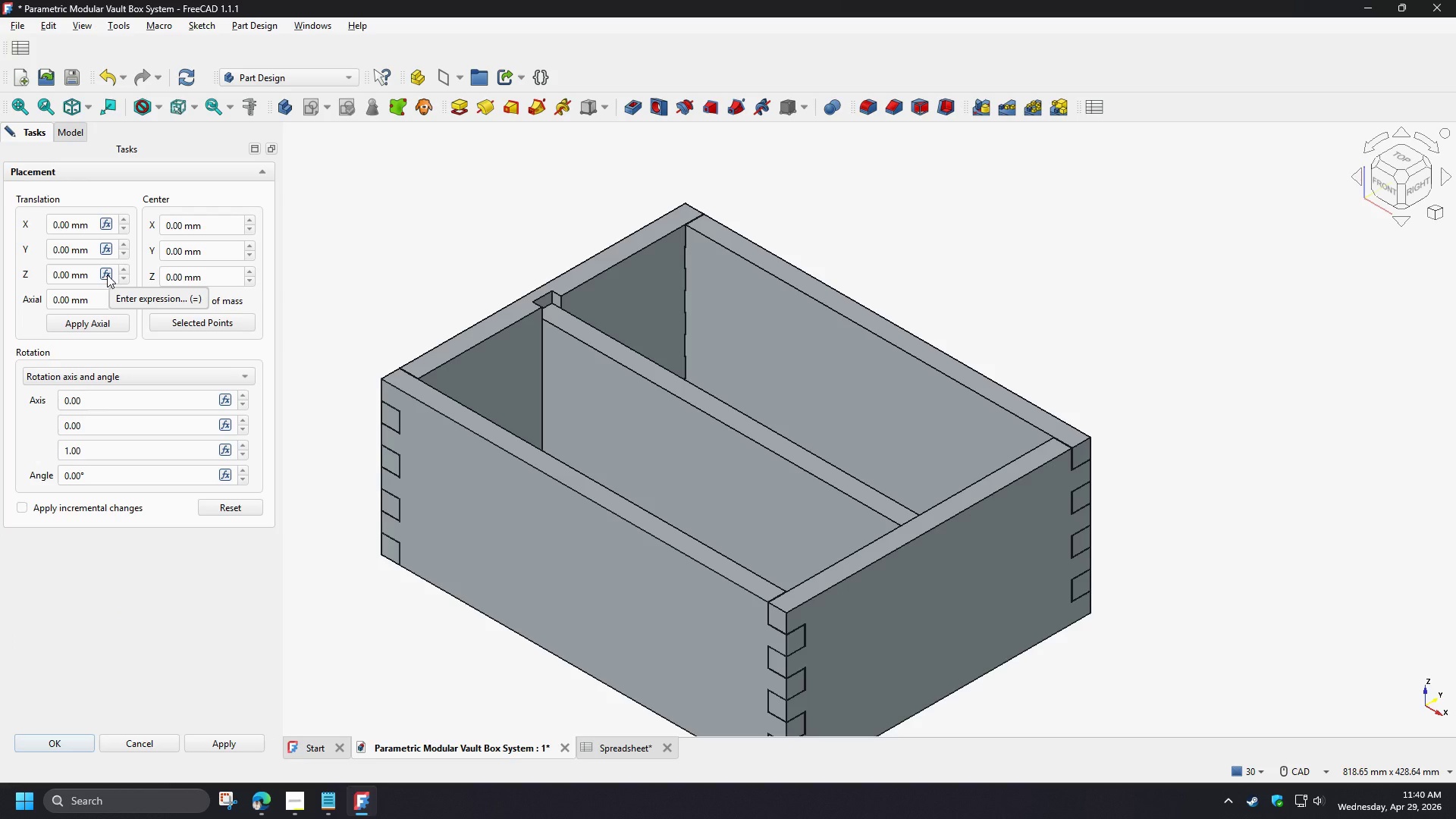 
scroll: coordinate [174, 390], scroll_direction: down, amount: 3.0
 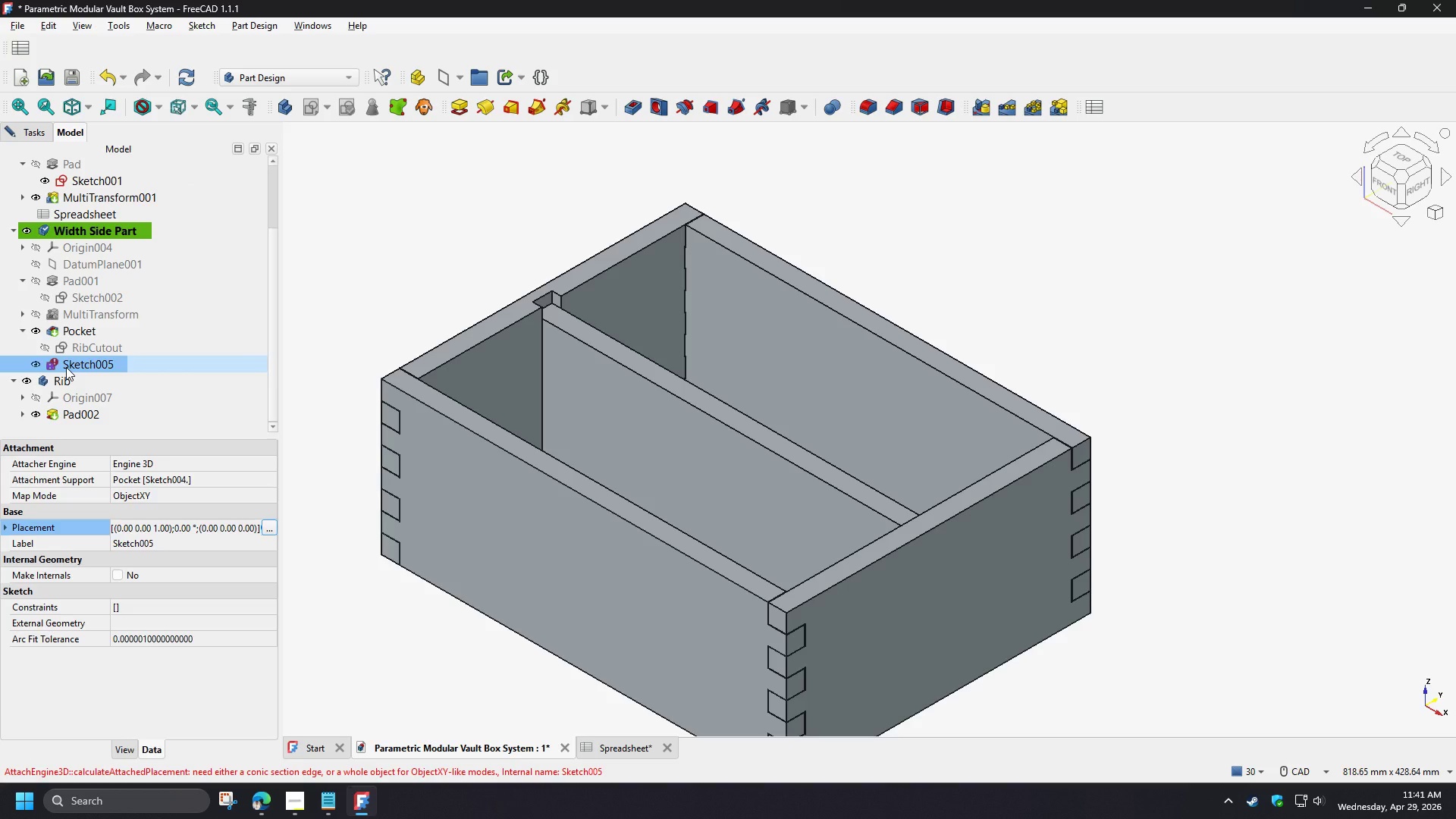 
left_click([268, 527])
 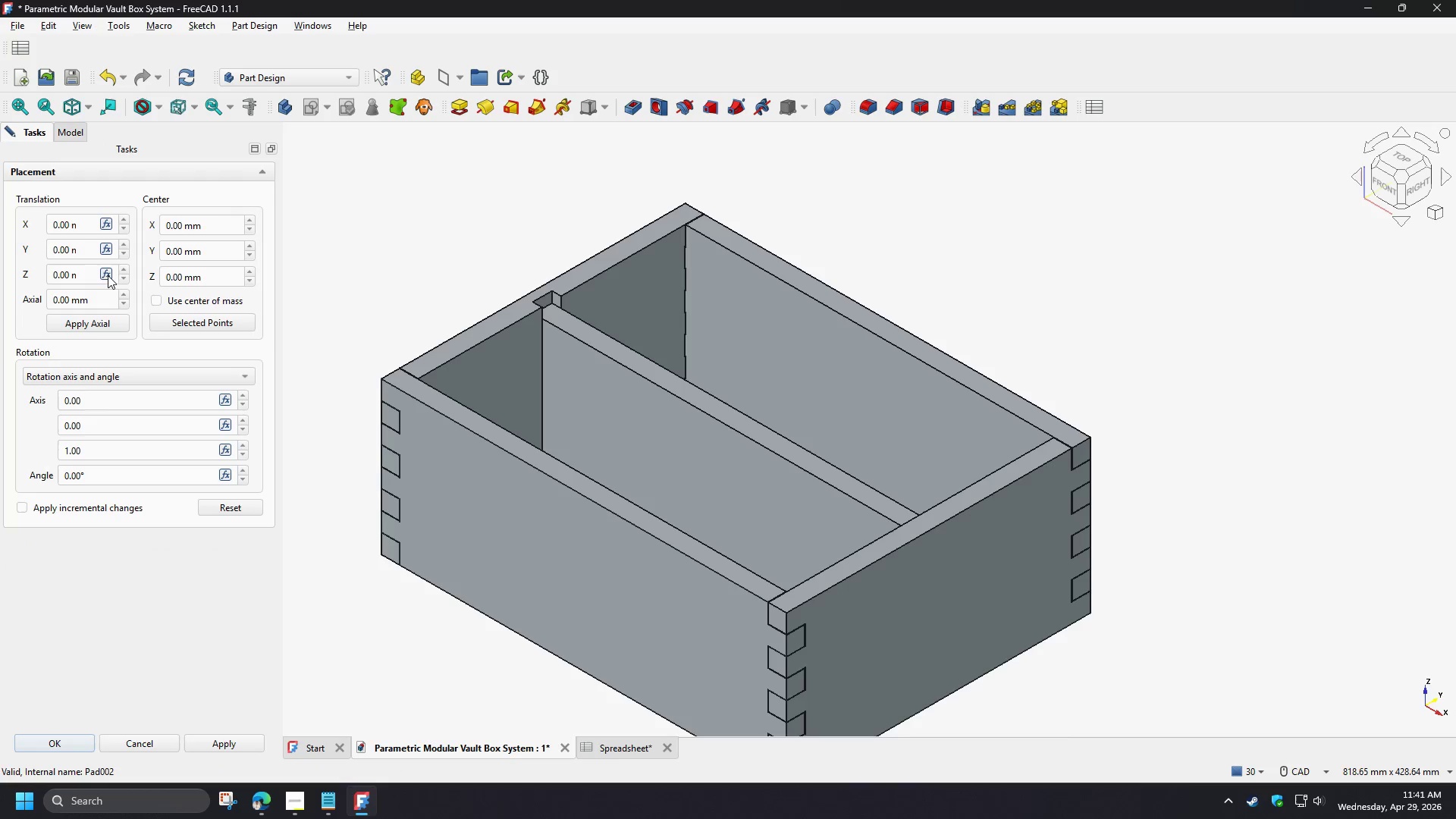 
left_click([108, 274])
 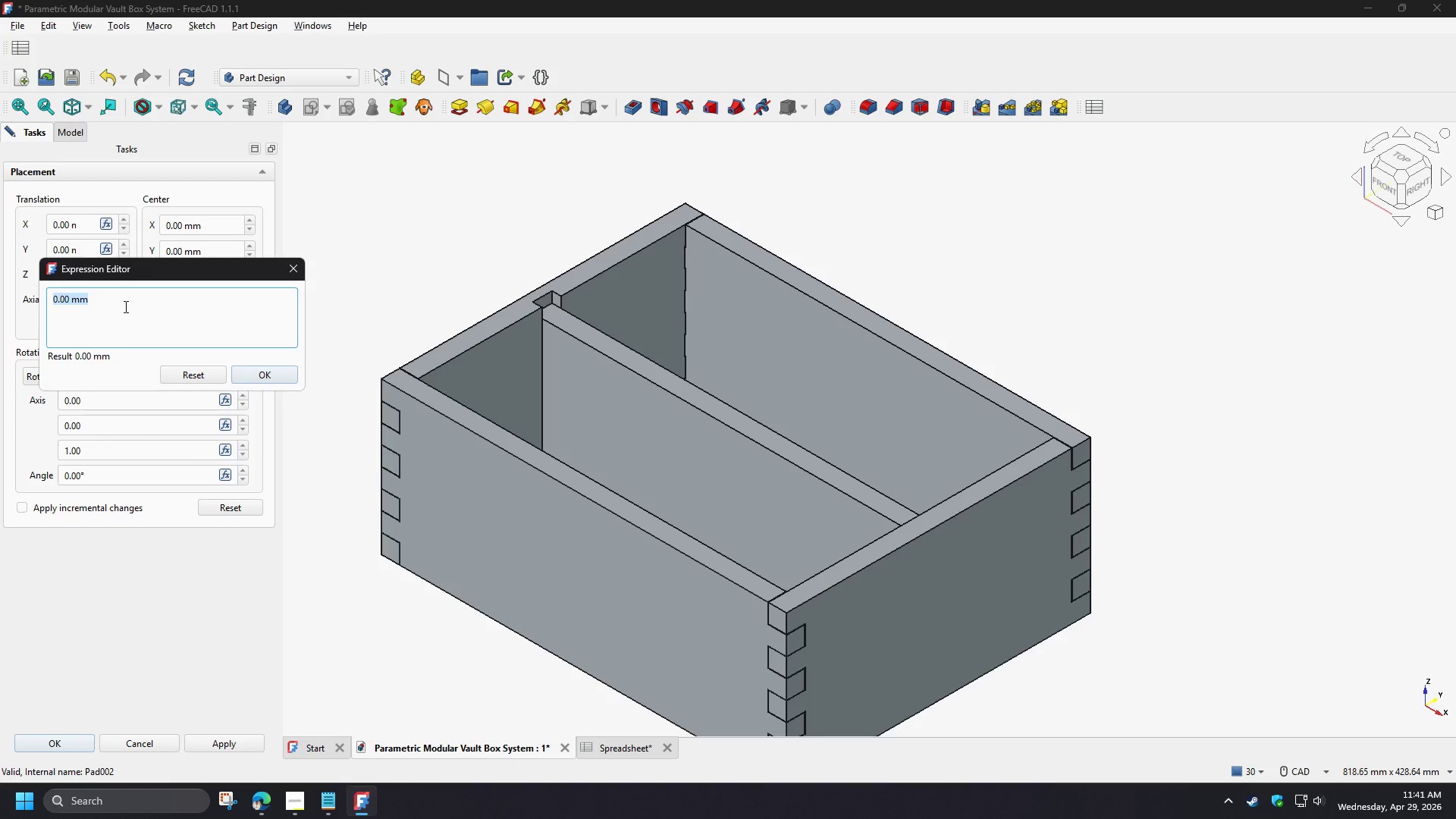 
key(S)
 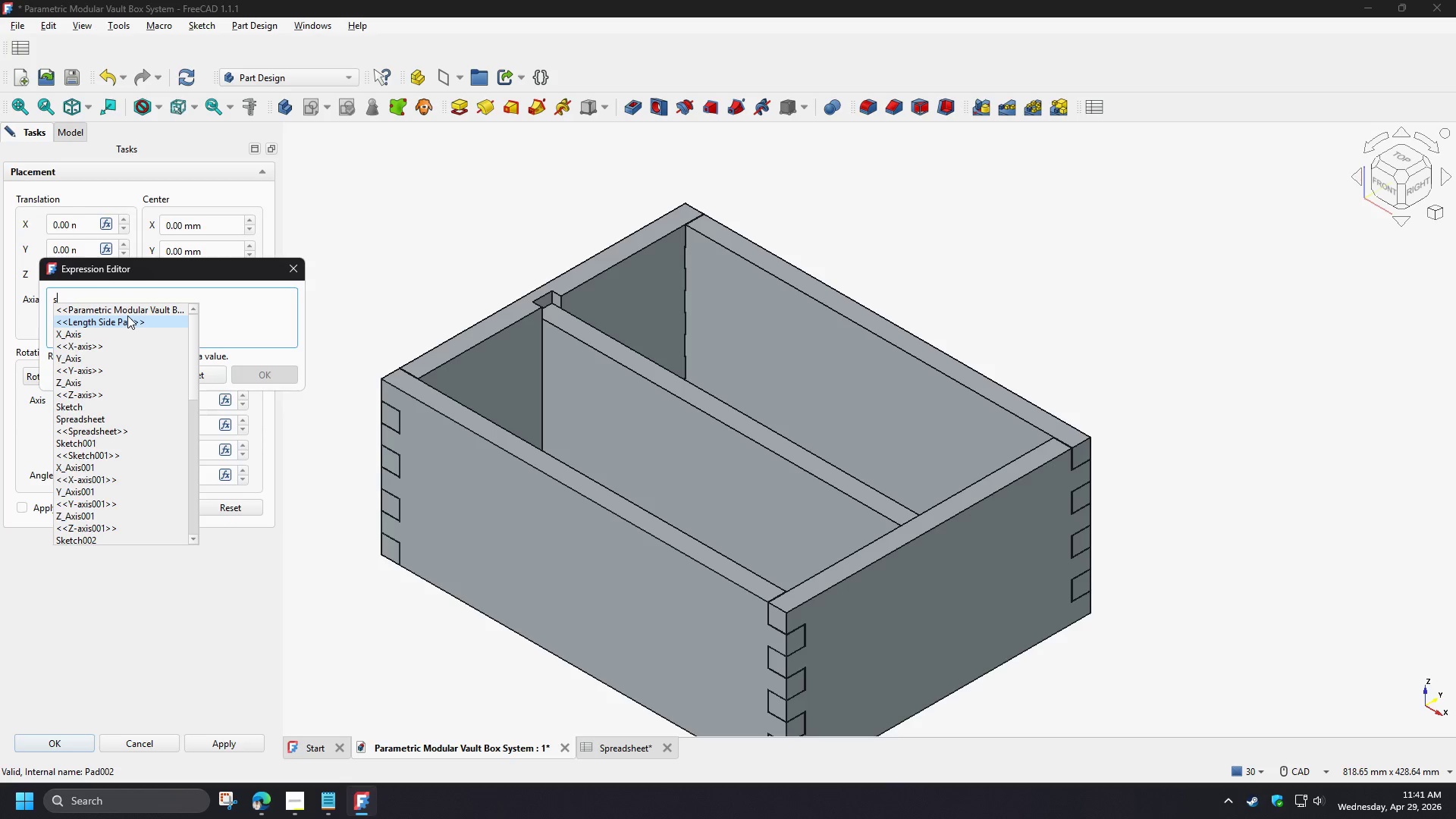 
type(pre)
 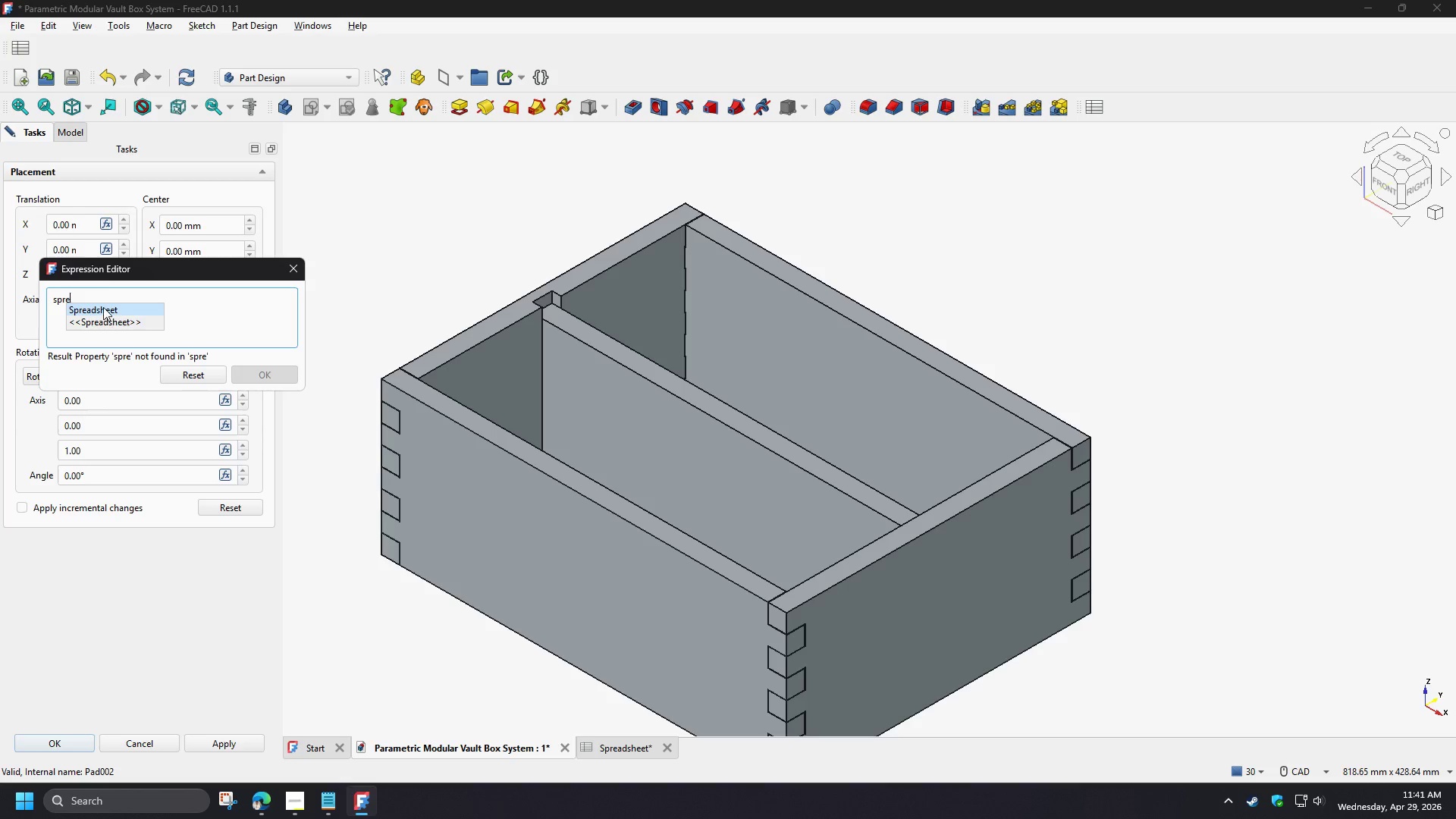 
left_click([103, 307])
 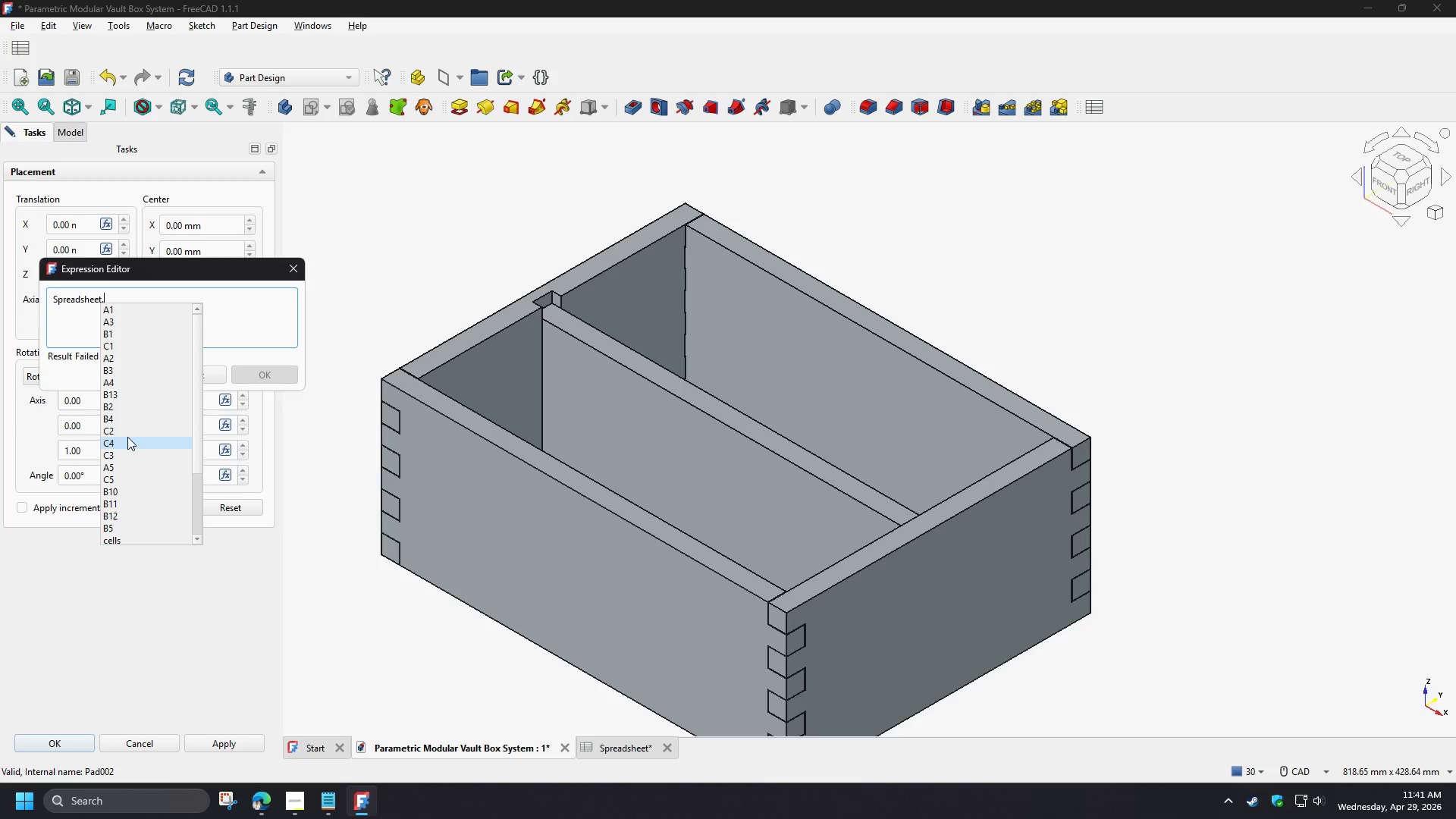 
key(B)
 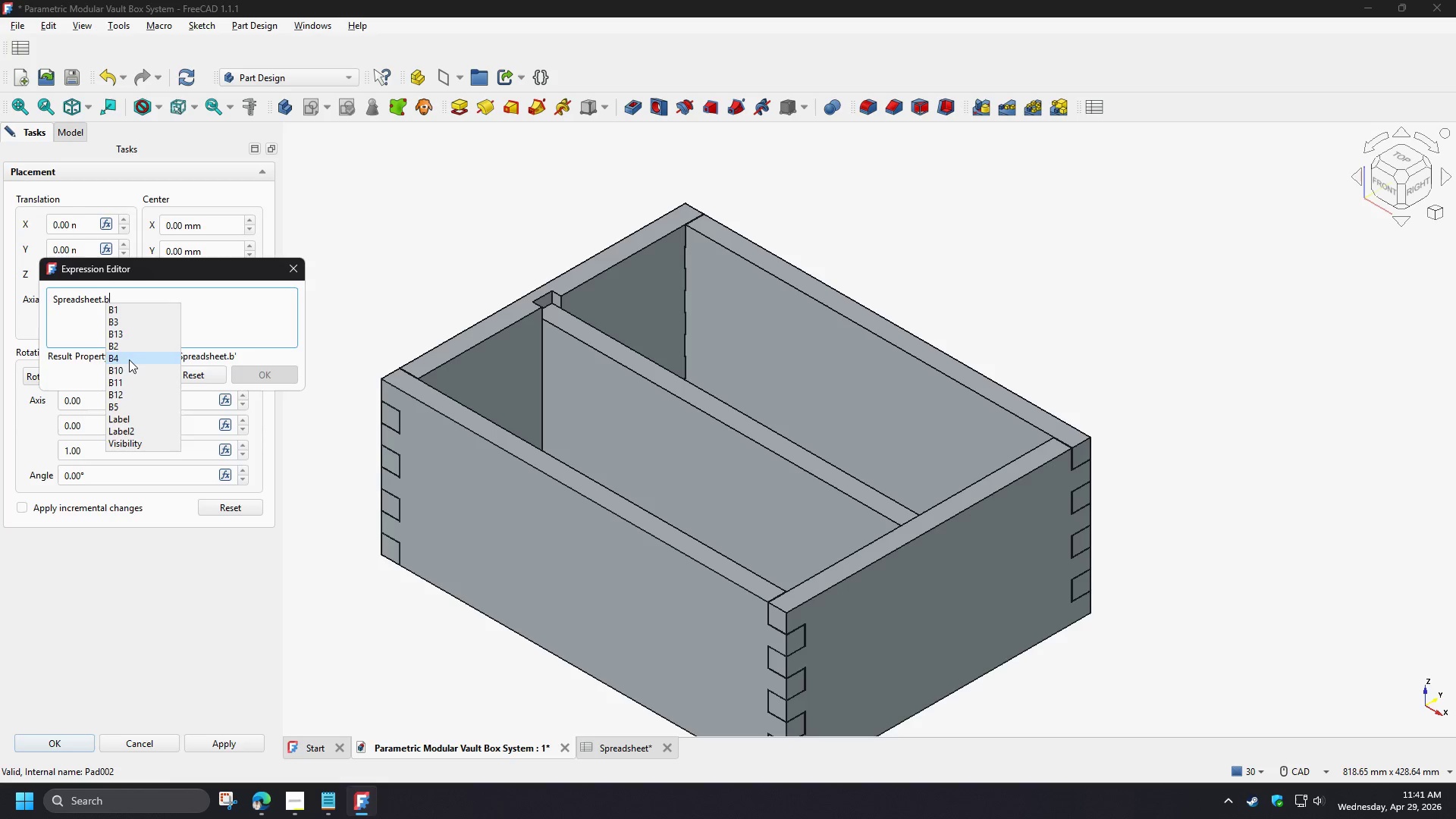 
left_click([129, 359])
 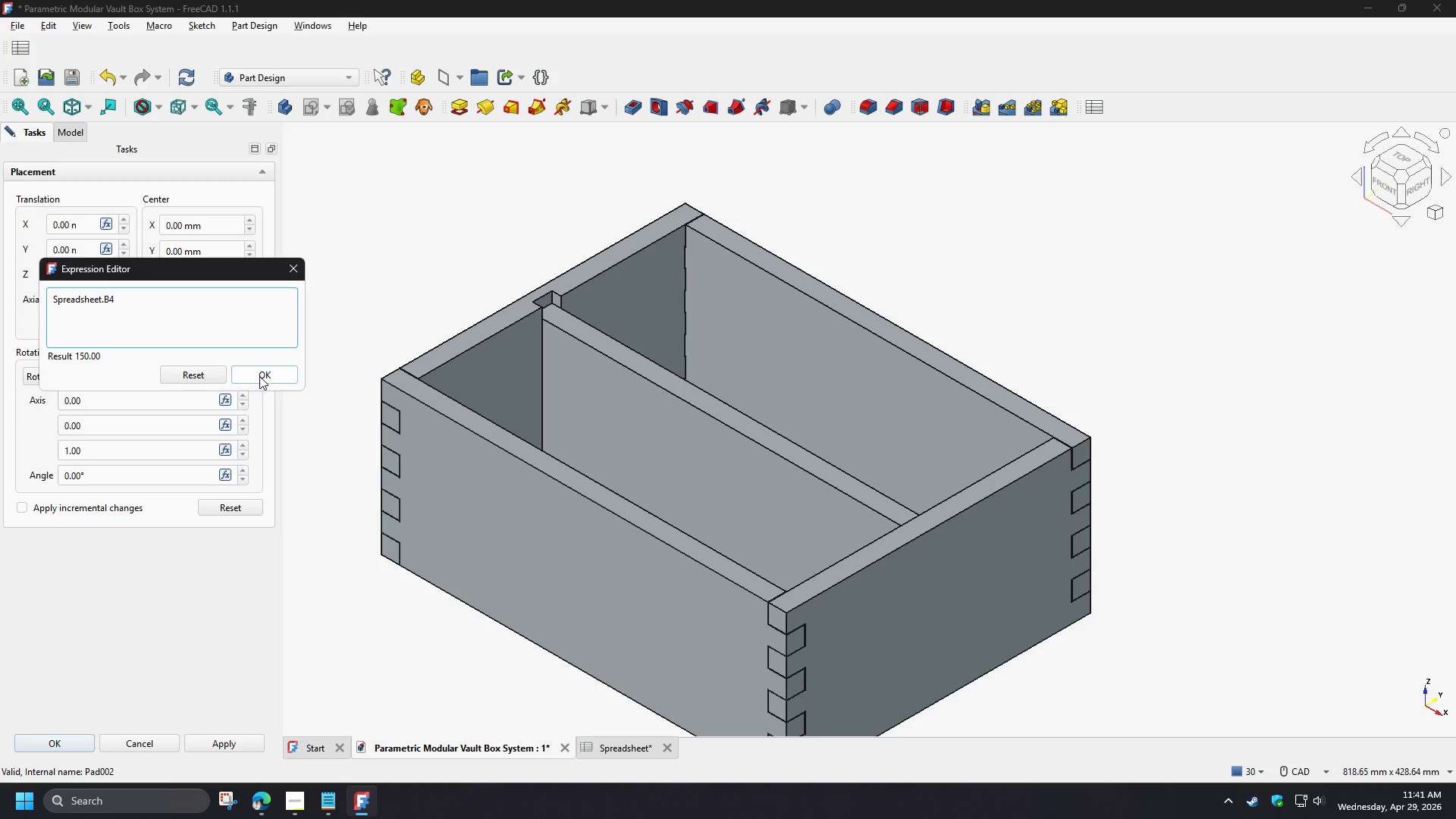 
left_click([263, 373])
 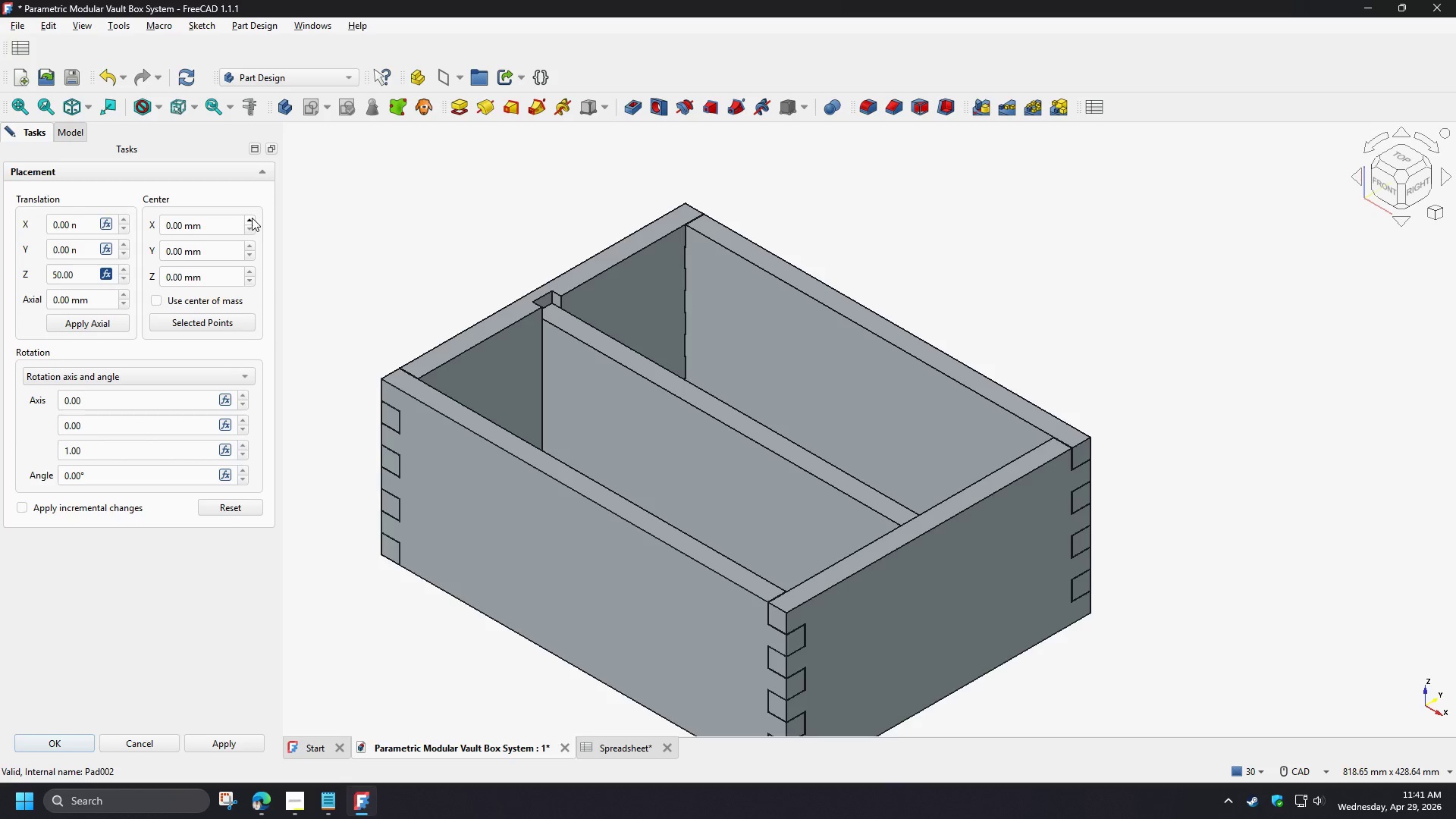 
wait(5.02)
 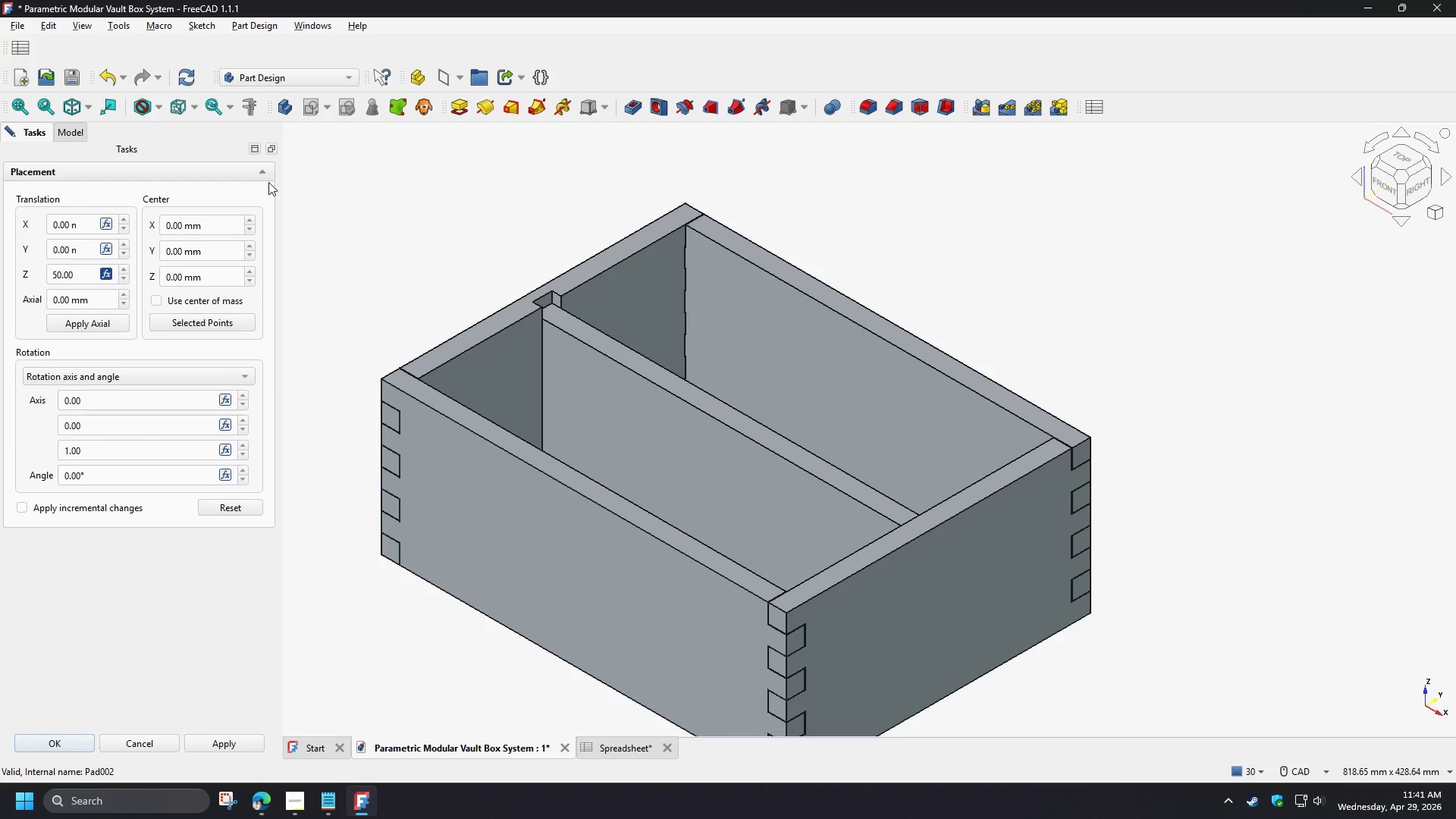 
left_click([58, 746])
 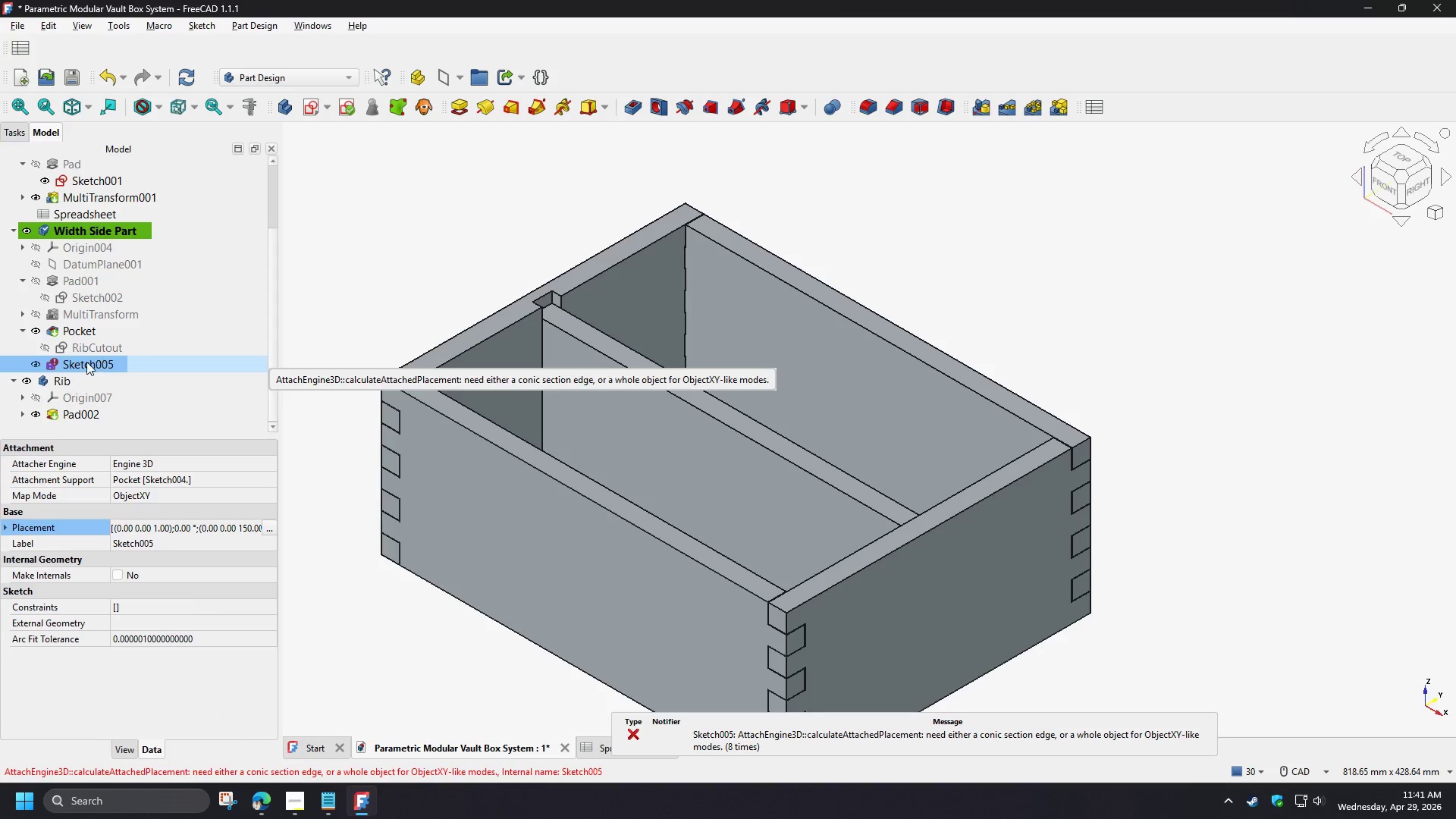 
double_click([83, 362])
 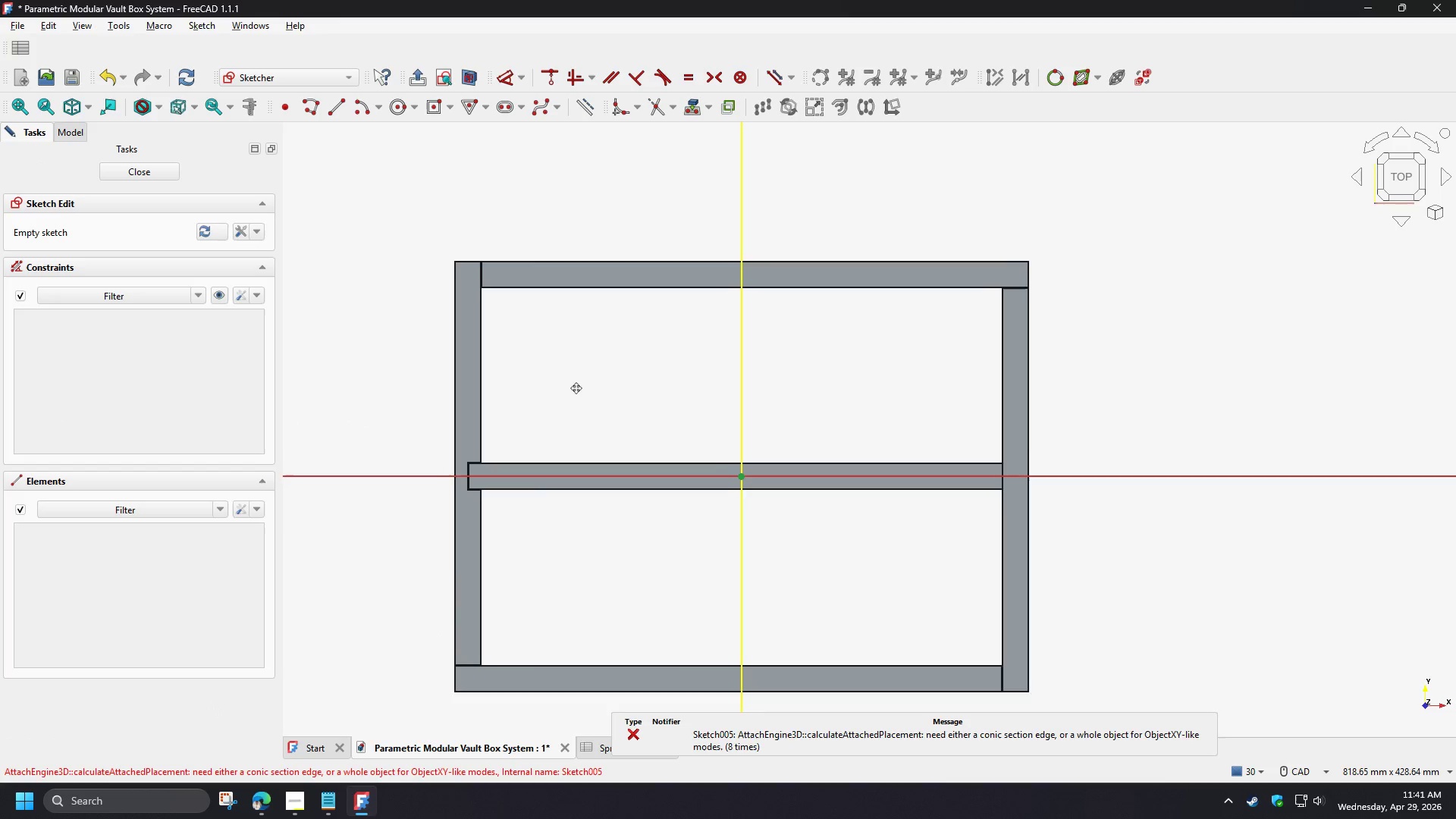 
scroll: coordinate [544, 385], scroll_direction: up, amount: 2.0
 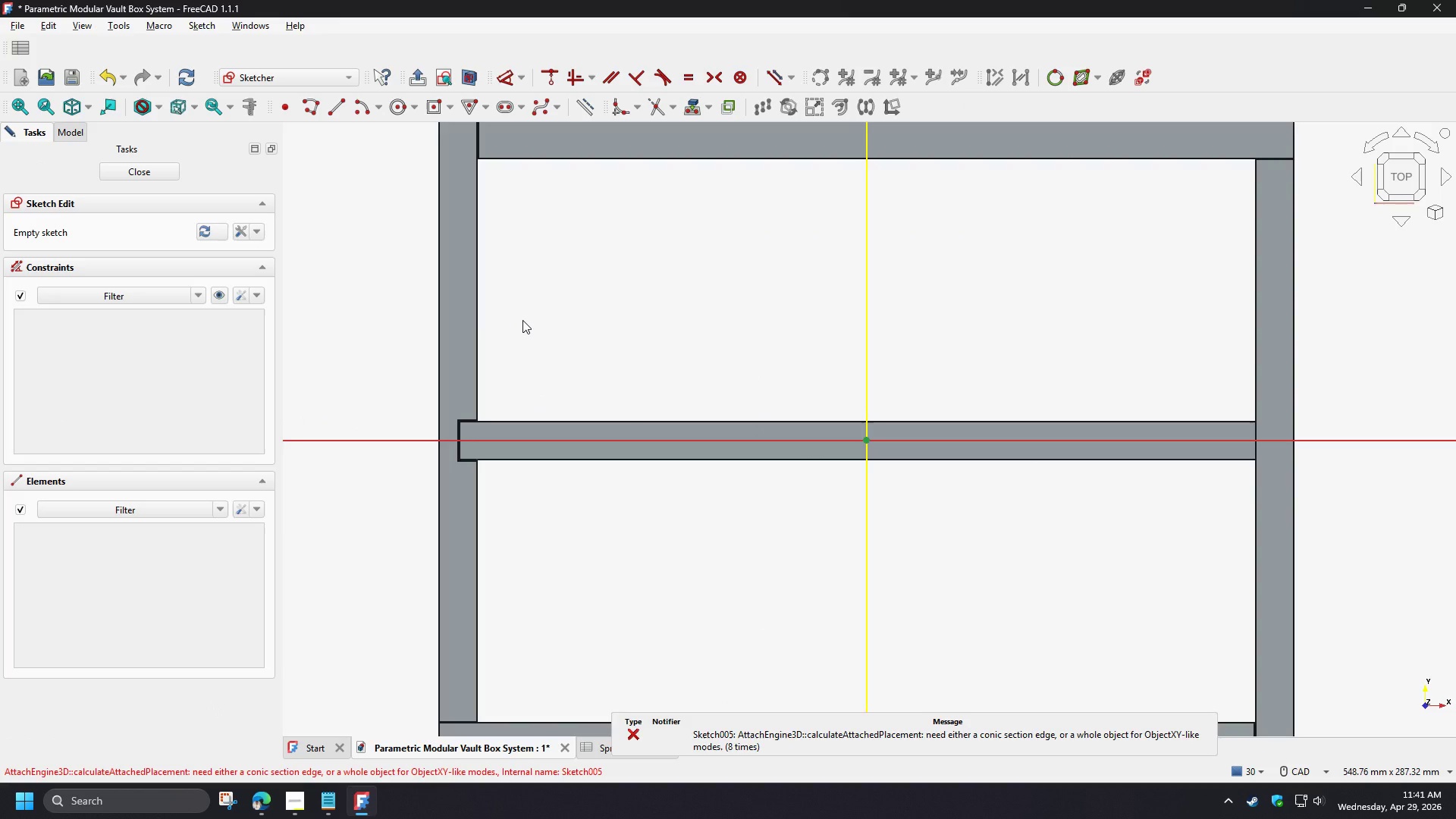 
scroll: coordinate [522, 320], scroll_direction: down, amount: 1.0
 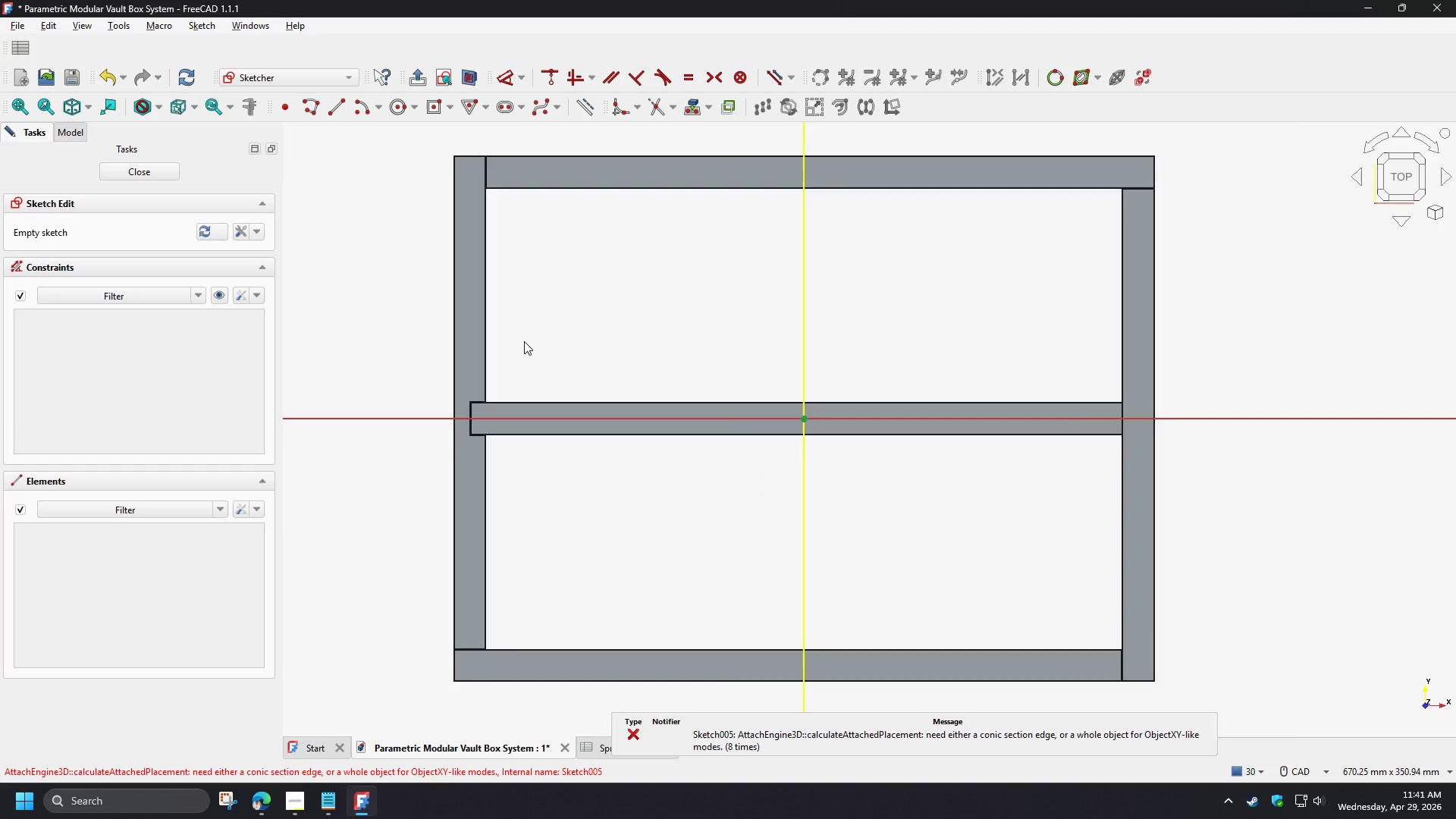 
scroll: coordinate [500, 351], scroll_direction: up, amount: 6.0
 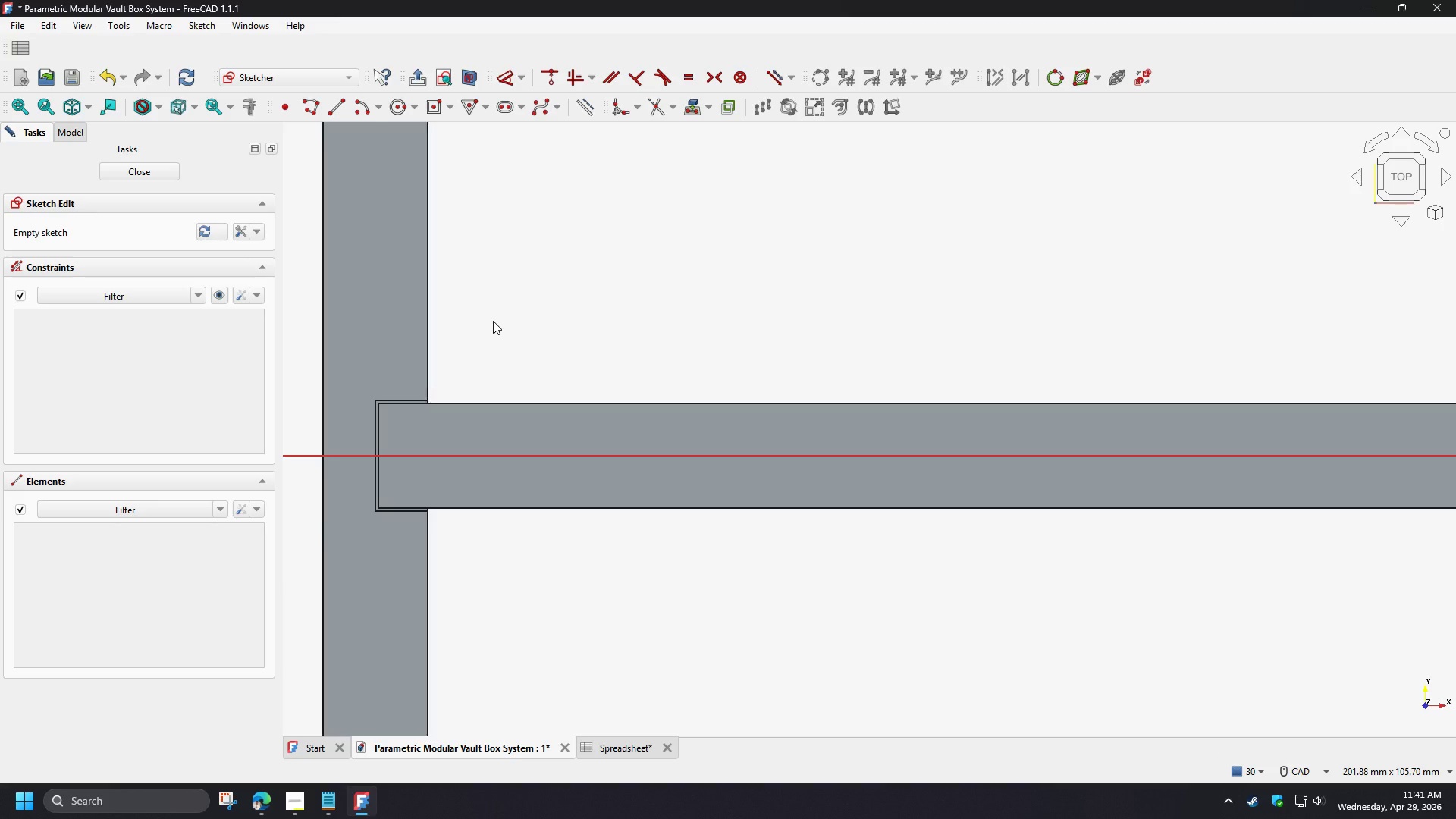 
wait(9.35)
 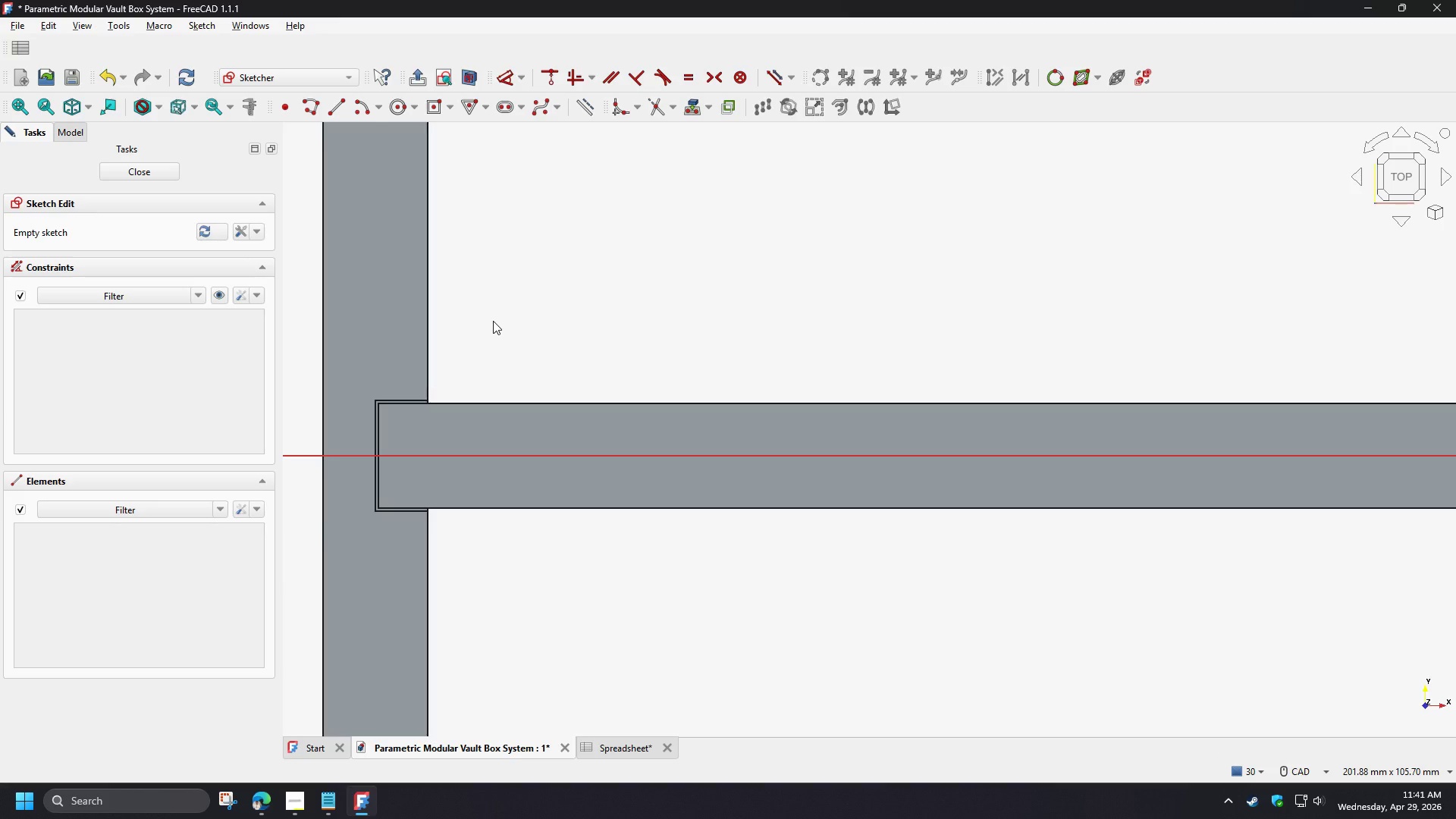 
scroll: coordinate [525, 367], scroll_direction: down, amount: 6.0
 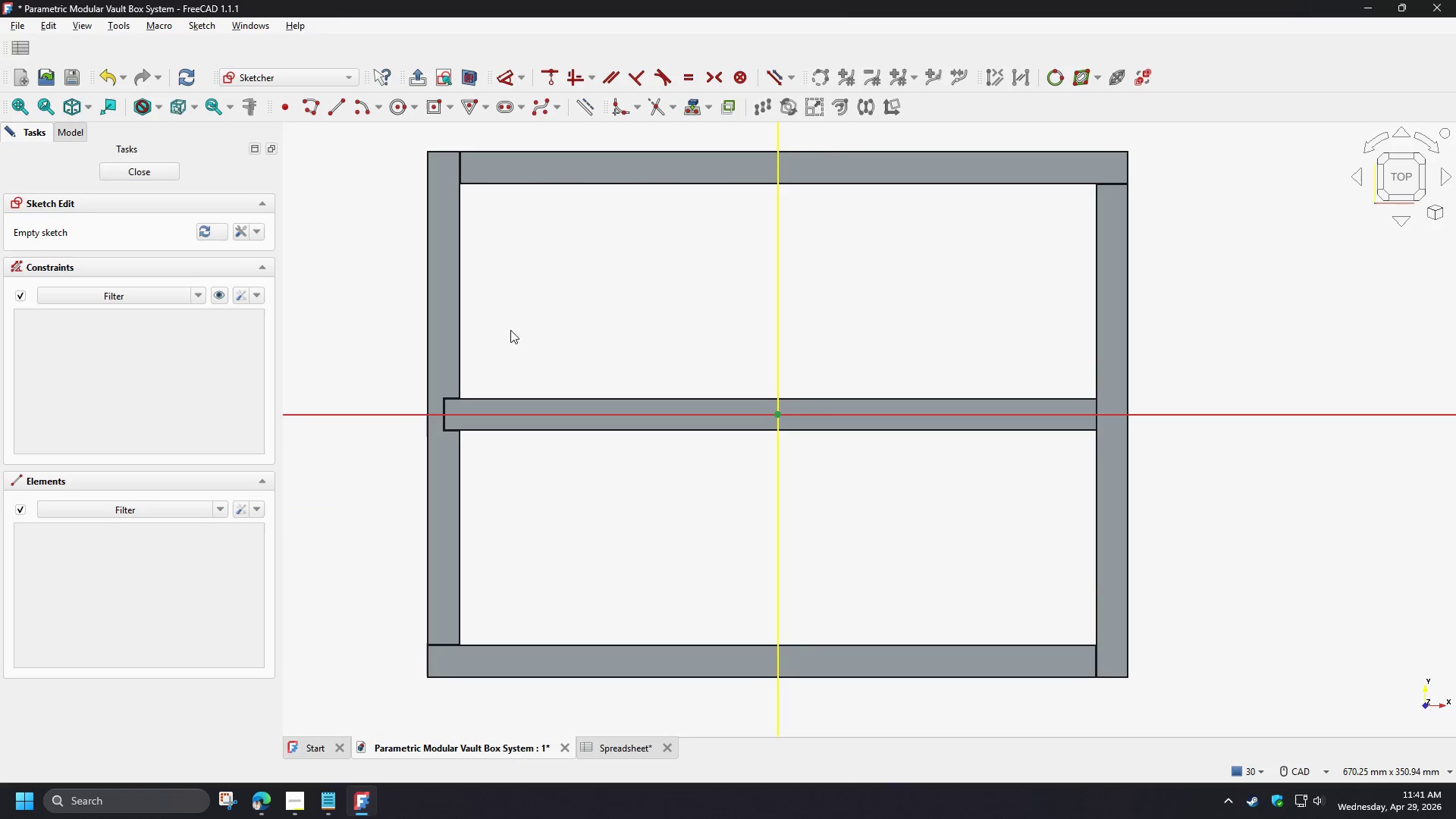 
scroll: coordinate [515, 334], scroll_direction: up, amount: 1.0
 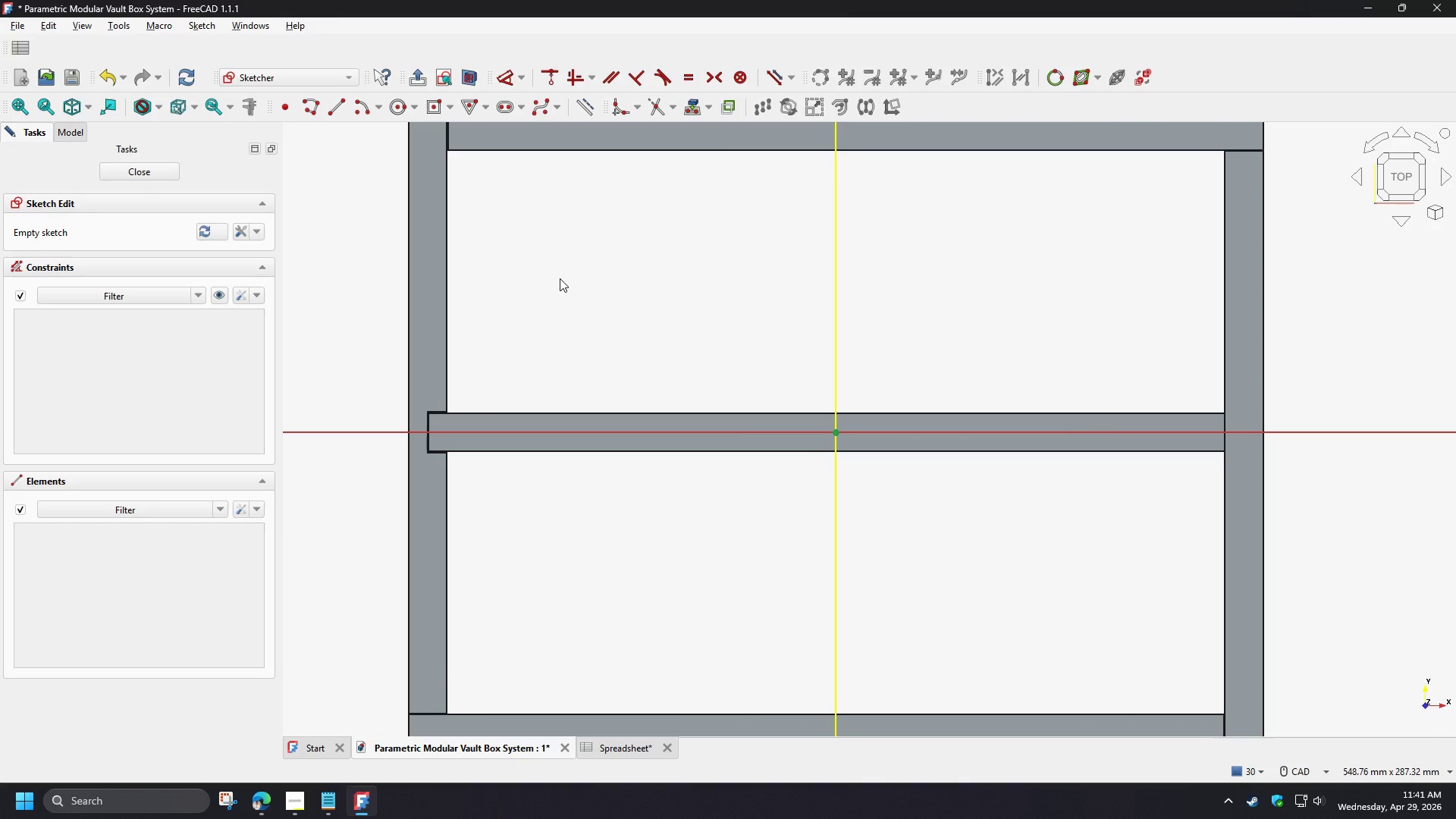 
scroll: coordinate [560, 278], scroll_direction: down, amount: 1.0
 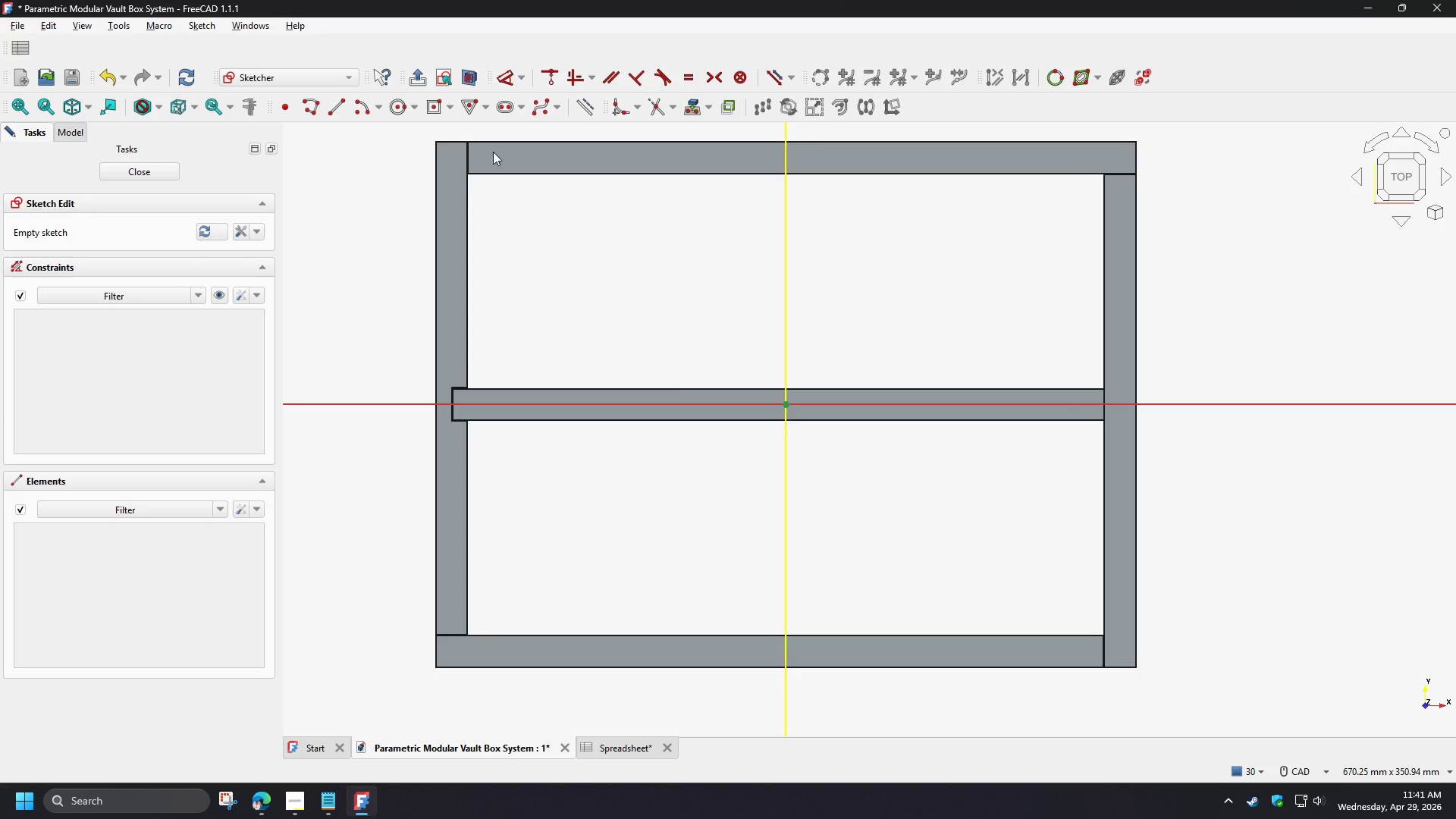 
left_click([450, 108])
 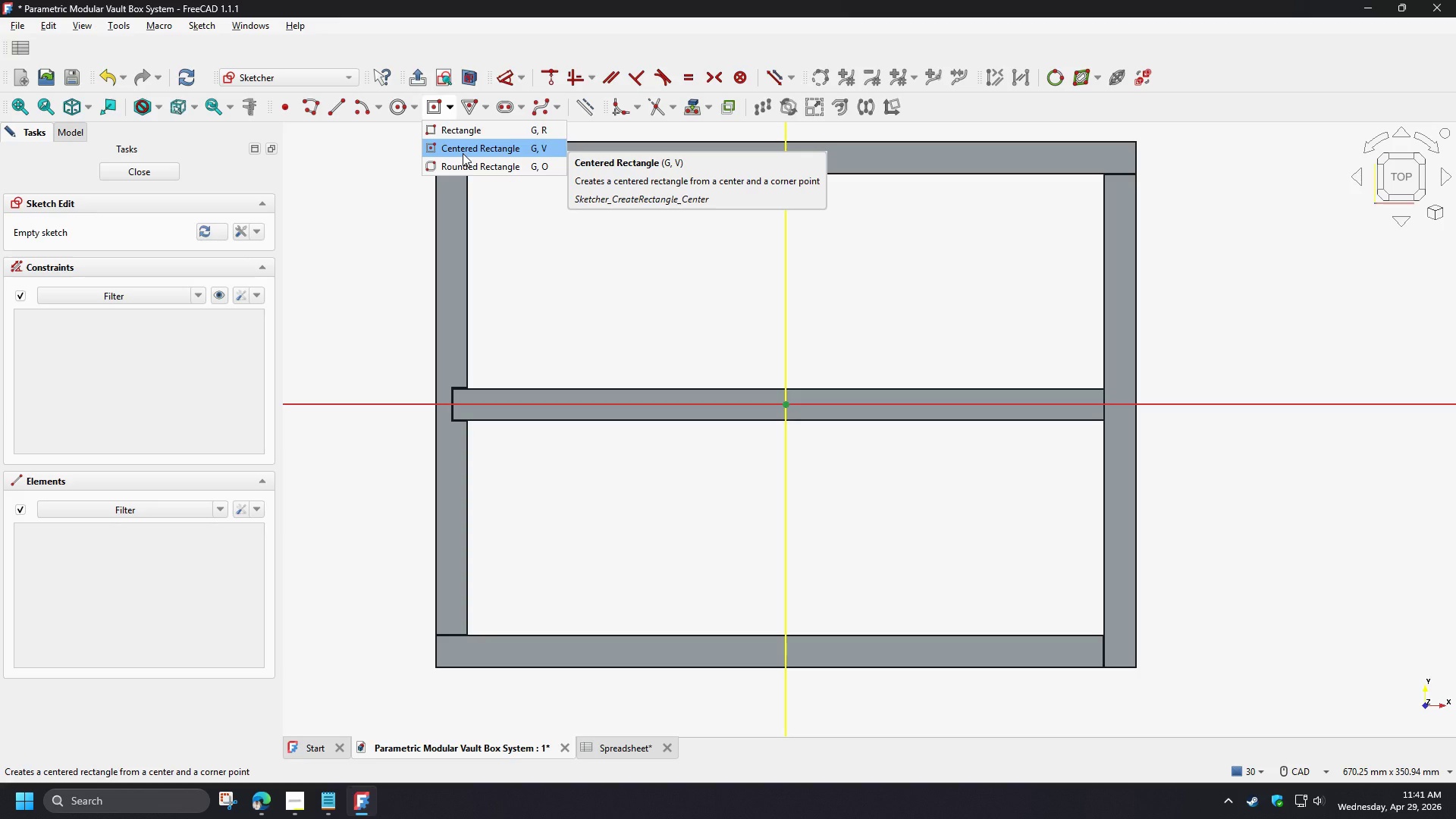 
left_click([463, 153])
 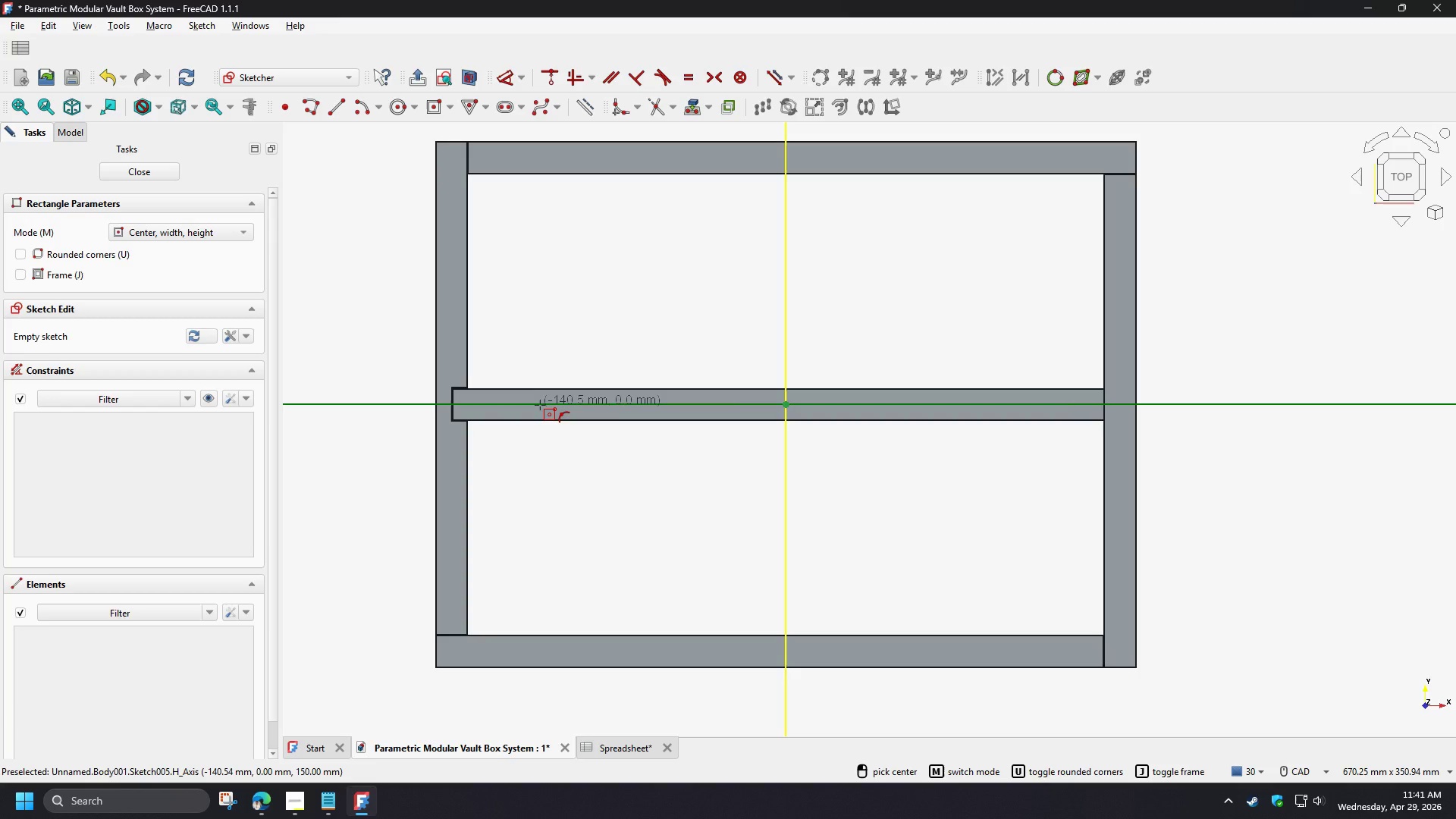 
left_click_drag(start_coordinate=[540, 405], to_coordinate=[539, 399])
 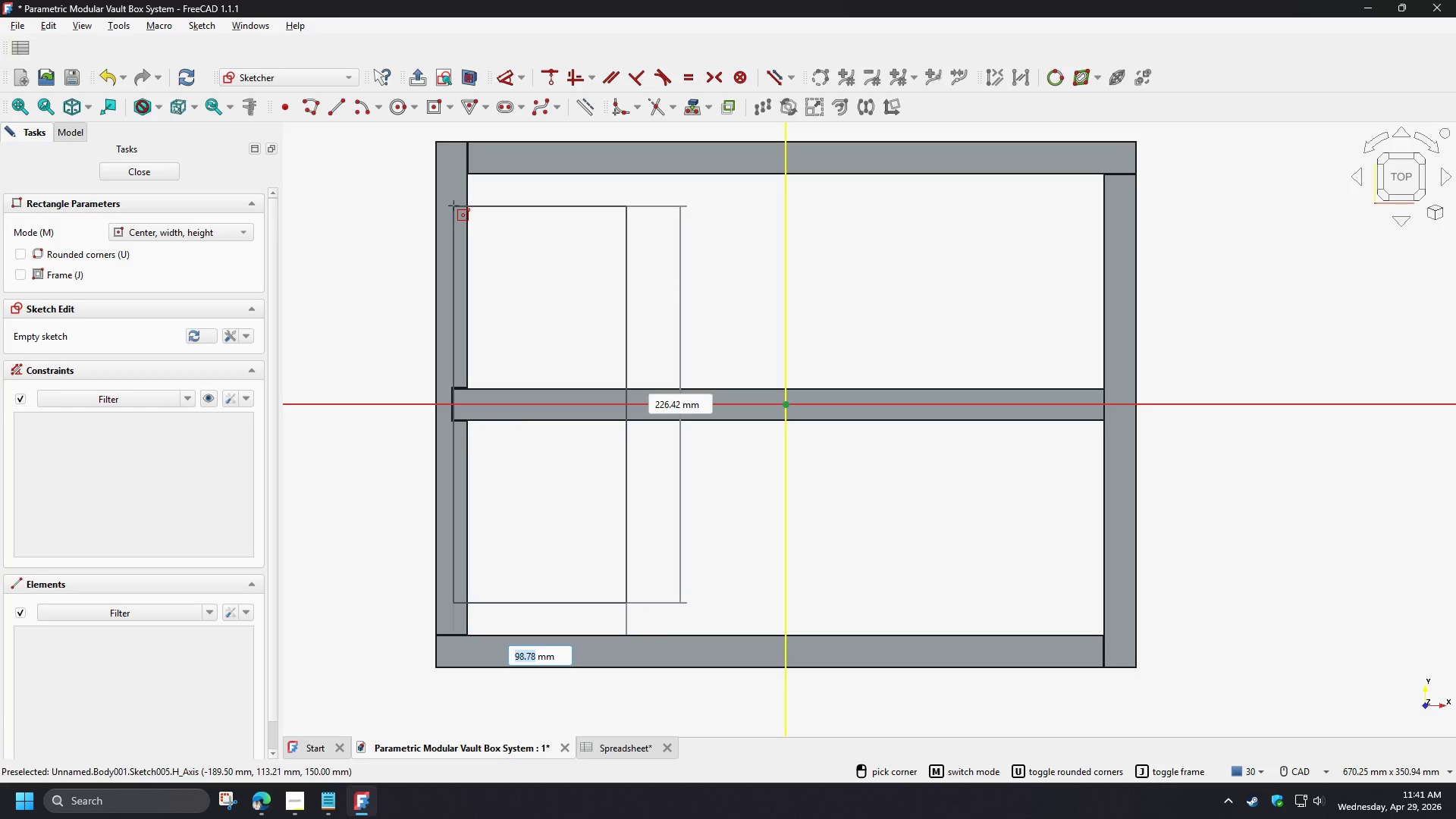 
left_click([493, 217])
 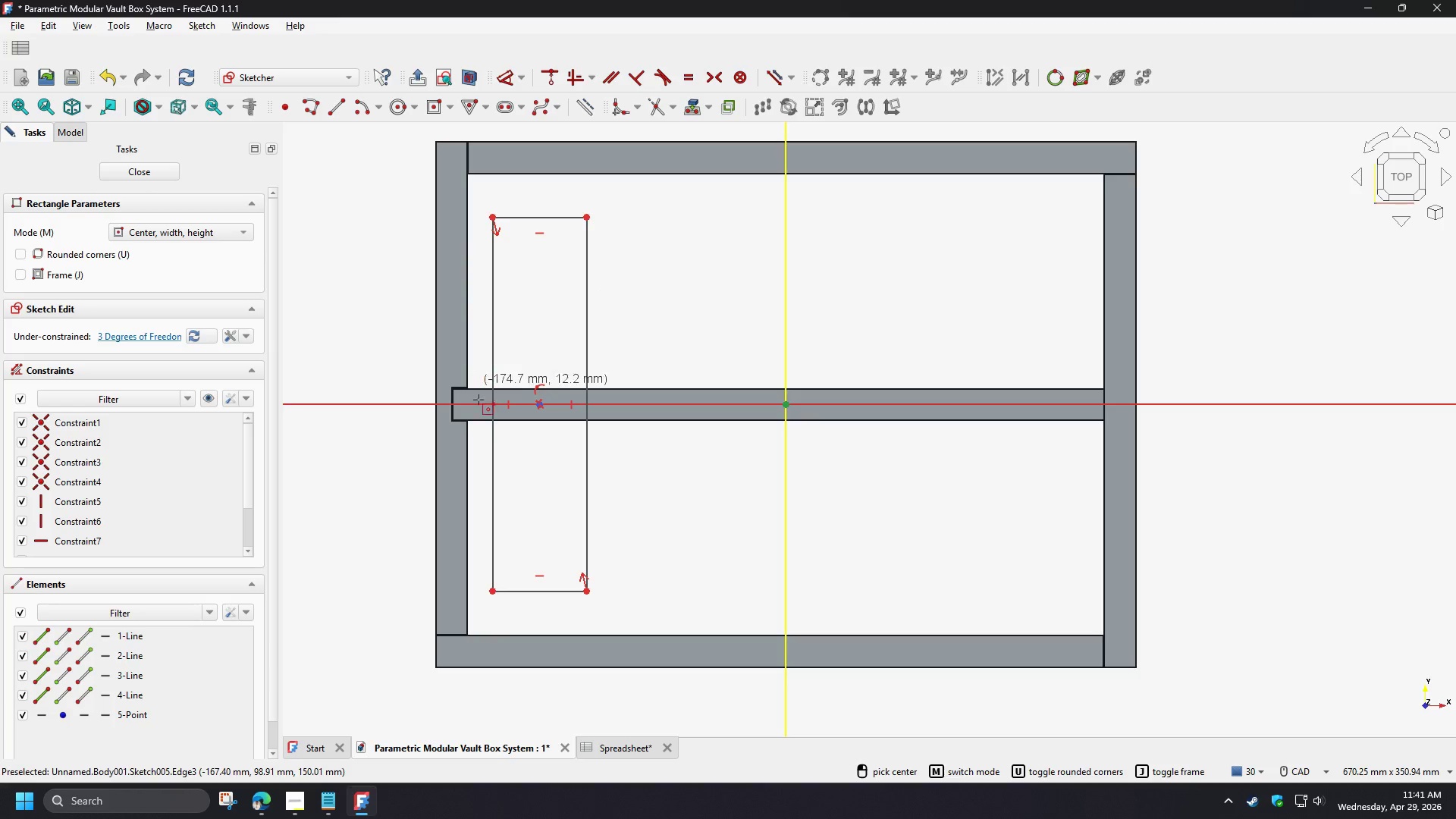 
right_click([549, 319])
 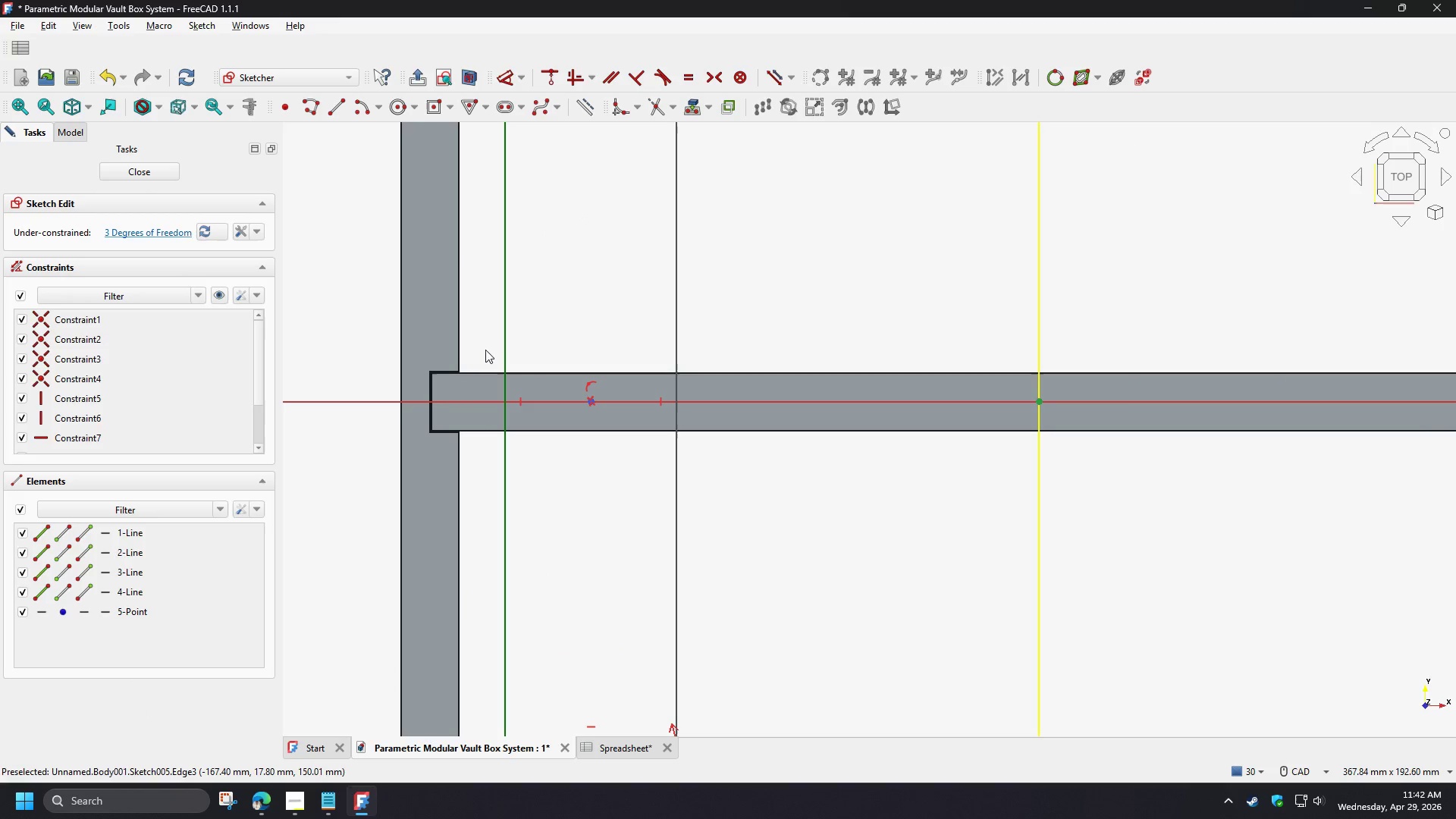 
scroll: coordinate [495, 347], scroll_direction: up, amount: 8.0
 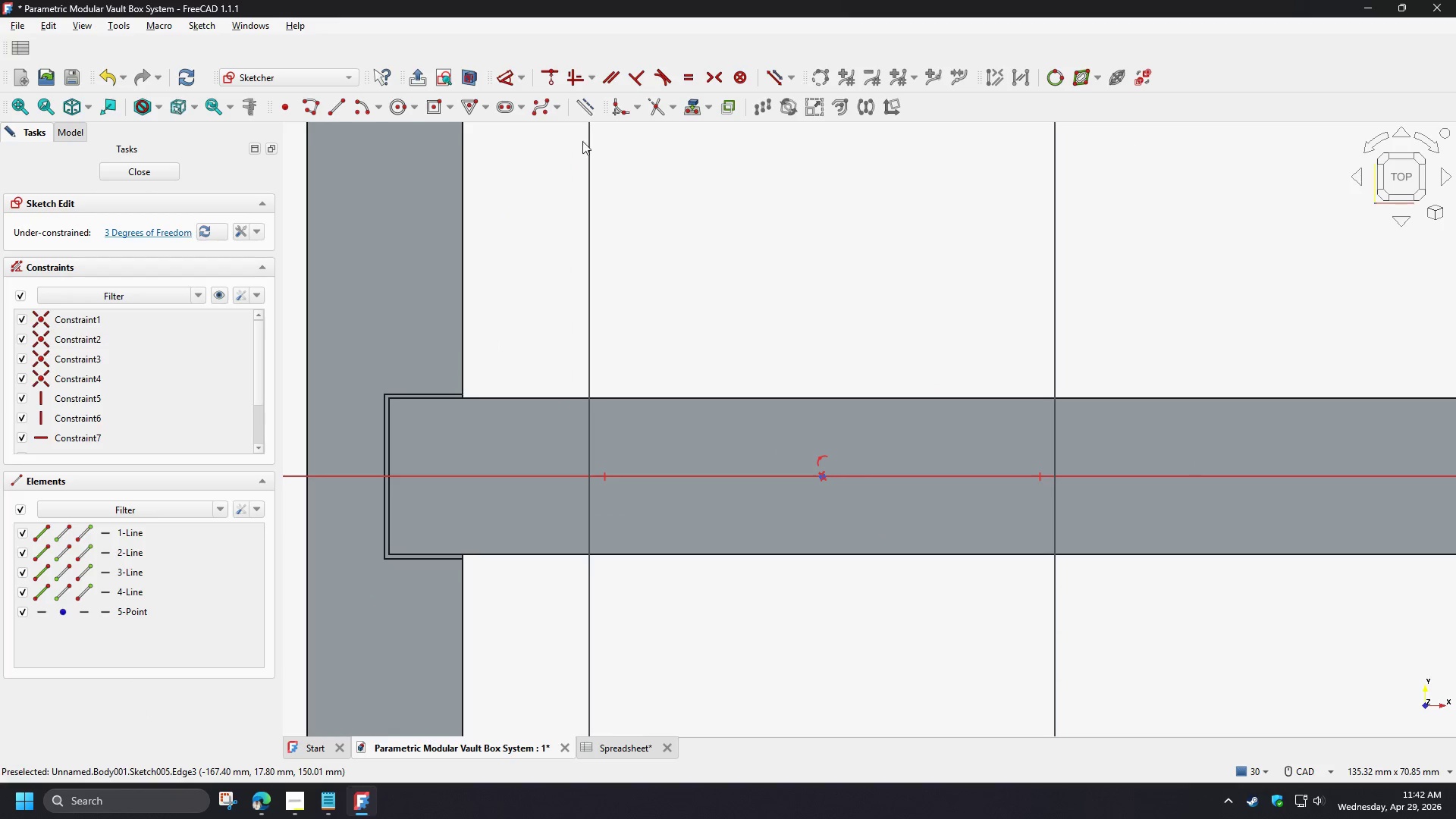 
left_click([690, 110])
 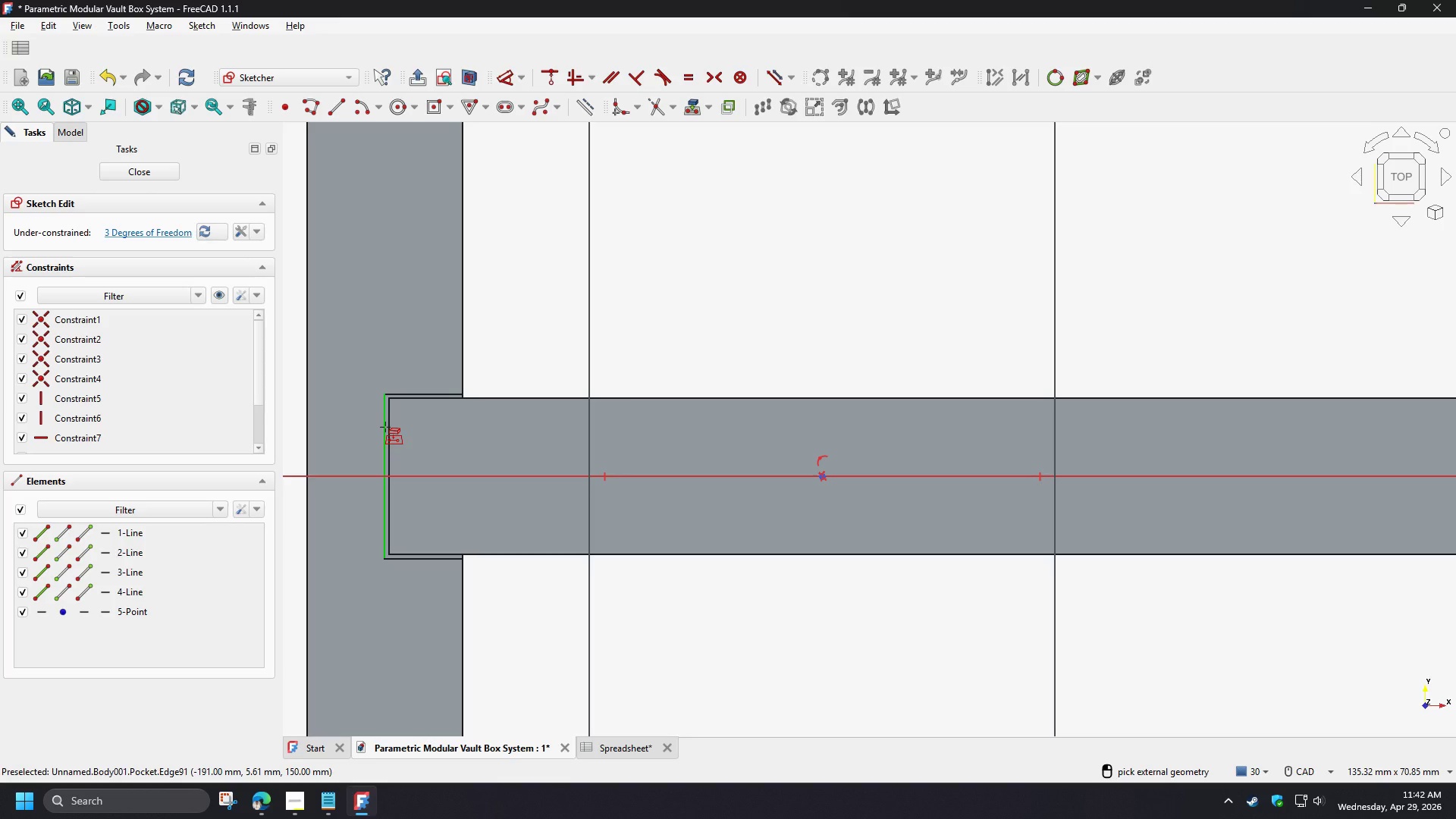 
left_click([385, 427])
 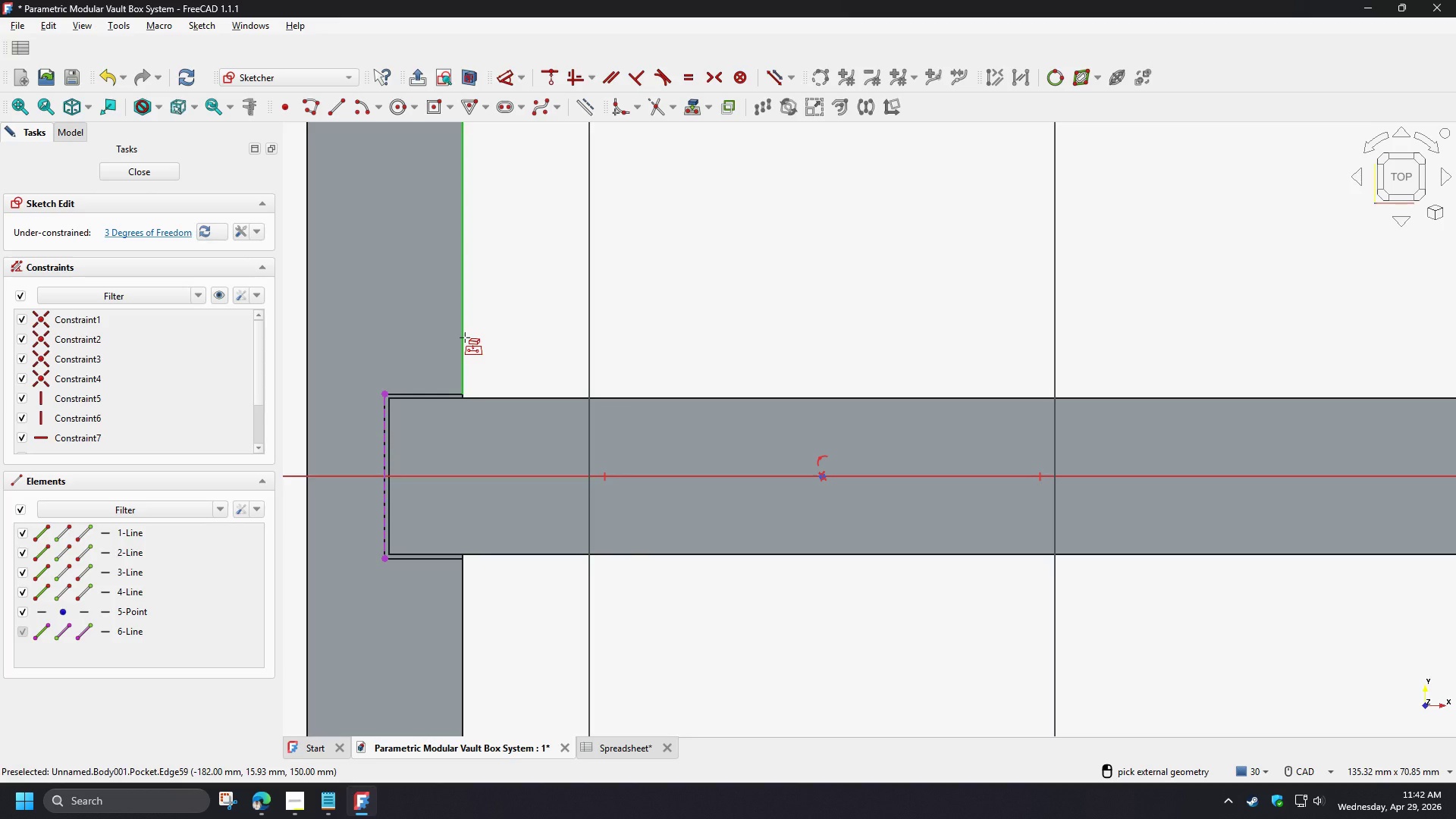 
wait(5.44)
 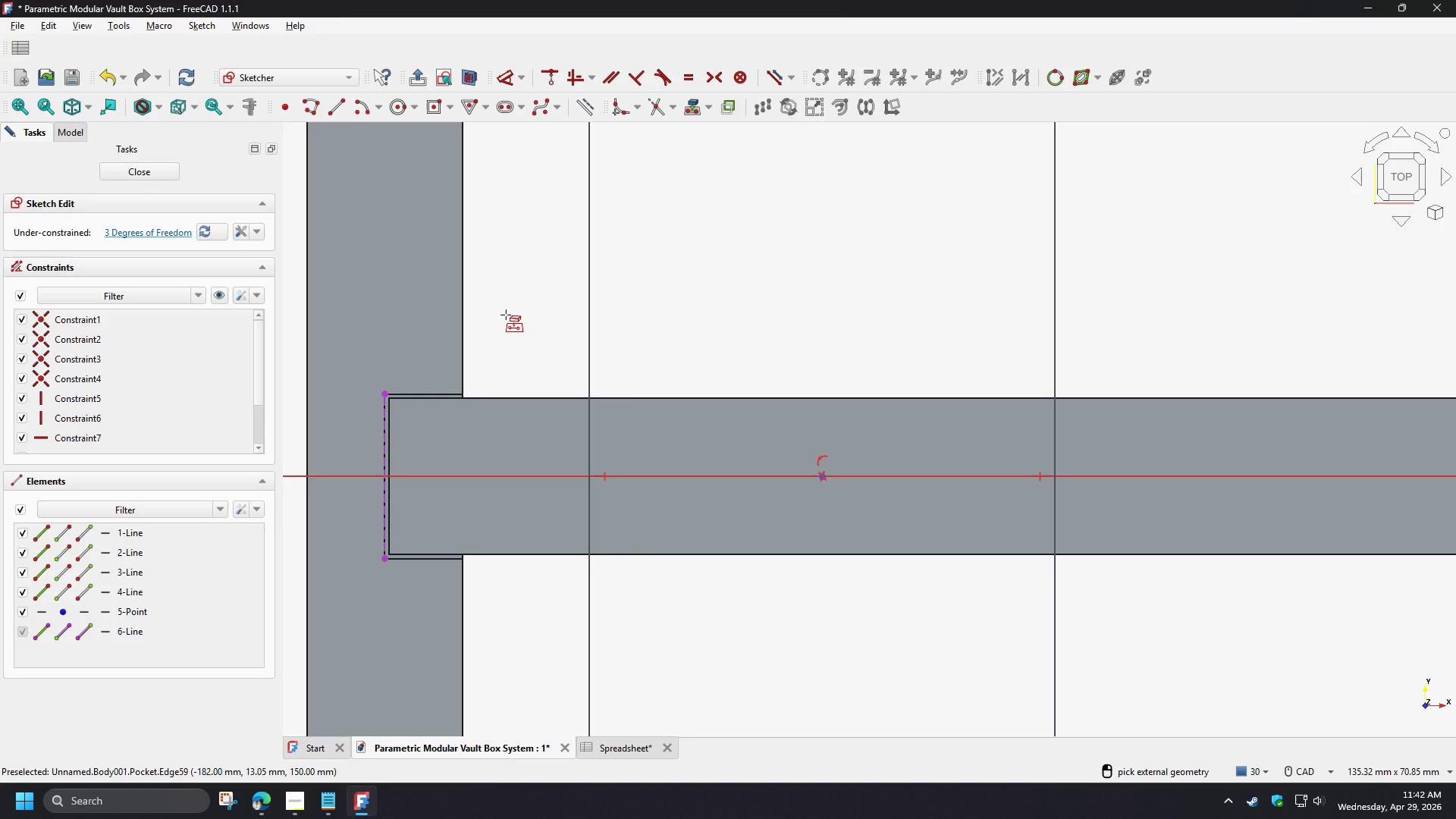 
left_click([465, 337])
 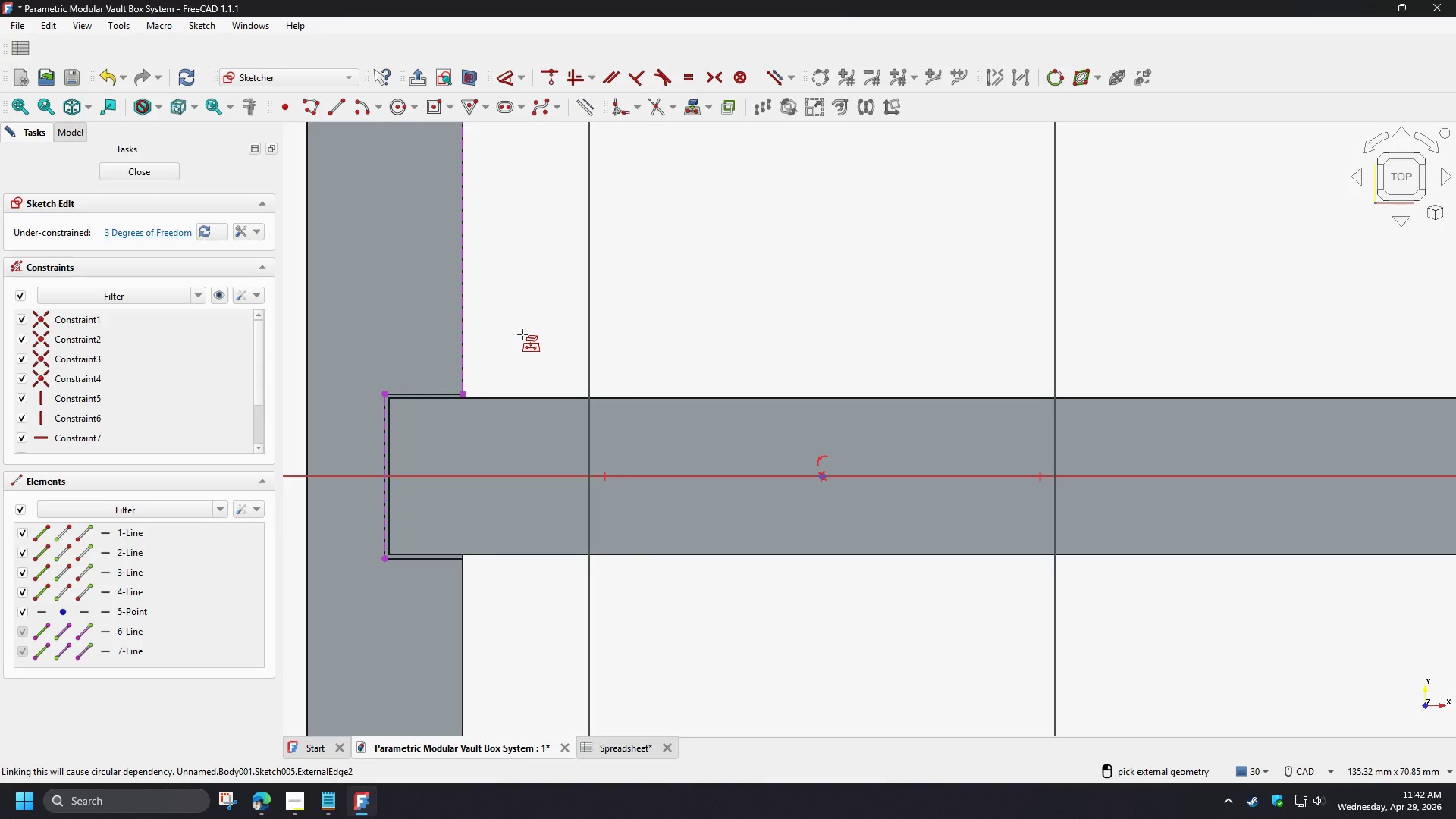 
right_click([522, 334])
 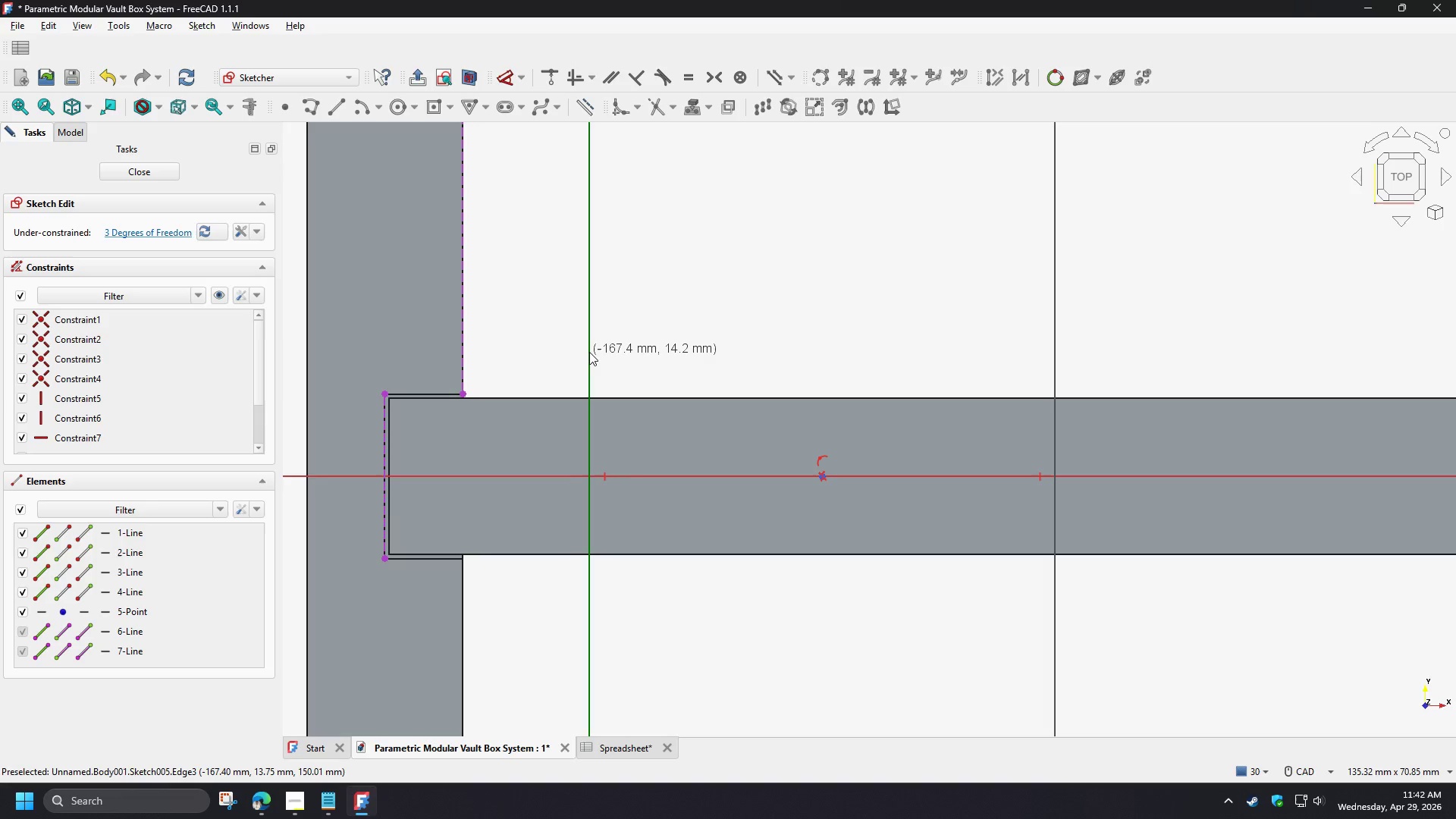 
right_click([617, 352])
 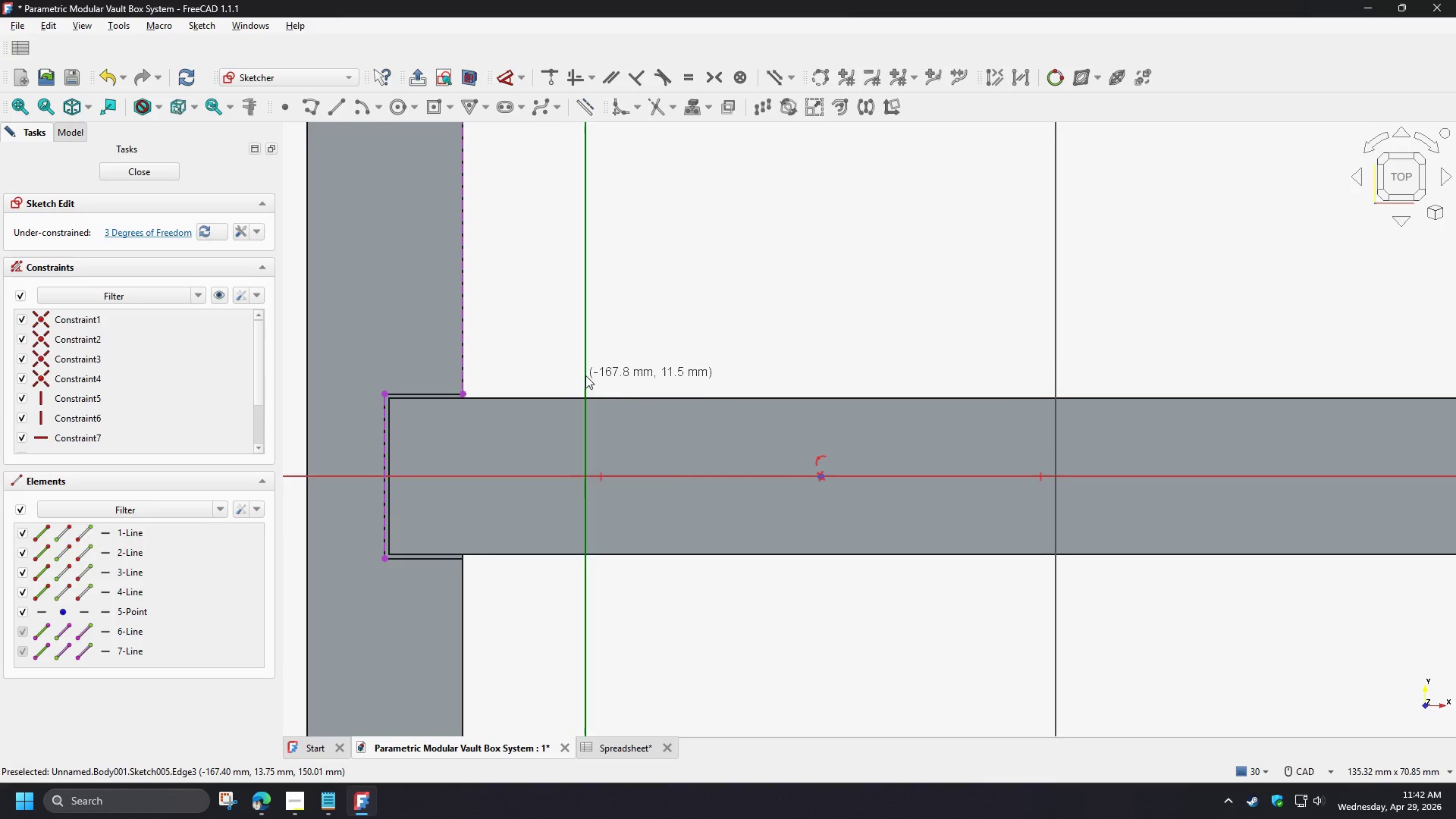 
left_click([585, 375])
 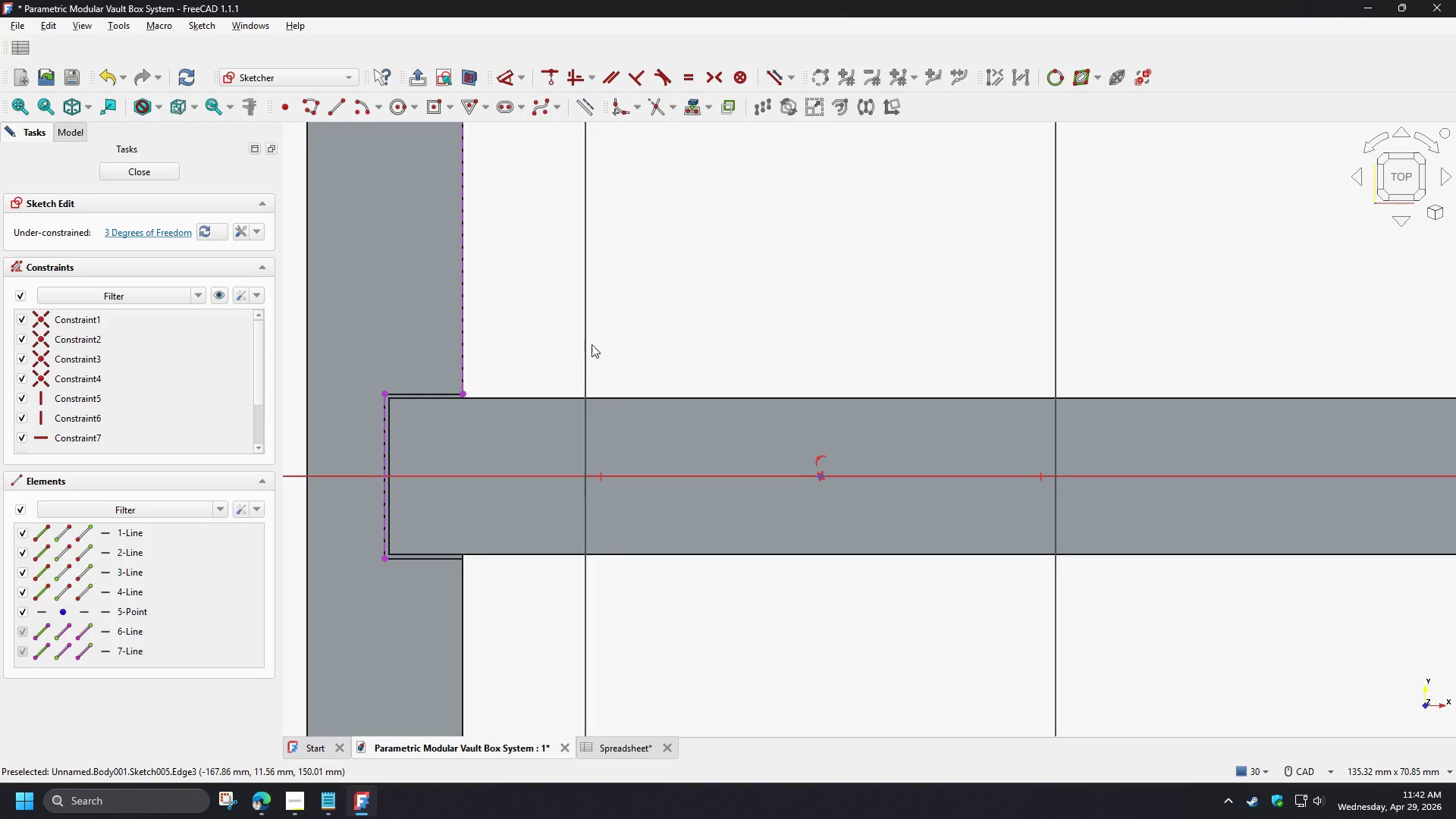 
left_click([587, 346])
 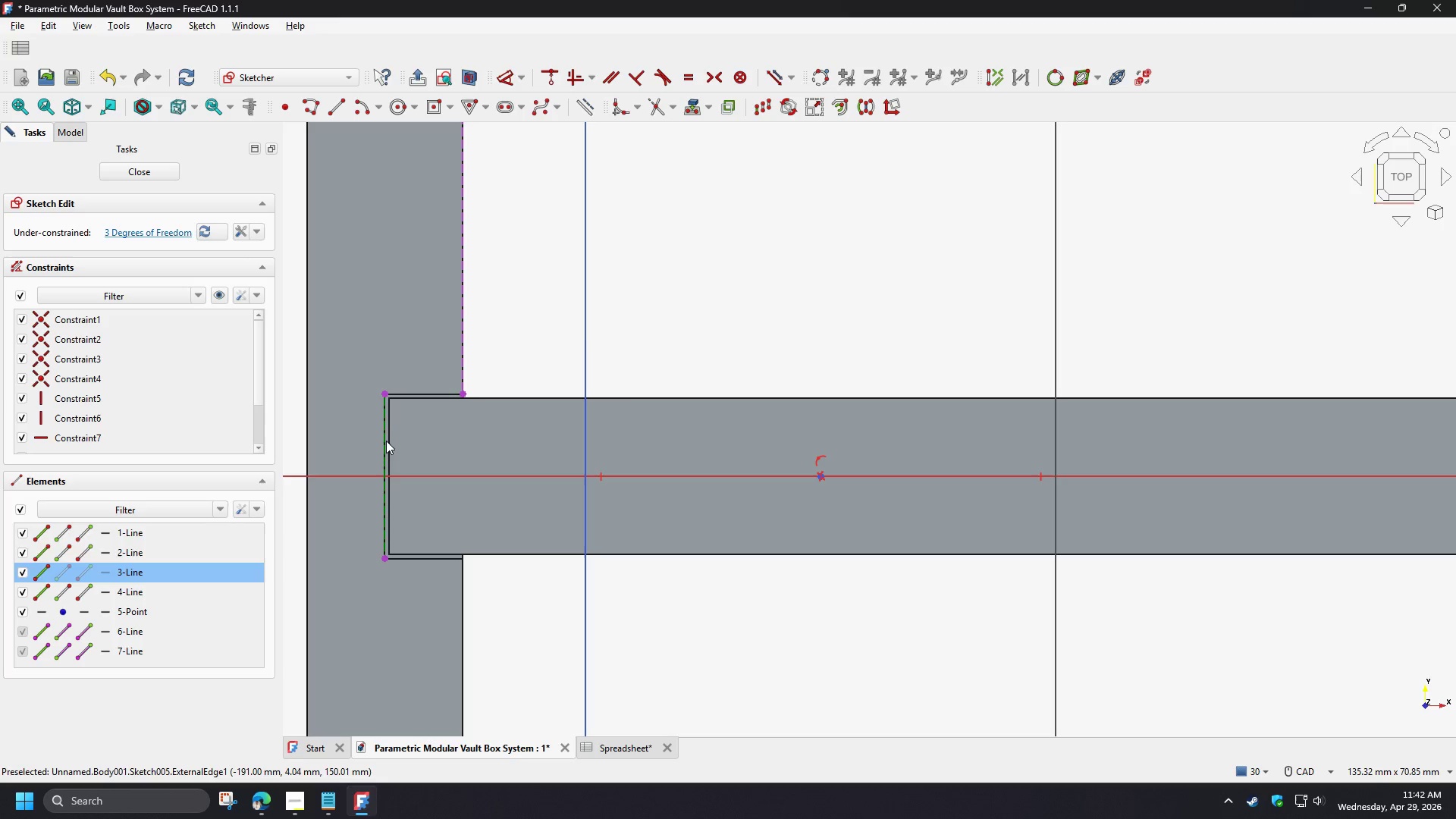 
left_click([384, 441])
 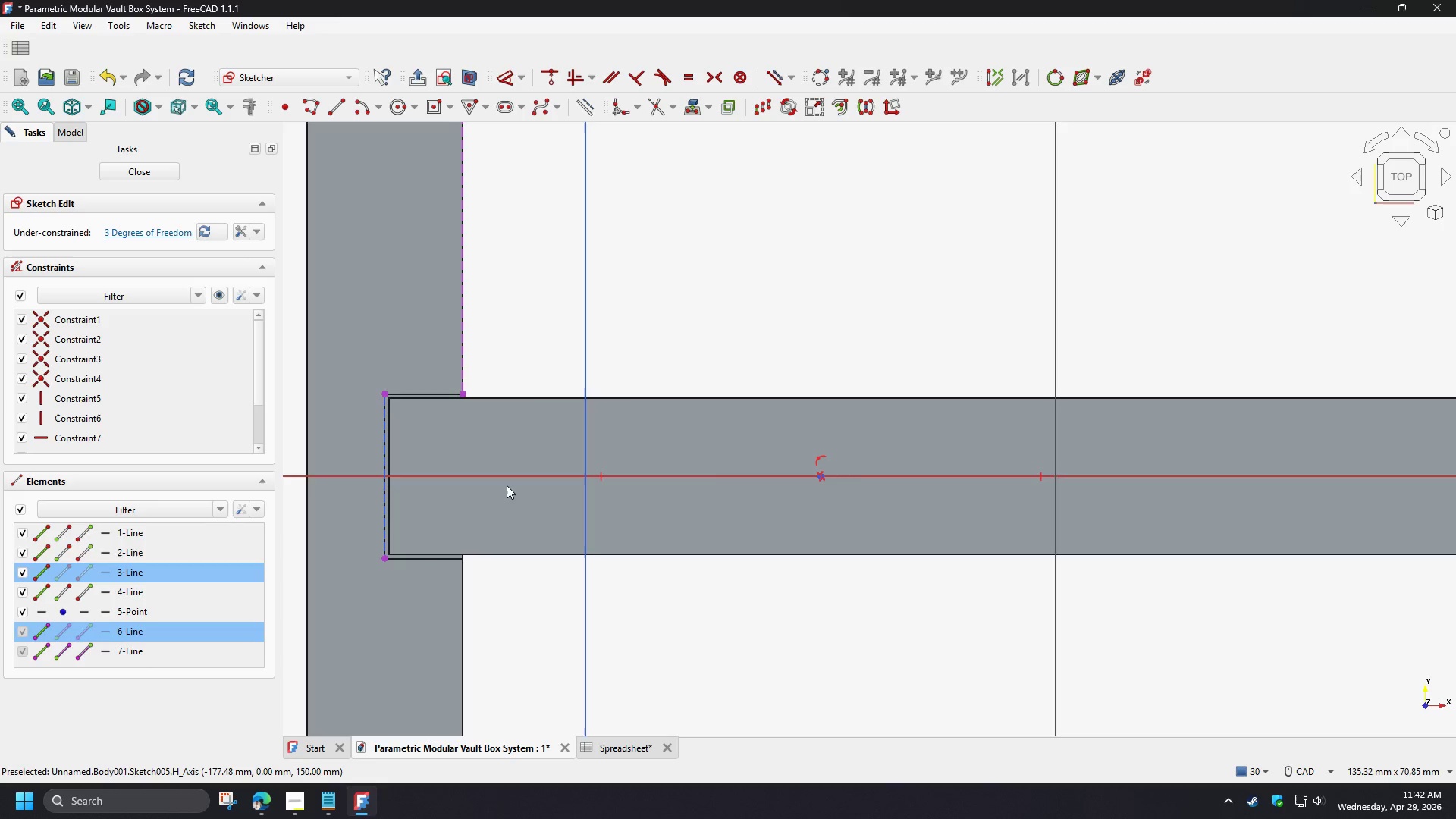 
scroll: coordinate [507, 485], scroll_direction: down, amount: 3.0
 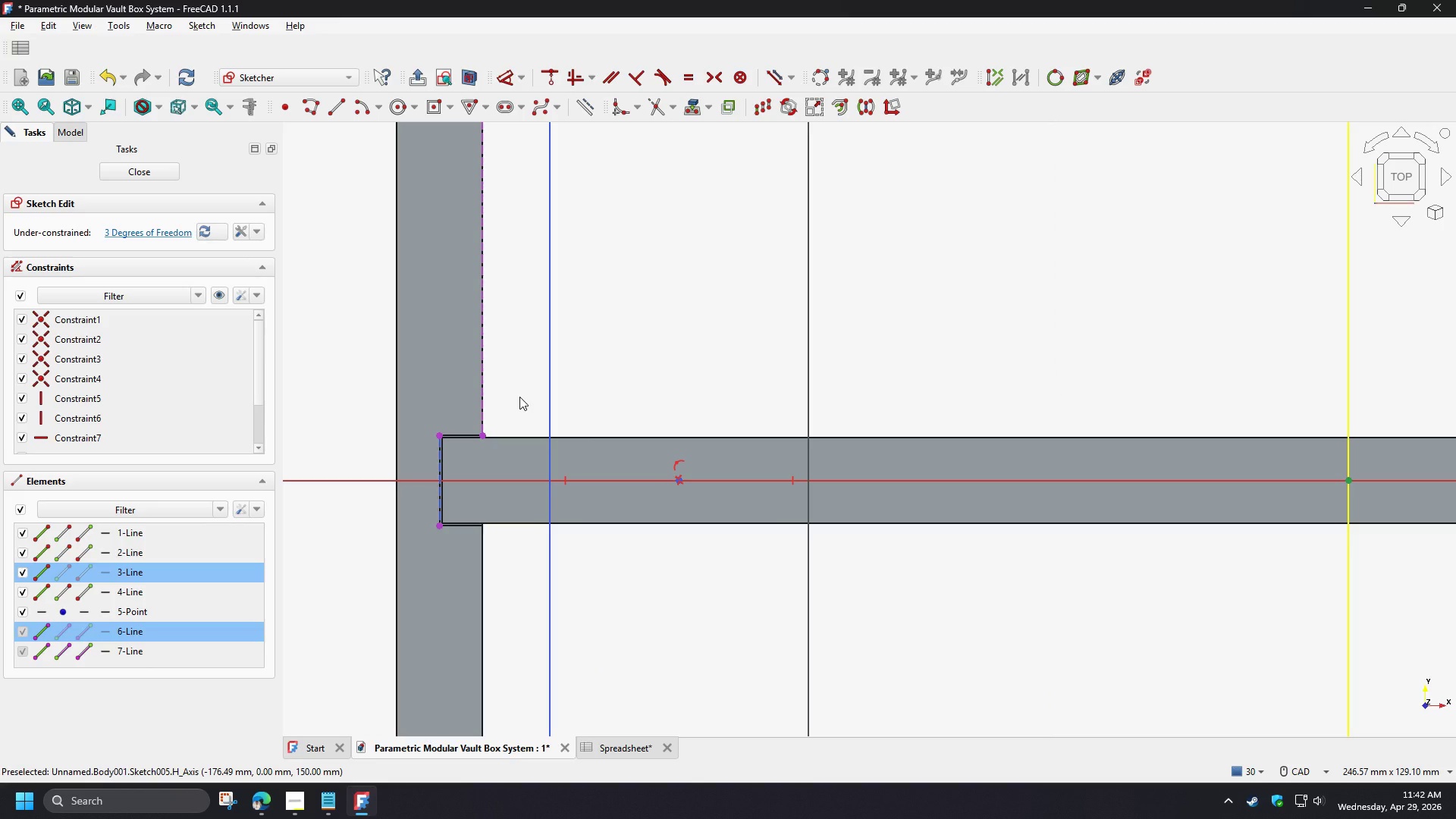 
key(C)
 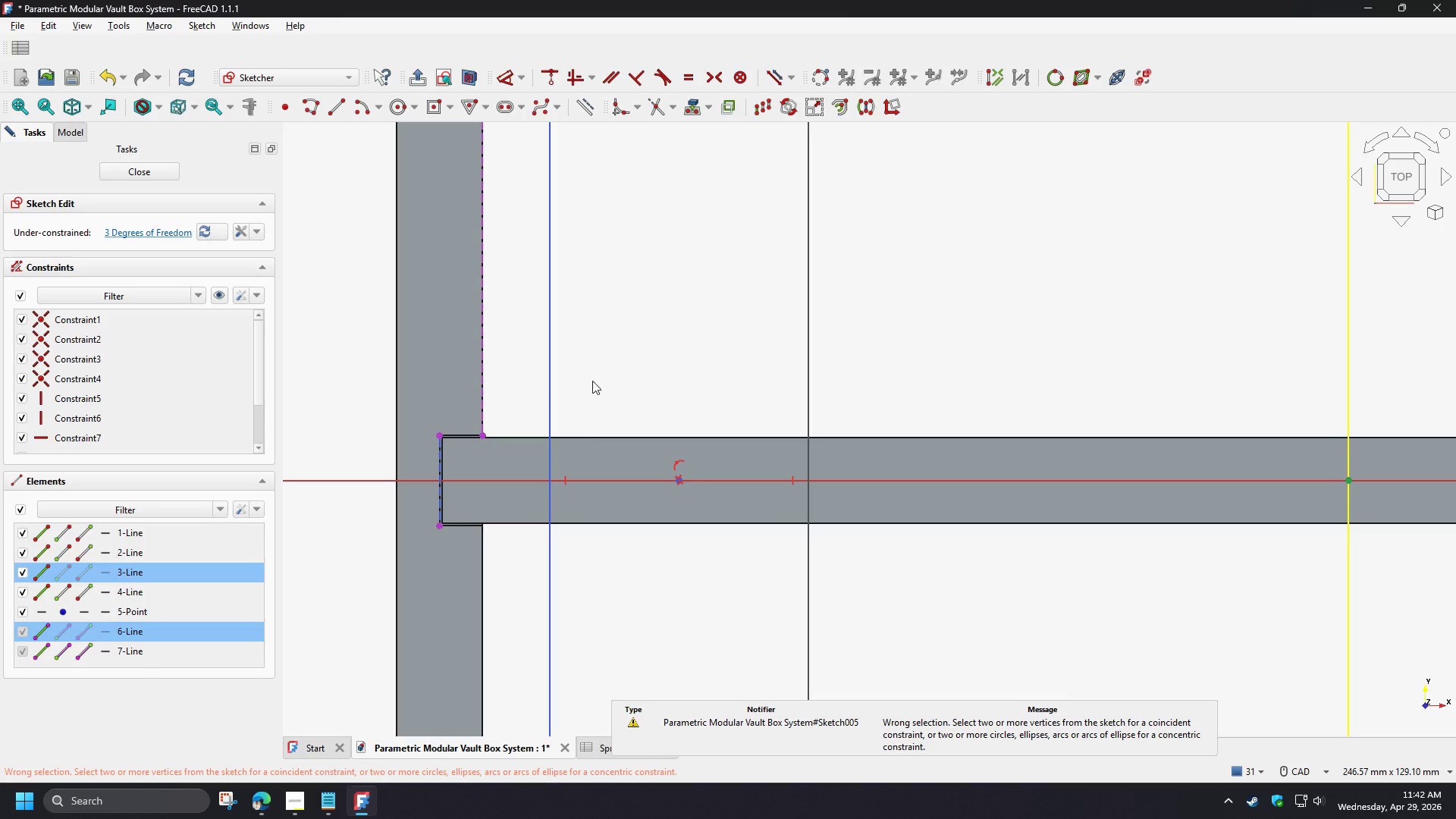 
scroll: coordinate [630, 378], scroll_direction: down, amount: 3.0
 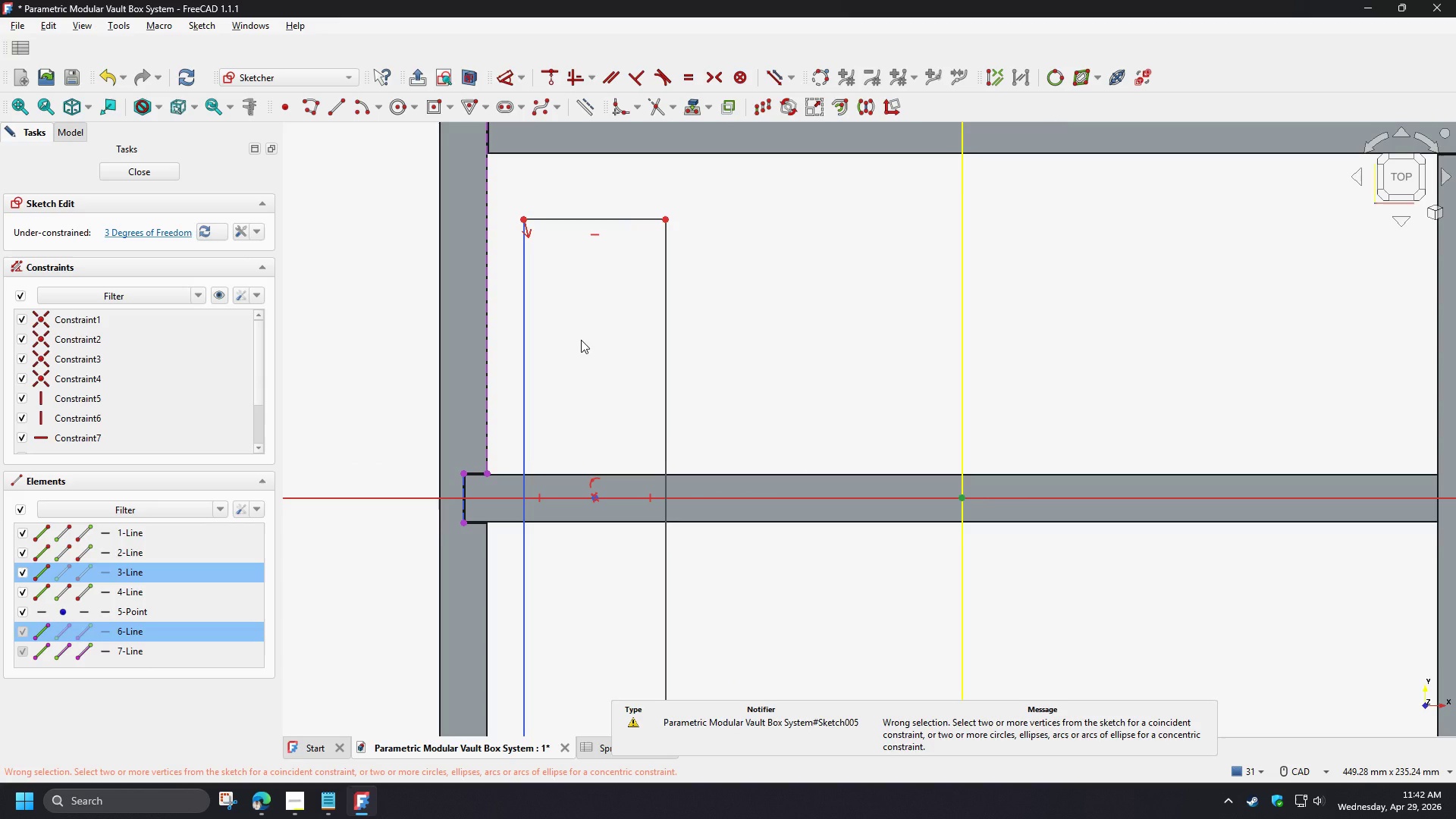 
left_click([581, 340])
 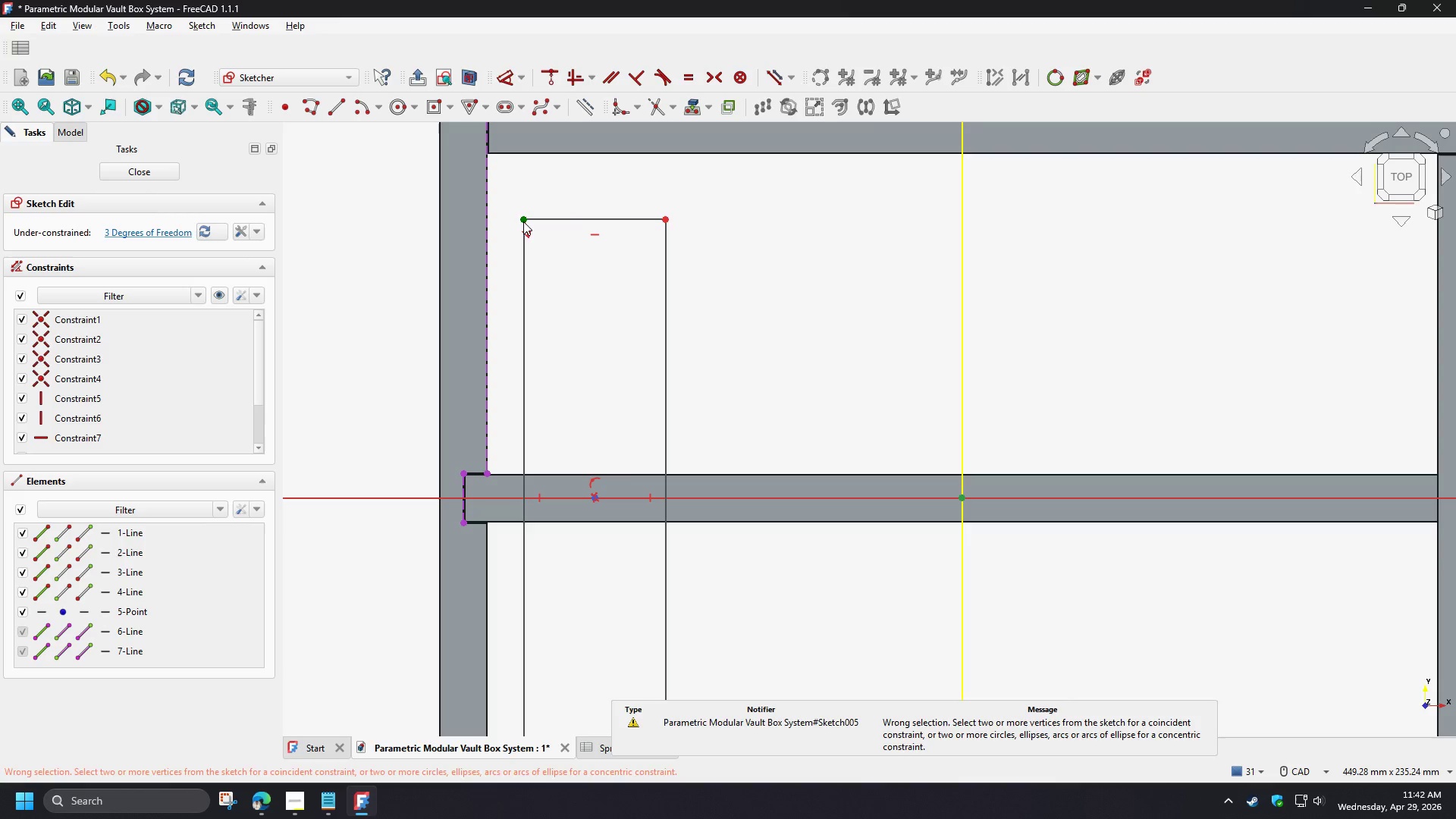 
left_click([523, 221])
 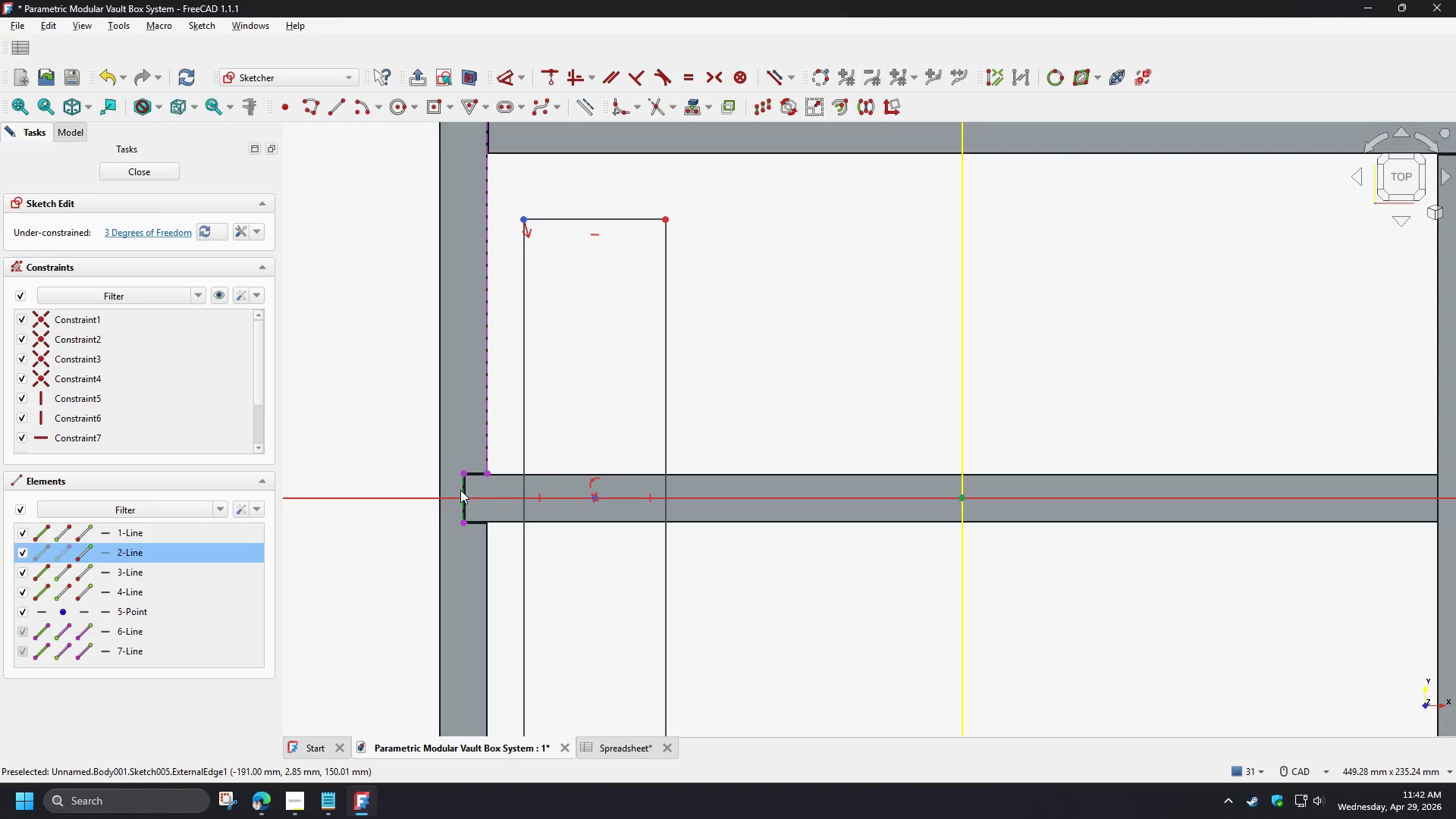 
left_click([460, 489])
 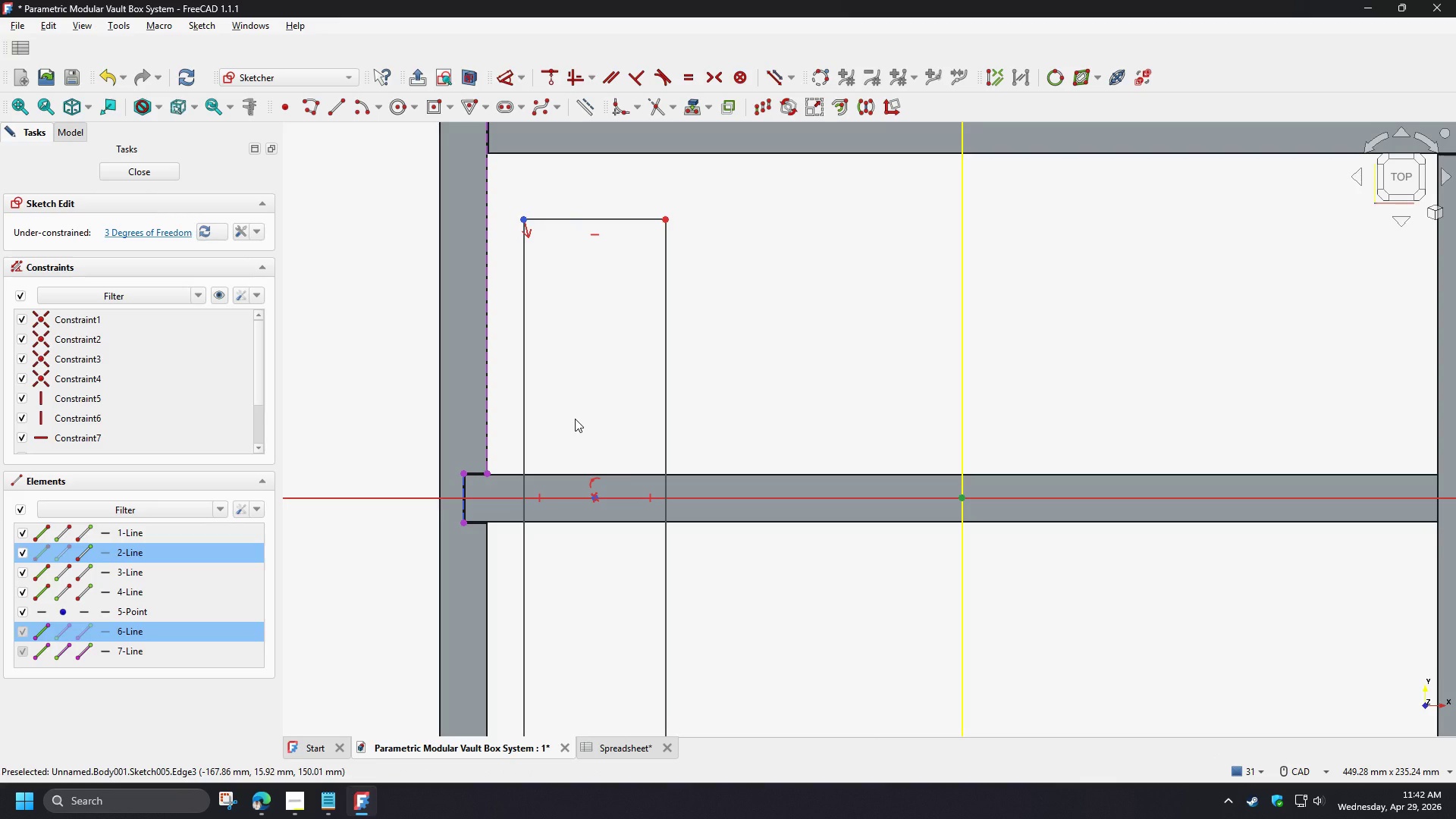 
key(C)
 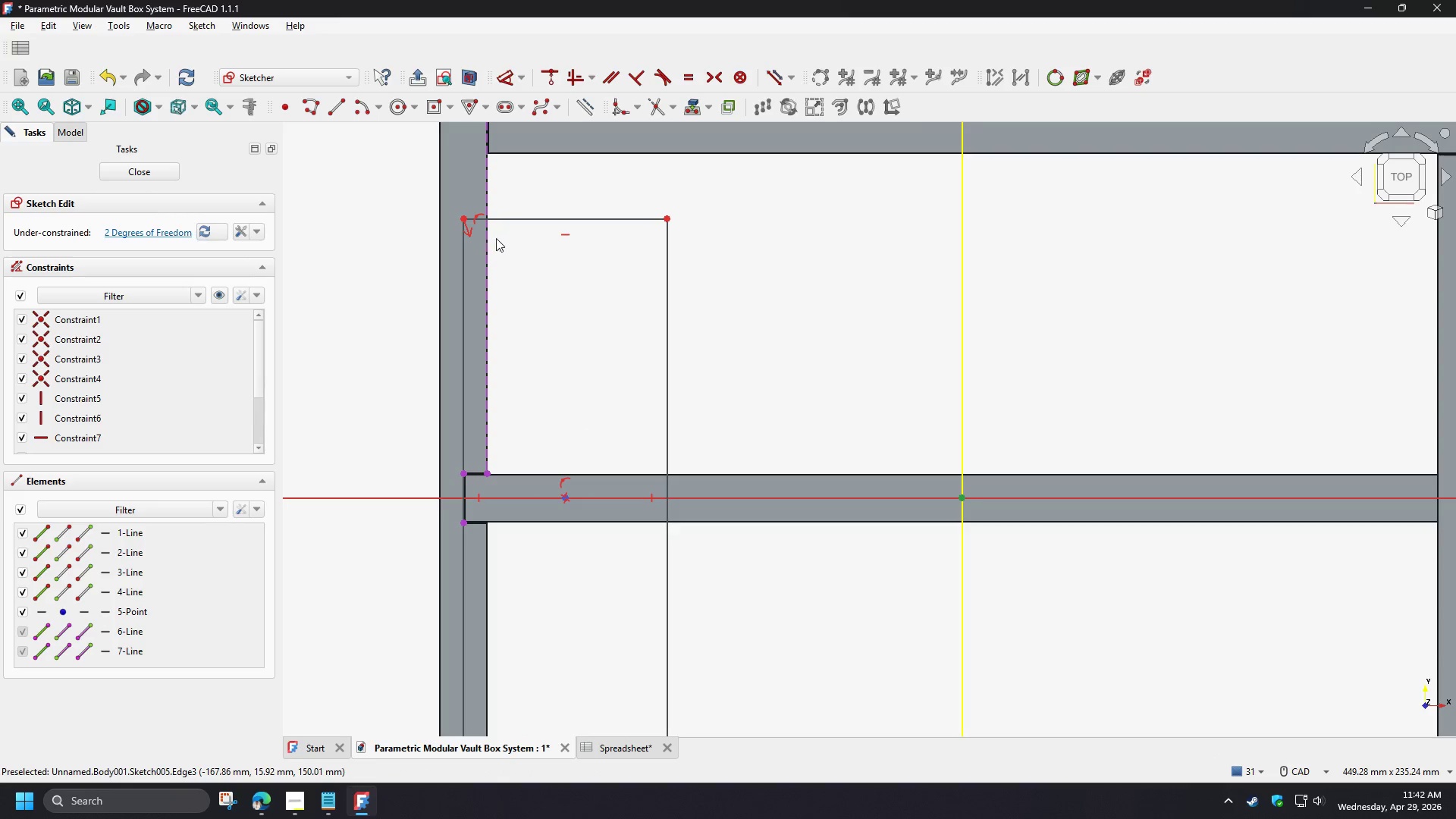 
left_click_drag(start_coordinate=[527, 218], to_coordinate=[525, 212])
 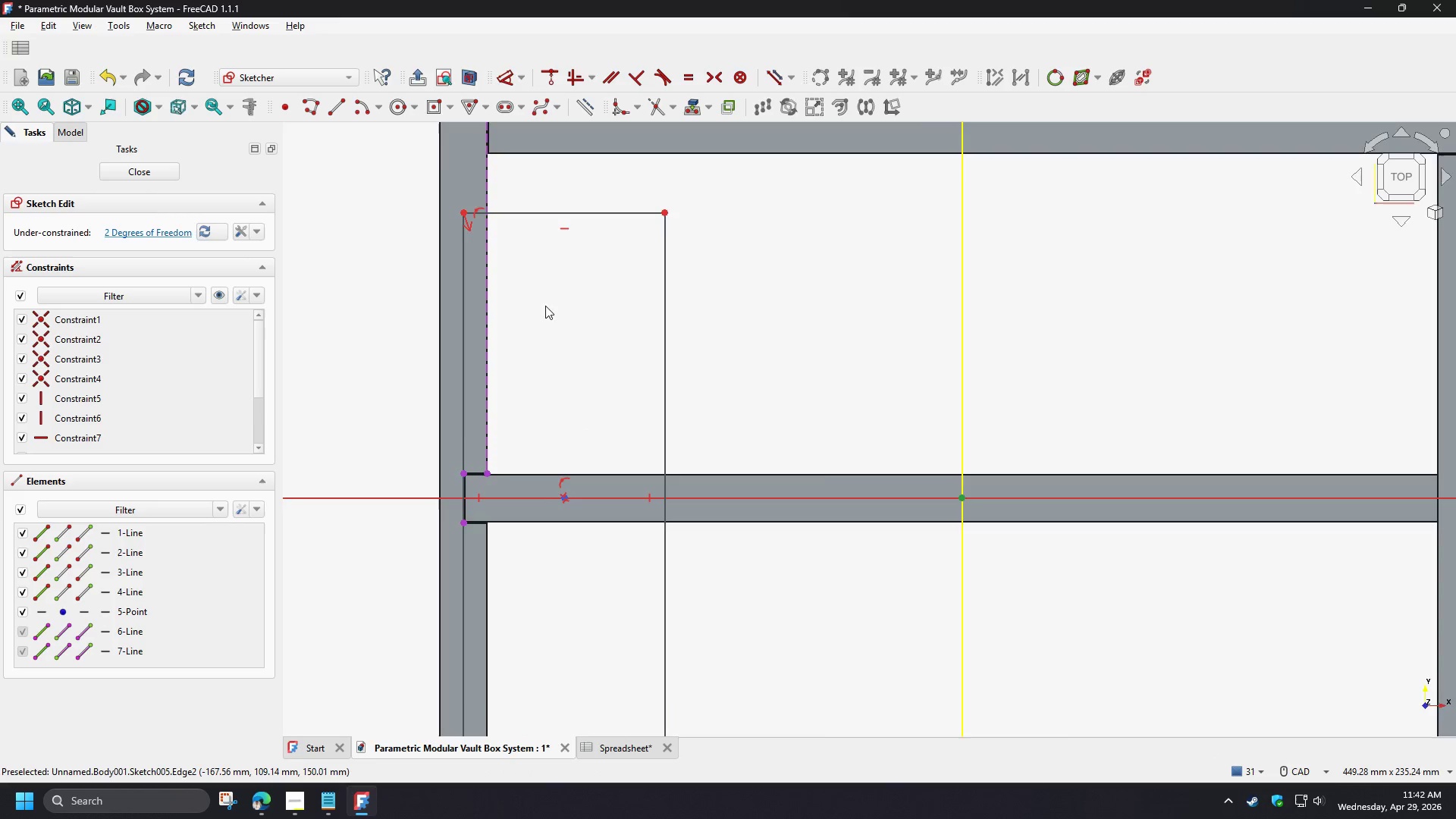 
key(D)
 